 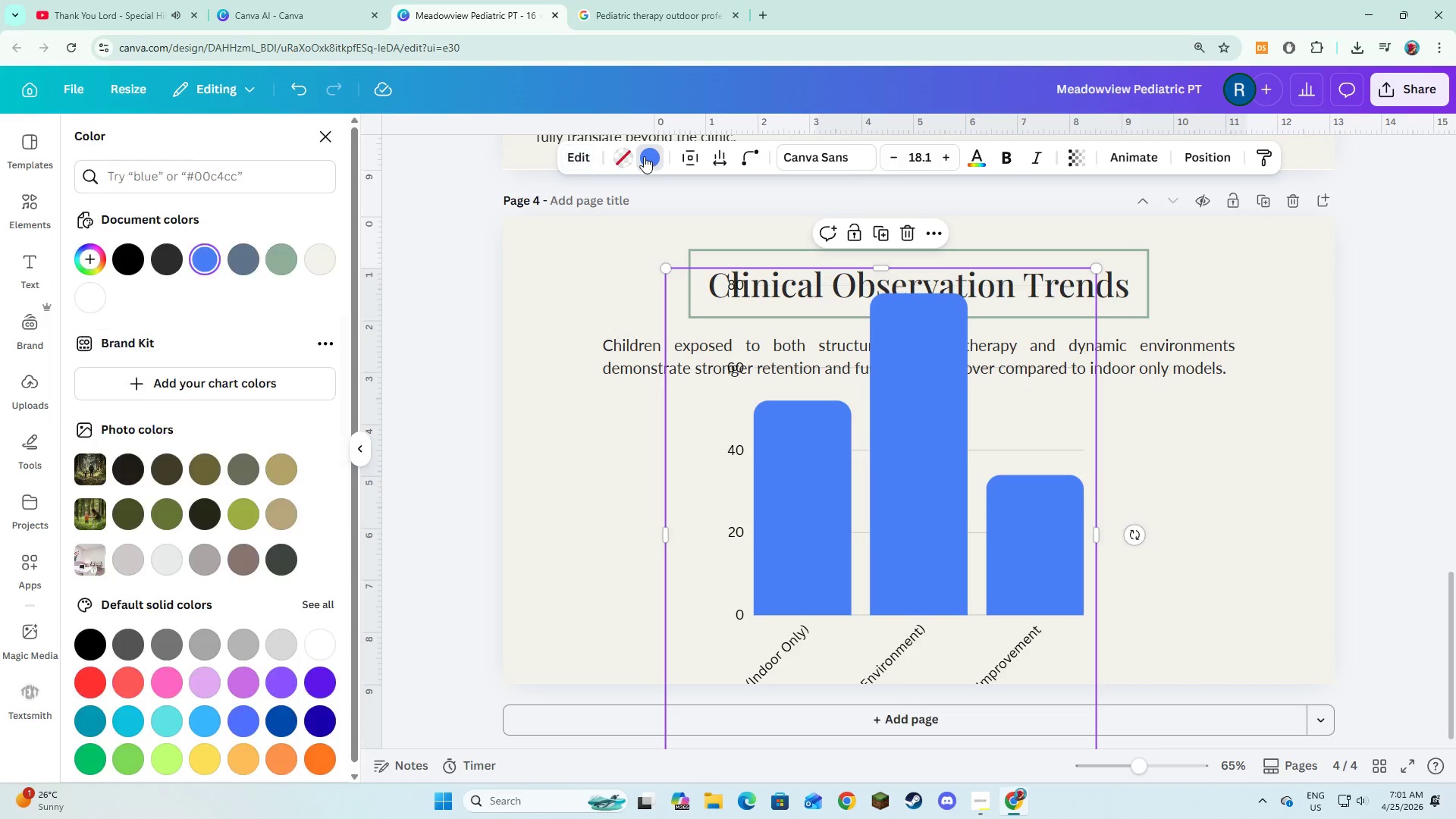 
left_click([242, 264])
 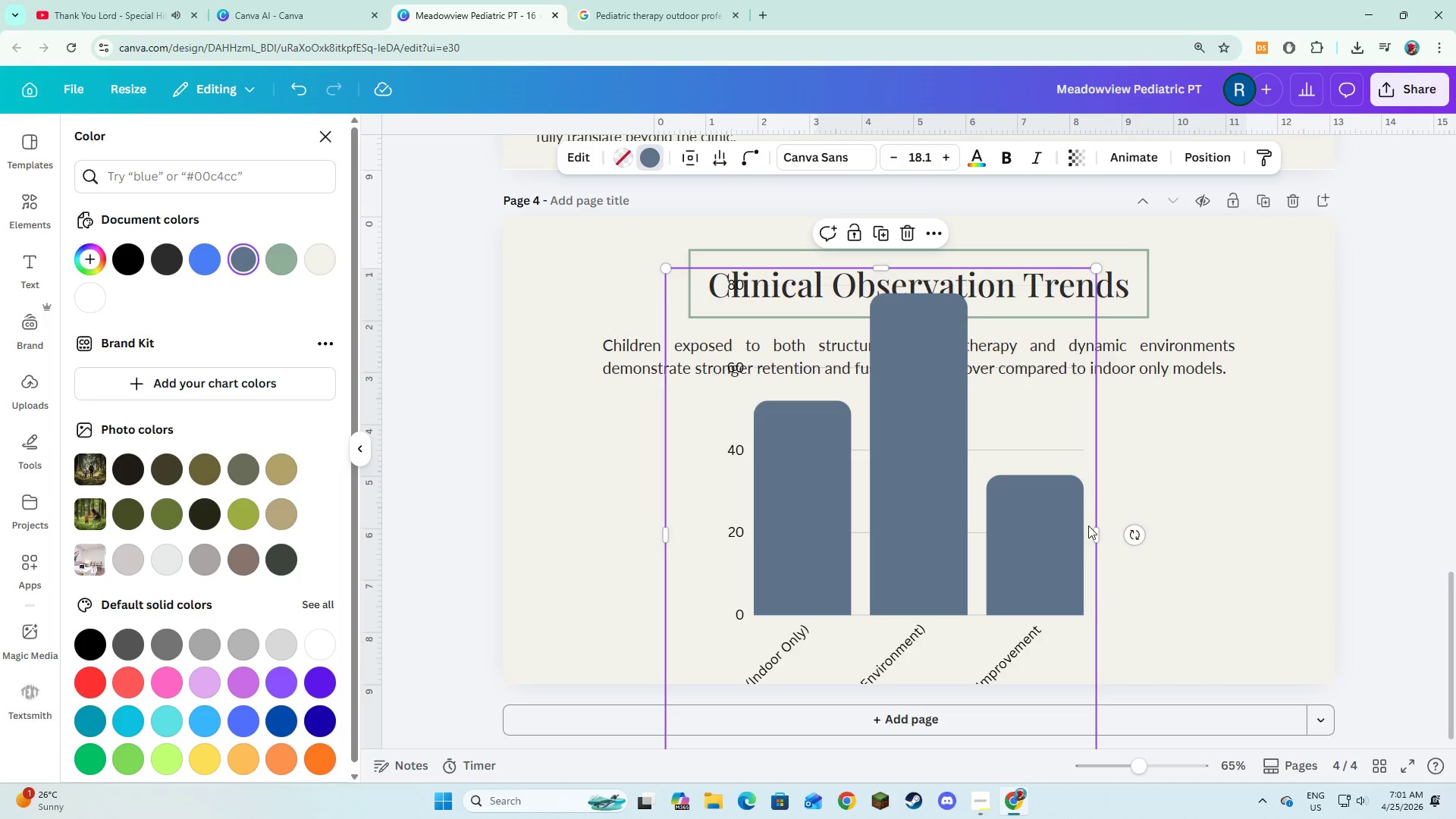 
left_click_drag(start_coordinate=[1095, 530], to_coordinate=[1329, 535])
 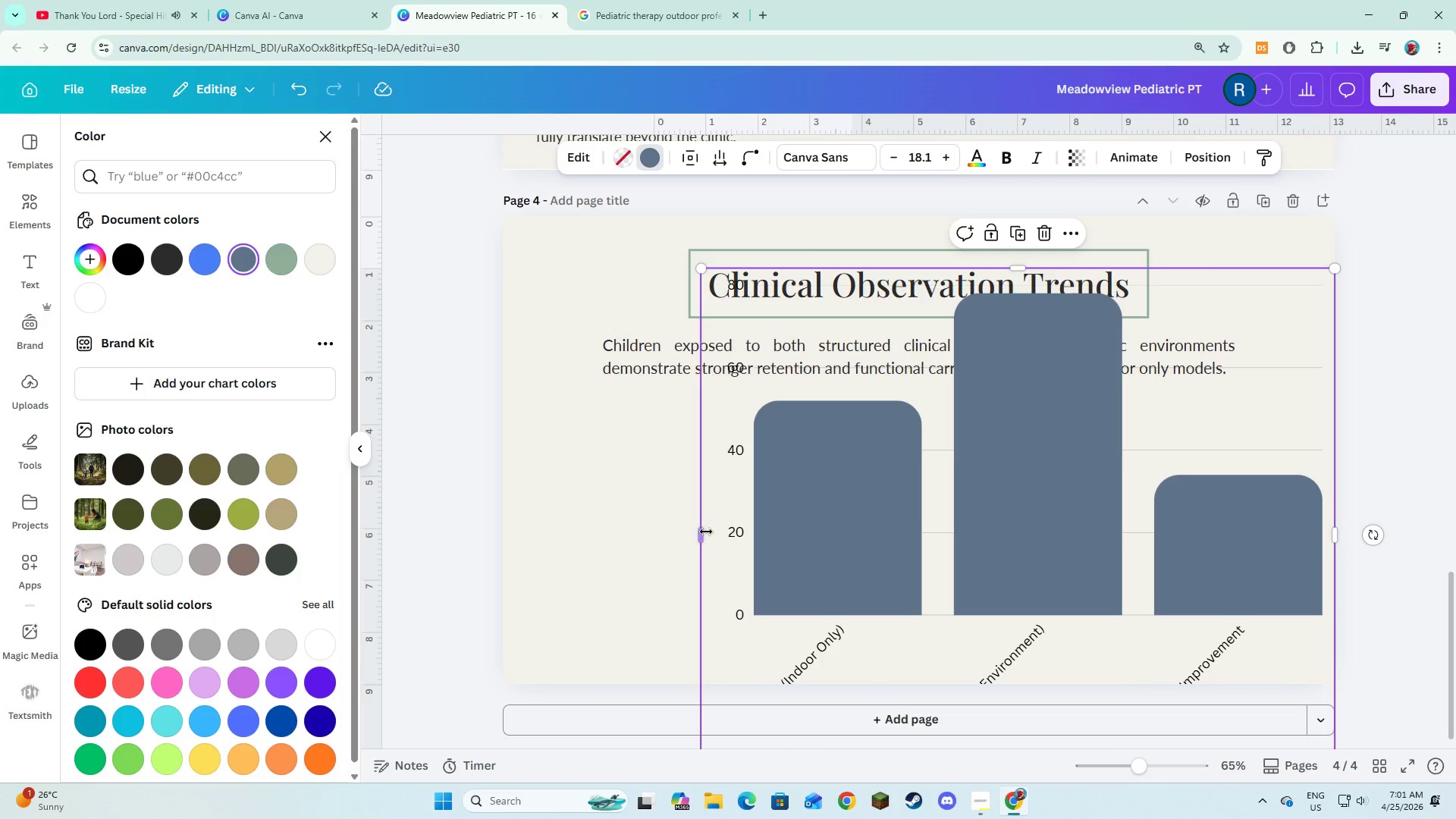 
left_click_drag(start_coordinate=[705, 532], to_coordinate=[609, 519])
 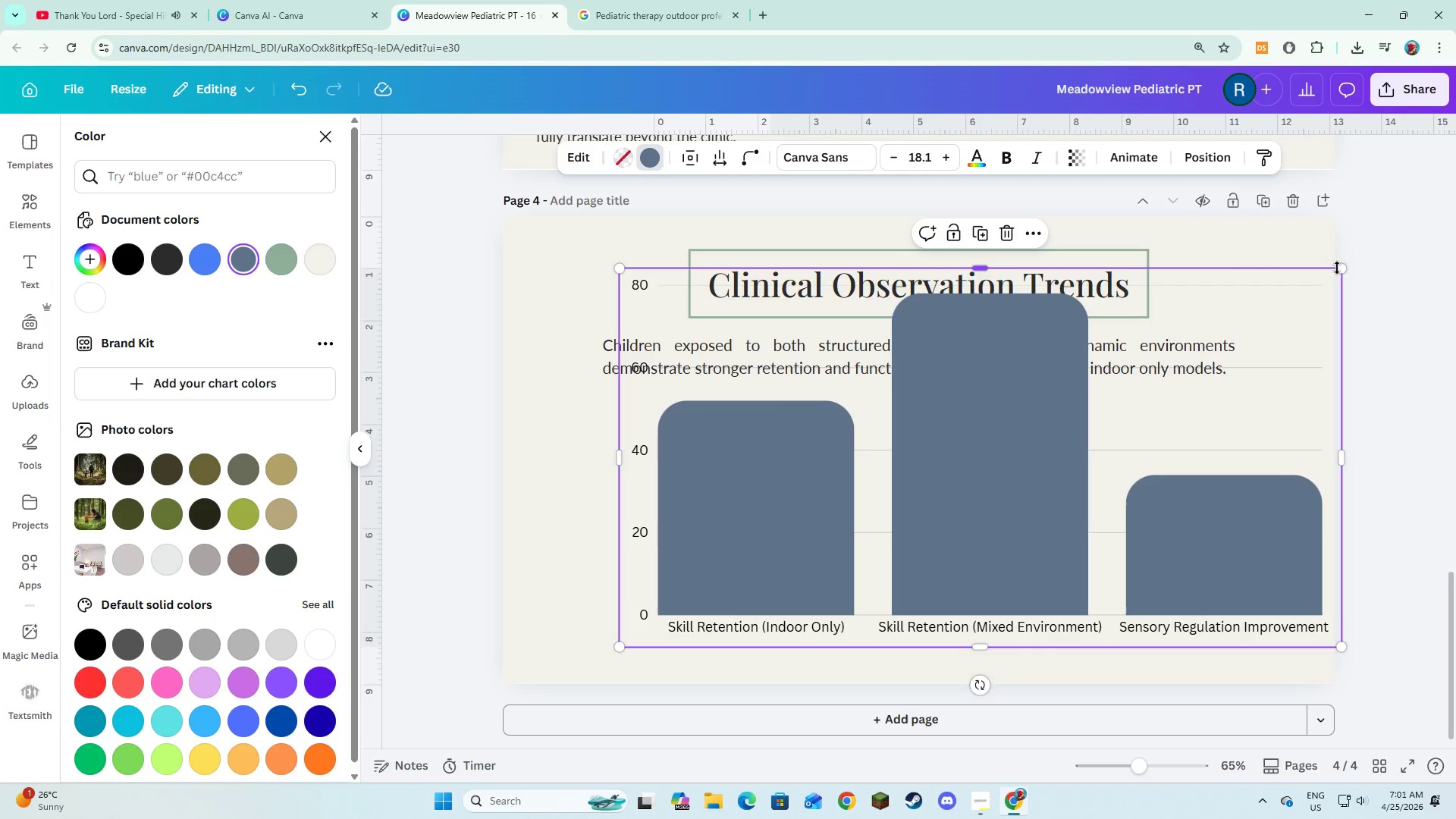 
left_click_drag(start_coordinate=[1345, 265], to_coordinate=[1153, 467])
 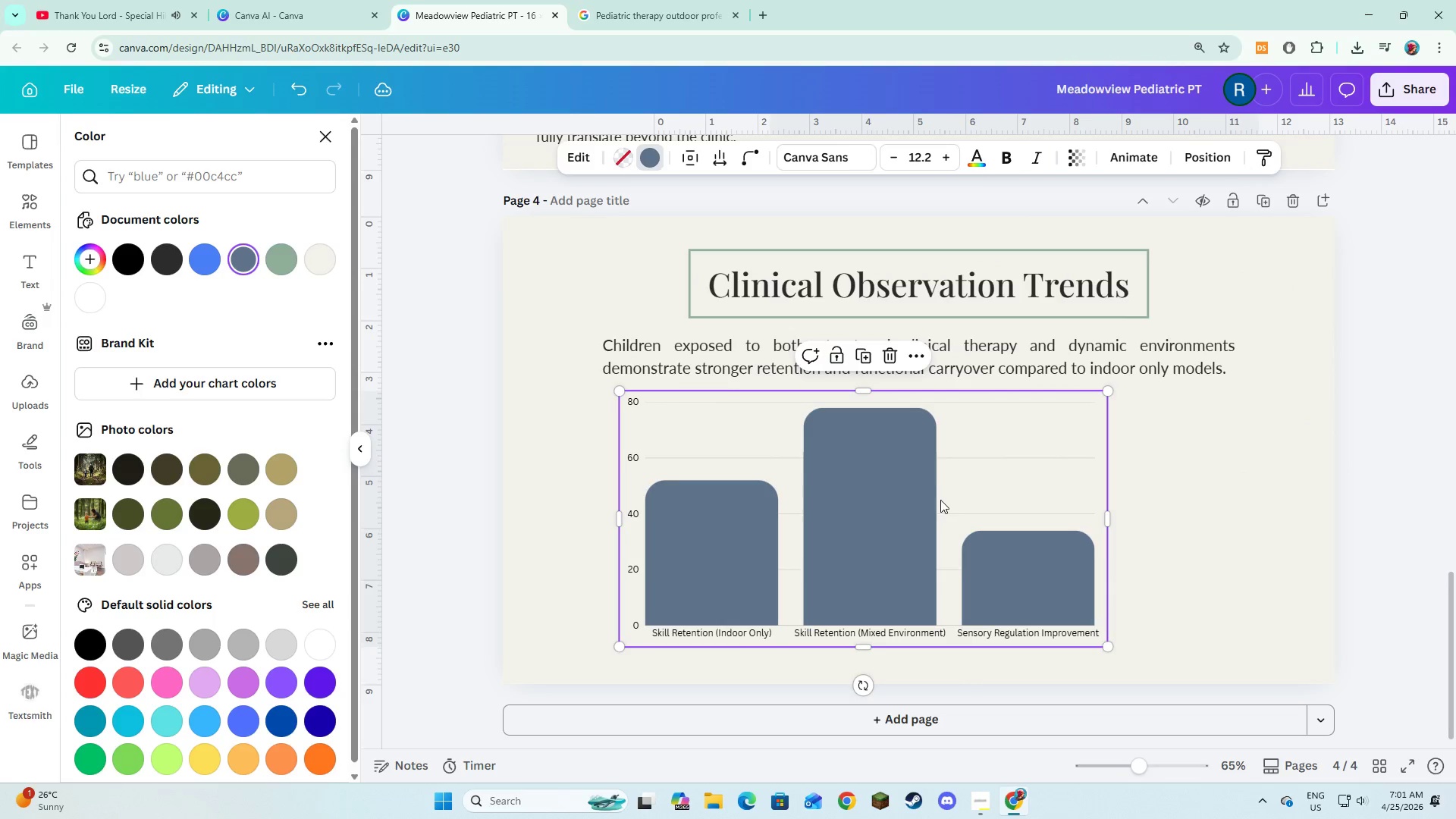 
left_click_drag(start_coordinate=[940, 500], to_coordinate=[981, 493])
 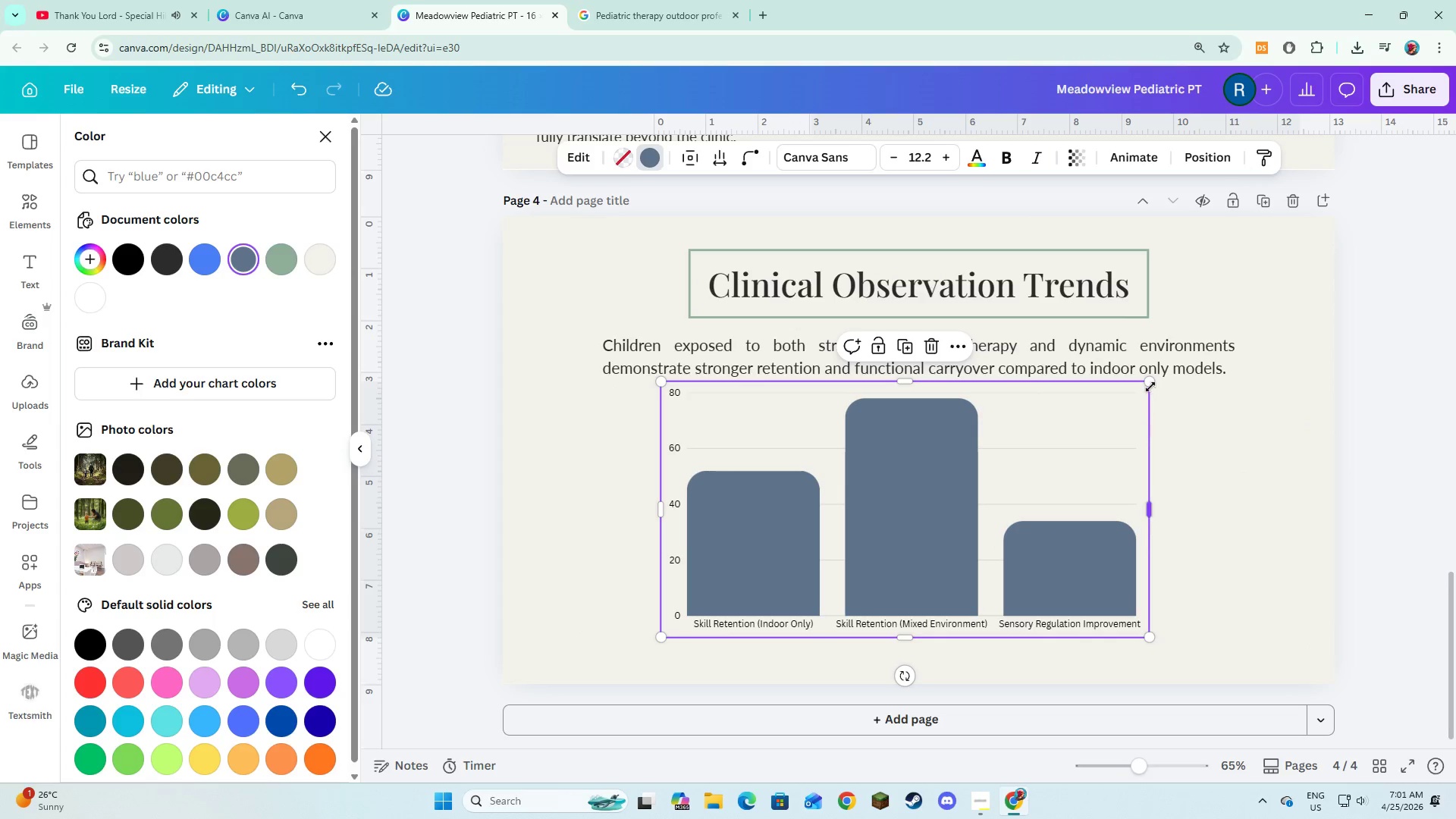 
left_click_drag(start_coordinate=[1150, 386], to_coordinate=[1109, 440])
 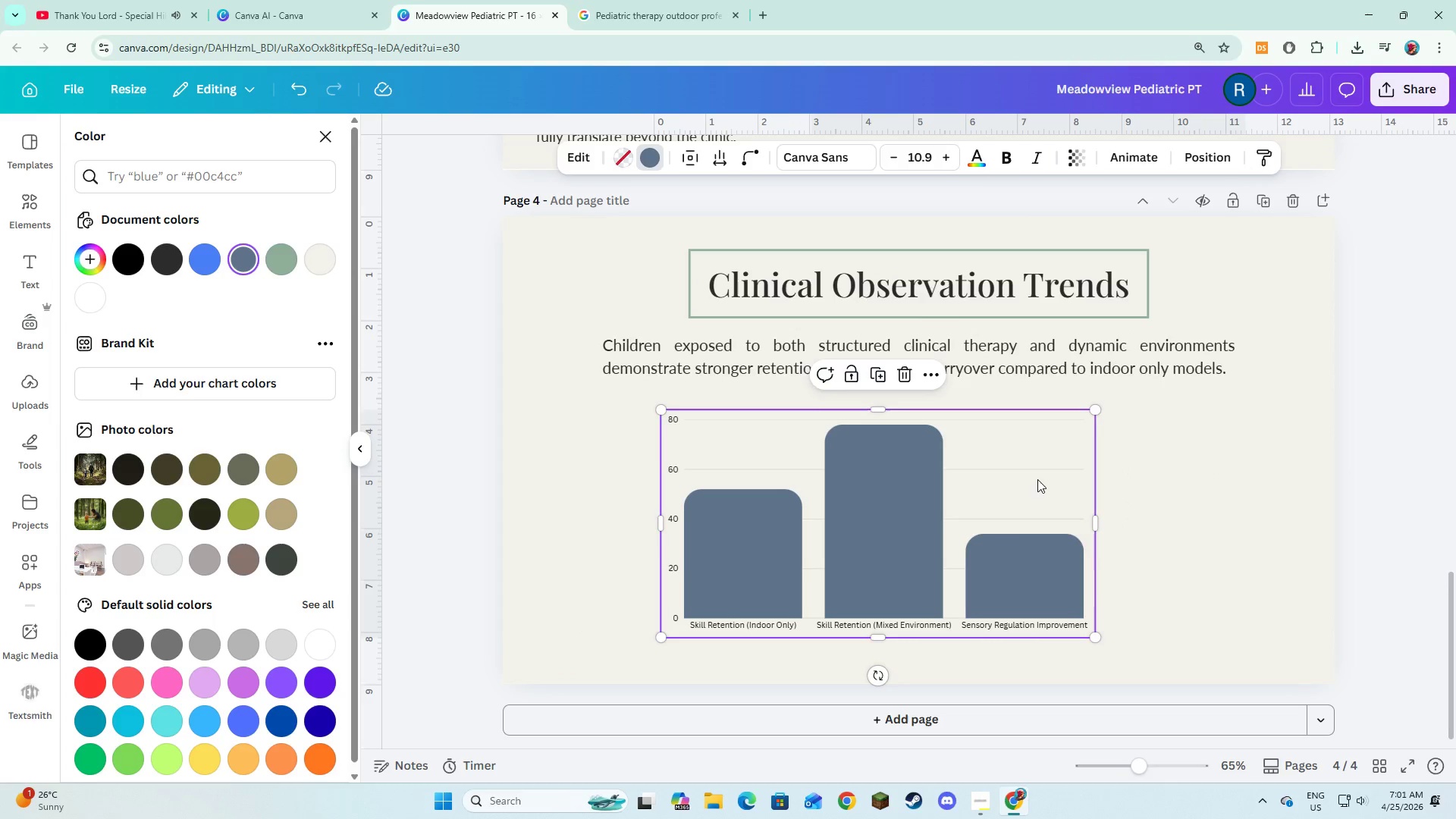 
left_click_drag(start_coordinate=[1037, 479], to_coordinate=[1060, 469])
 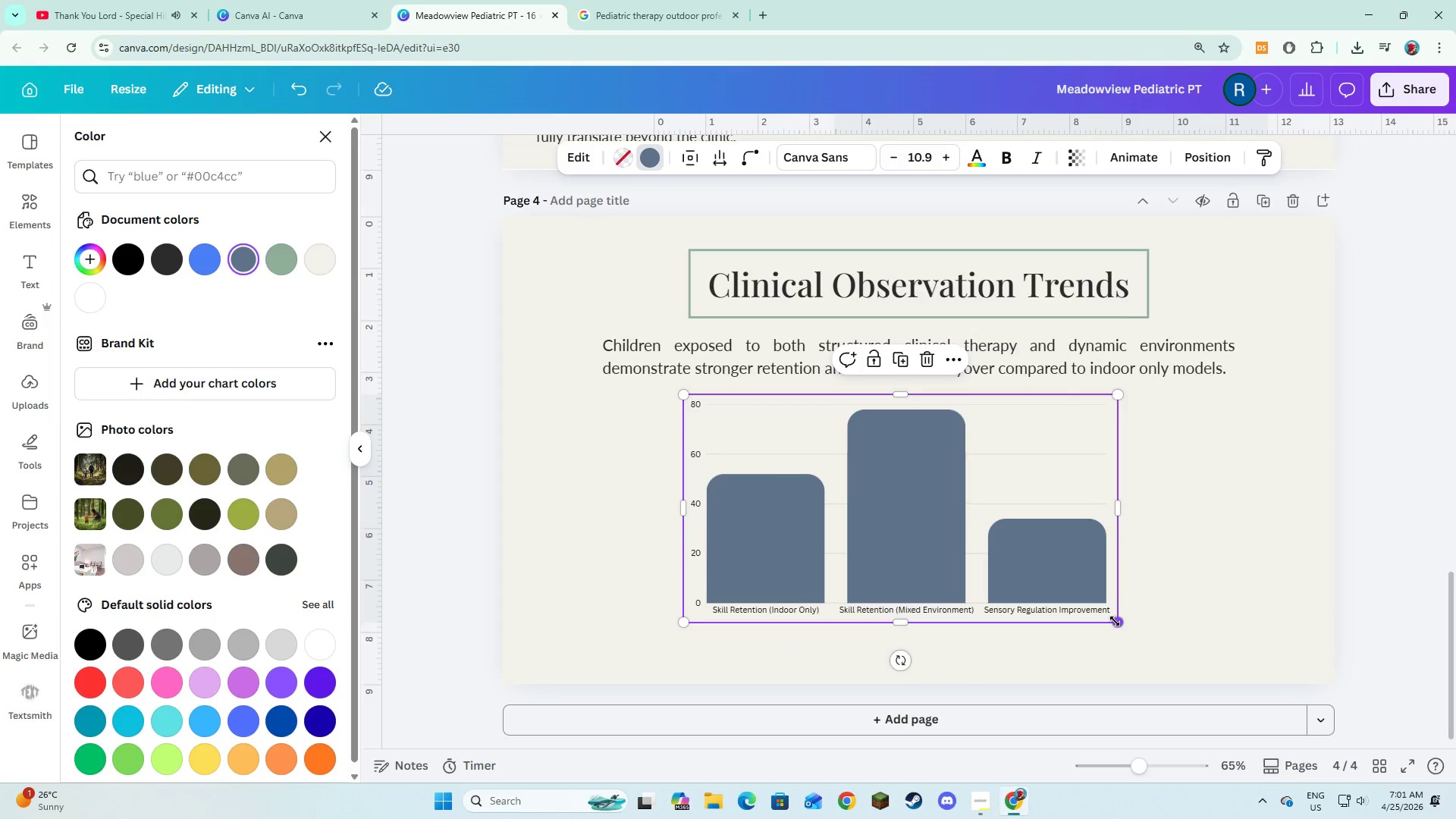 
left_click_drag(start_coordinate=[1115, 622], to_coordinate=[1080, 570])
 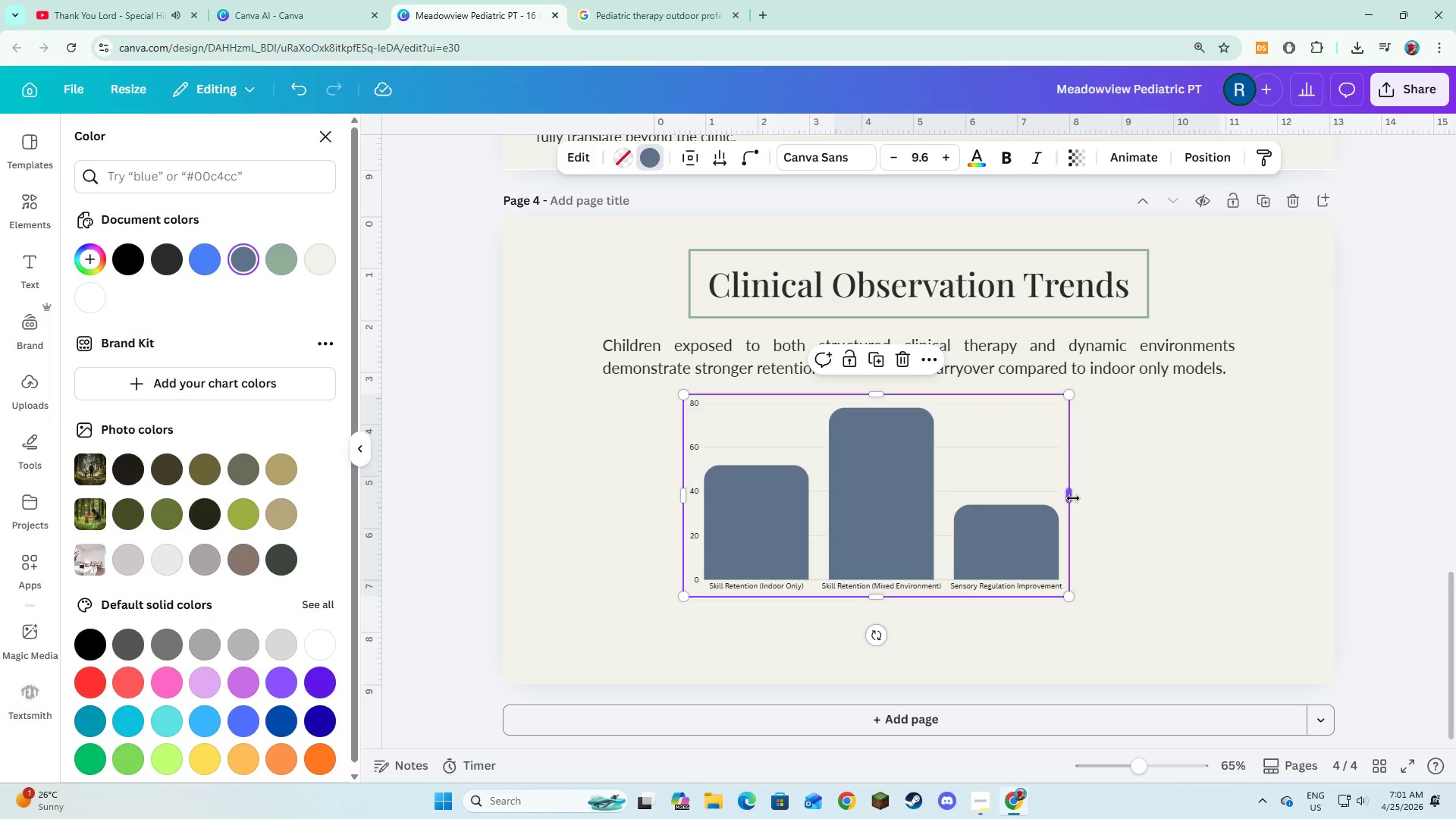 
left_click_drag(start_coordinate=[1073, 498], to_coordinate=[1148, 502])
 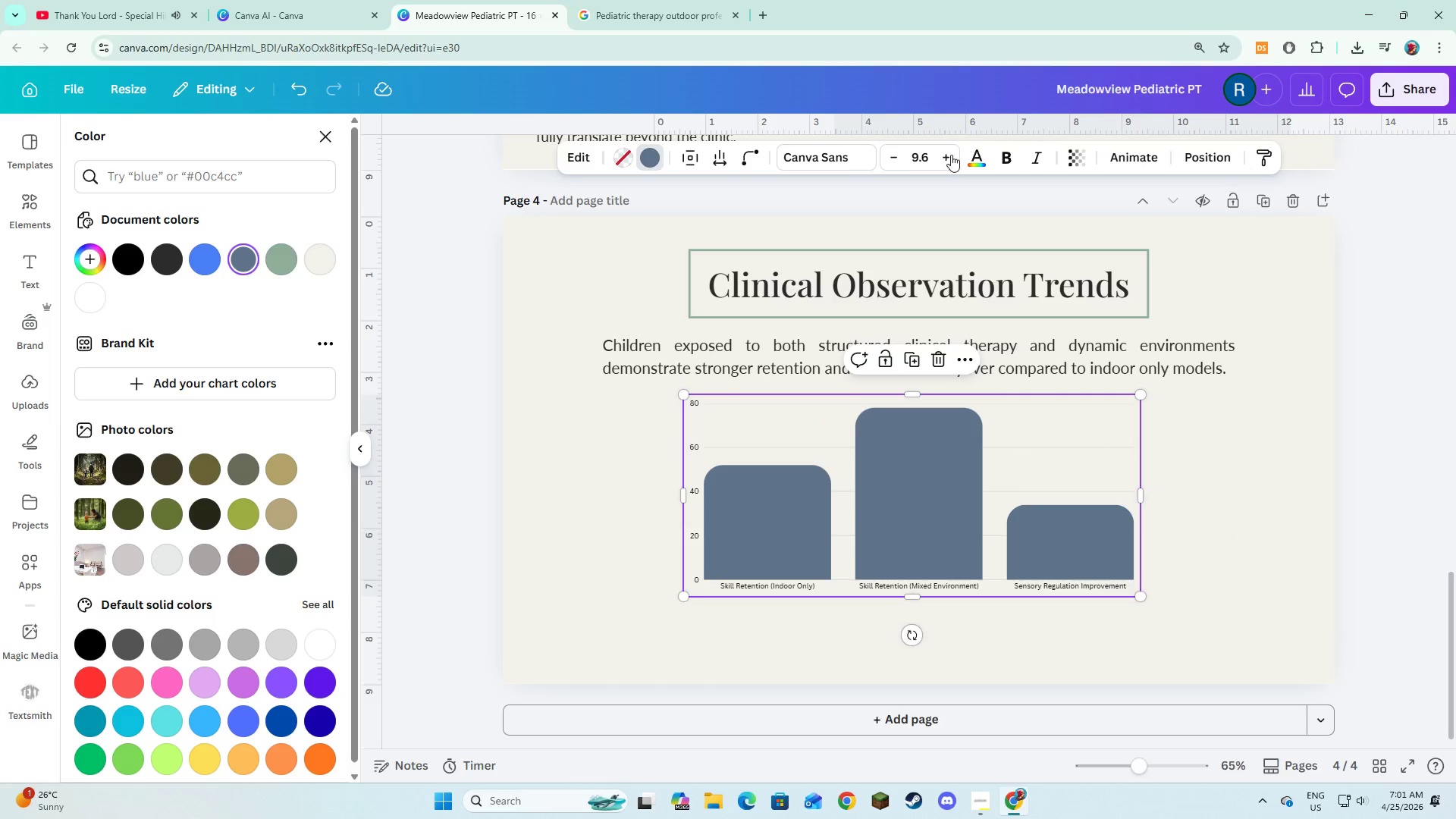 
left_click([902, 162])
 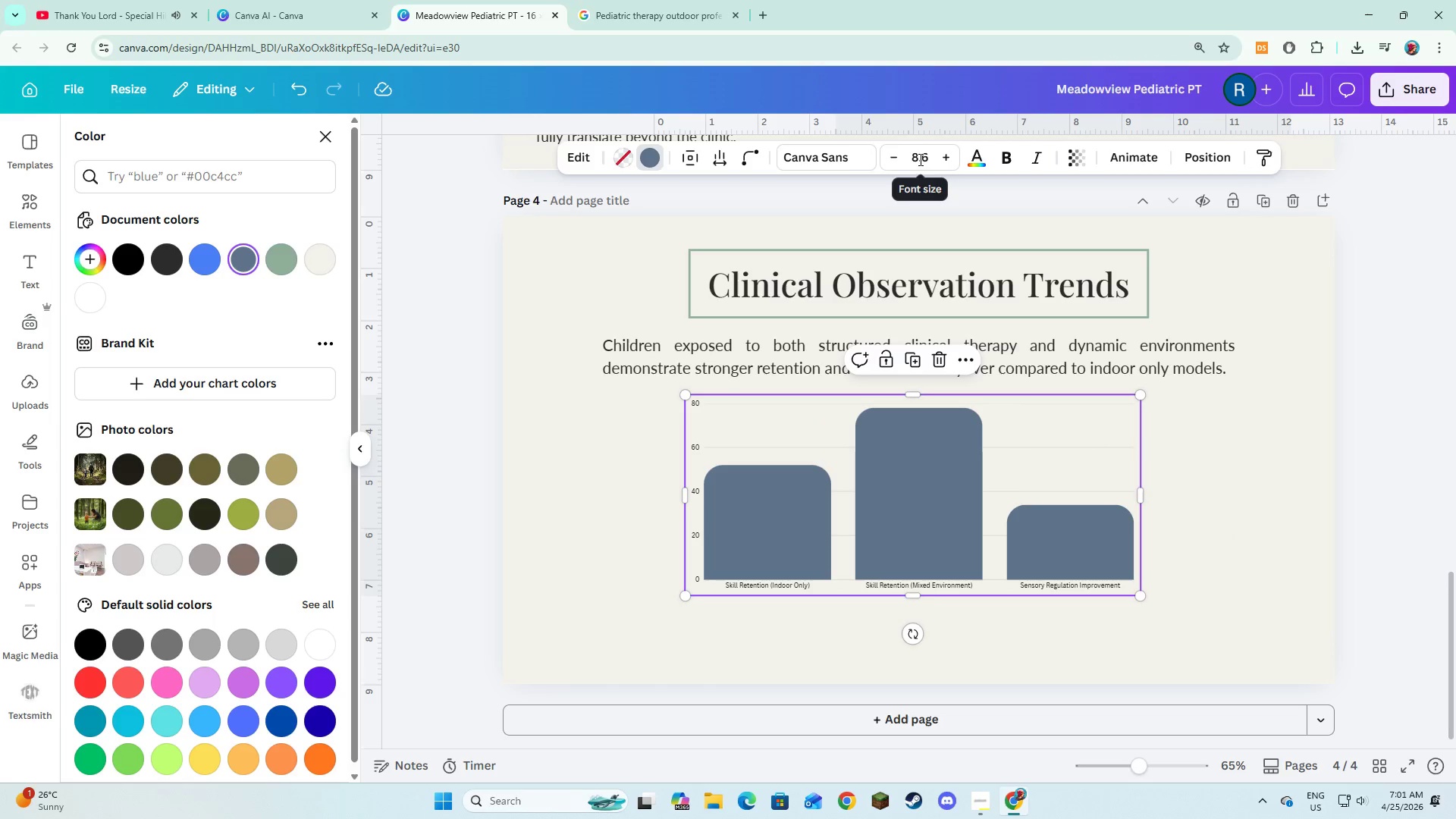 
left_click([933, 154])
 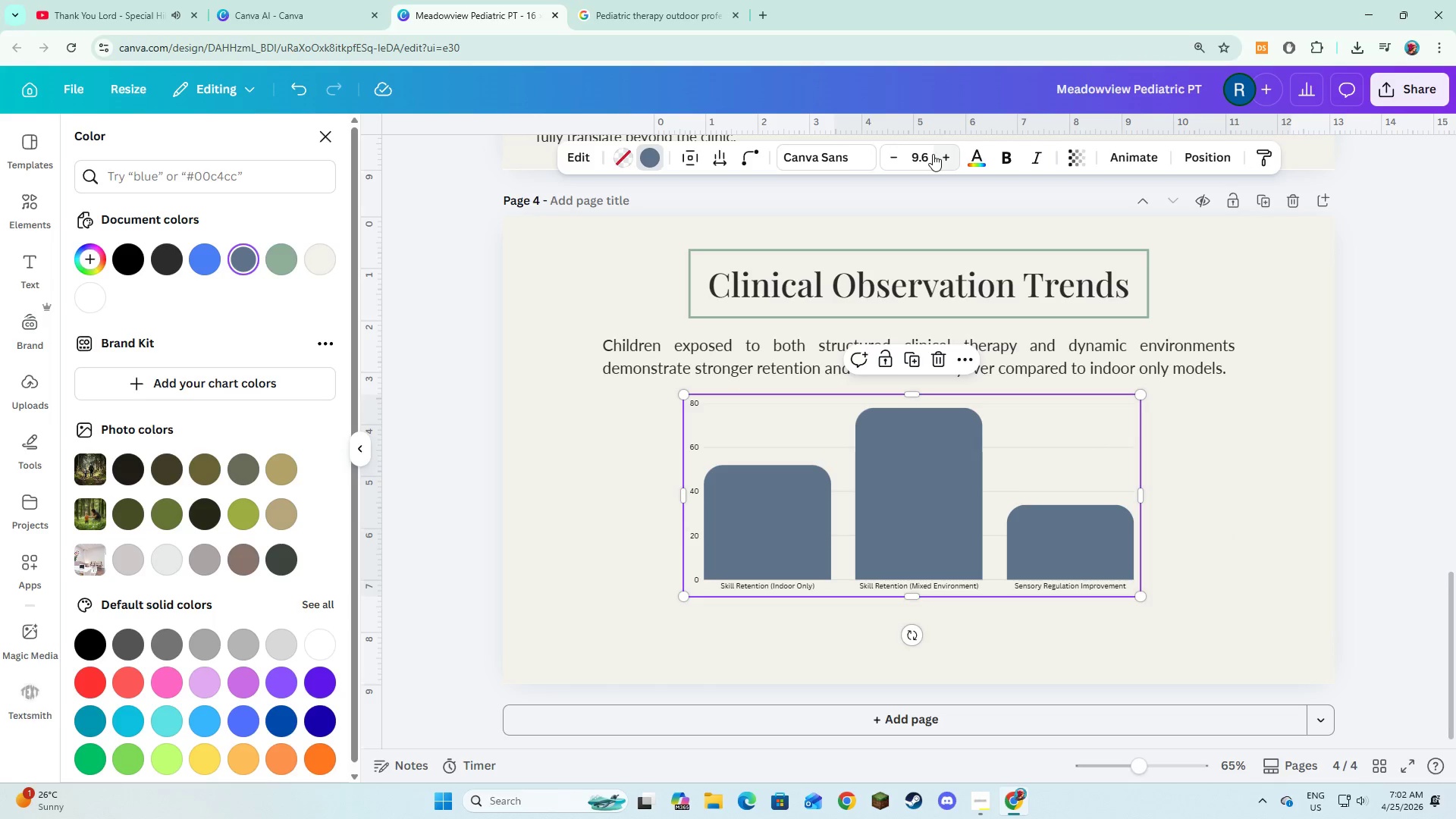 
left_click([933, 154])
 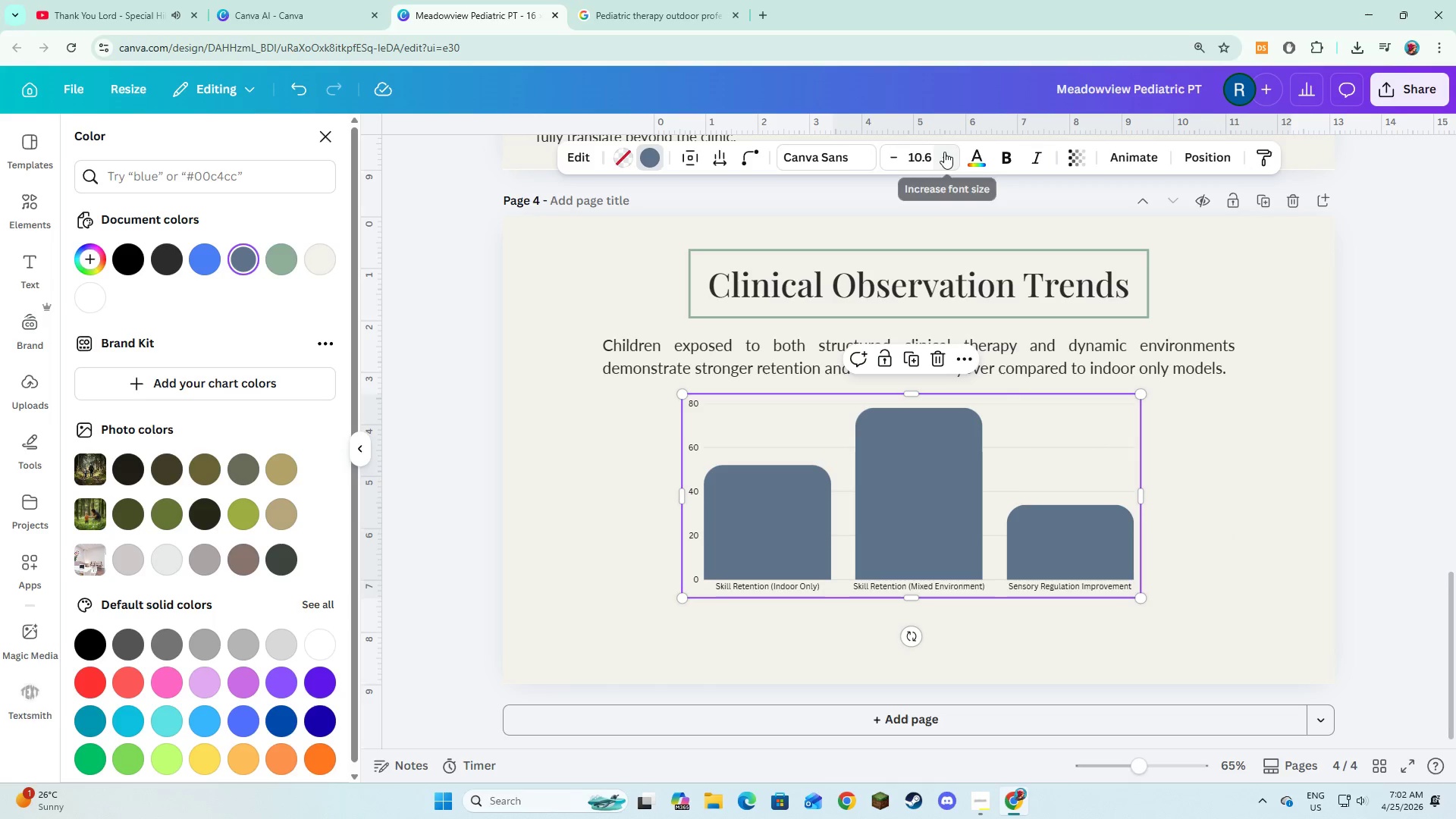 
double_click([945, 152])
 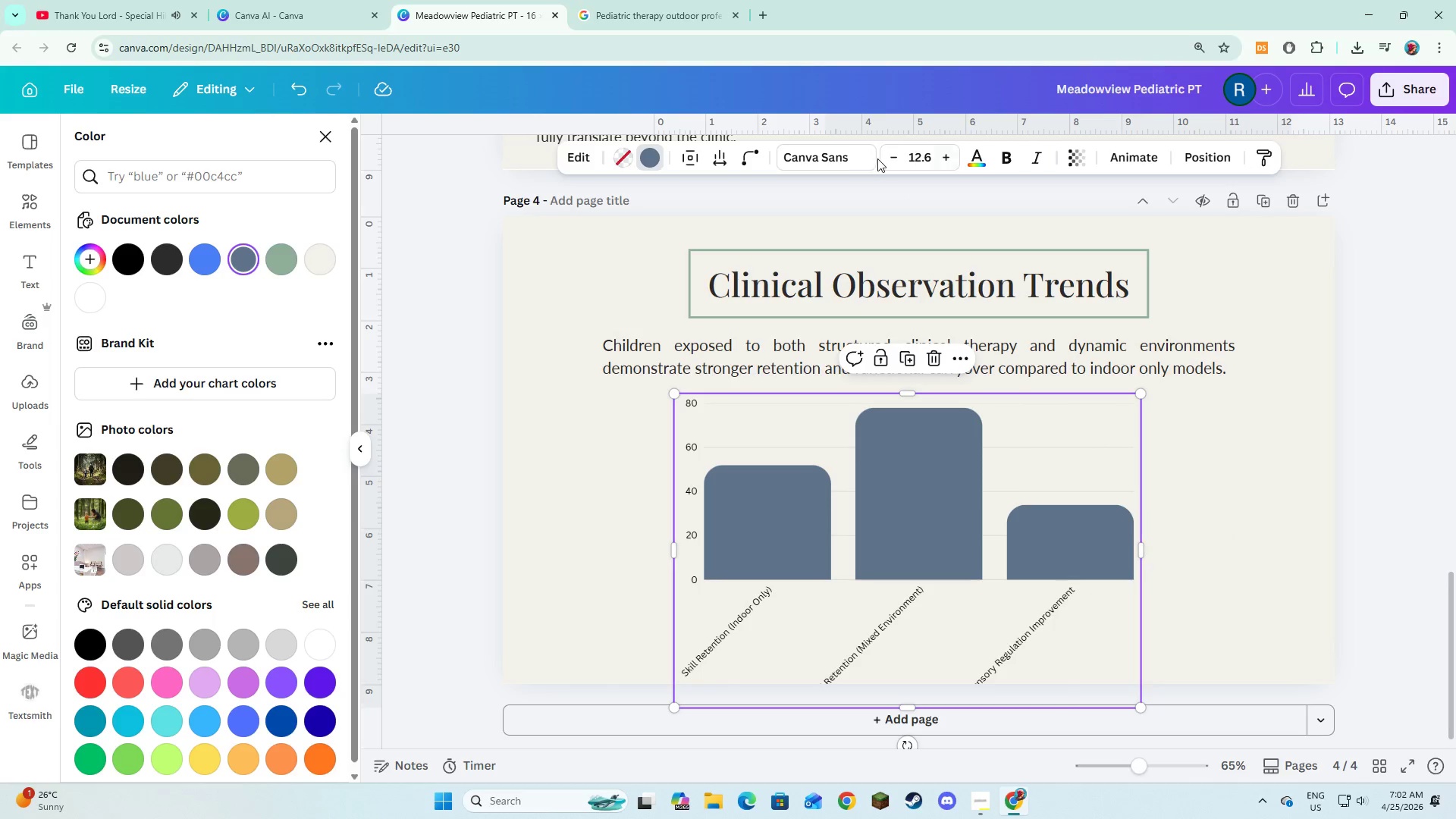 
left_click([883, 158])
 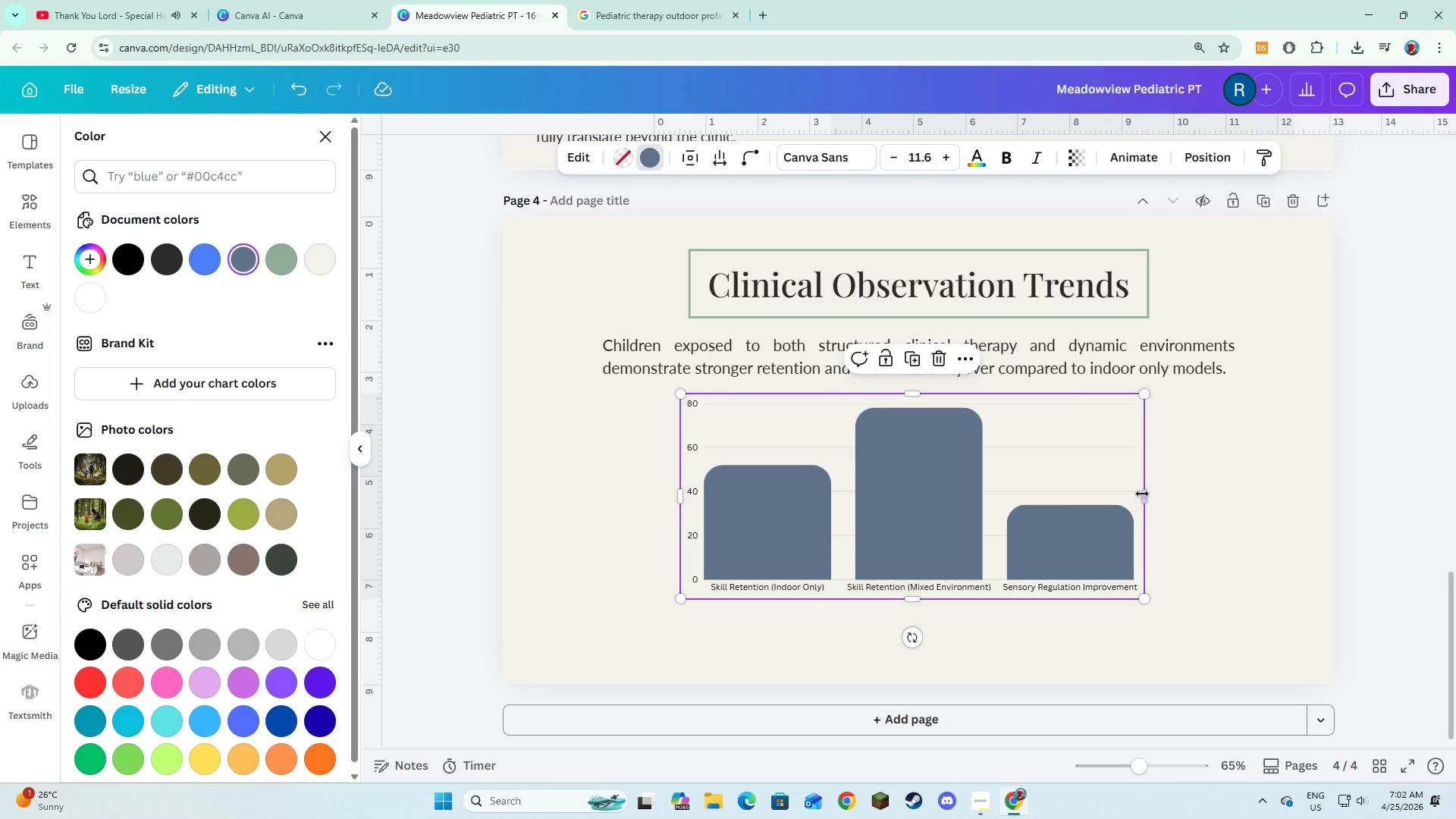 
left_click_drag(start_coordinate=[1143, 494], to_coordinate=[1206, 507])
 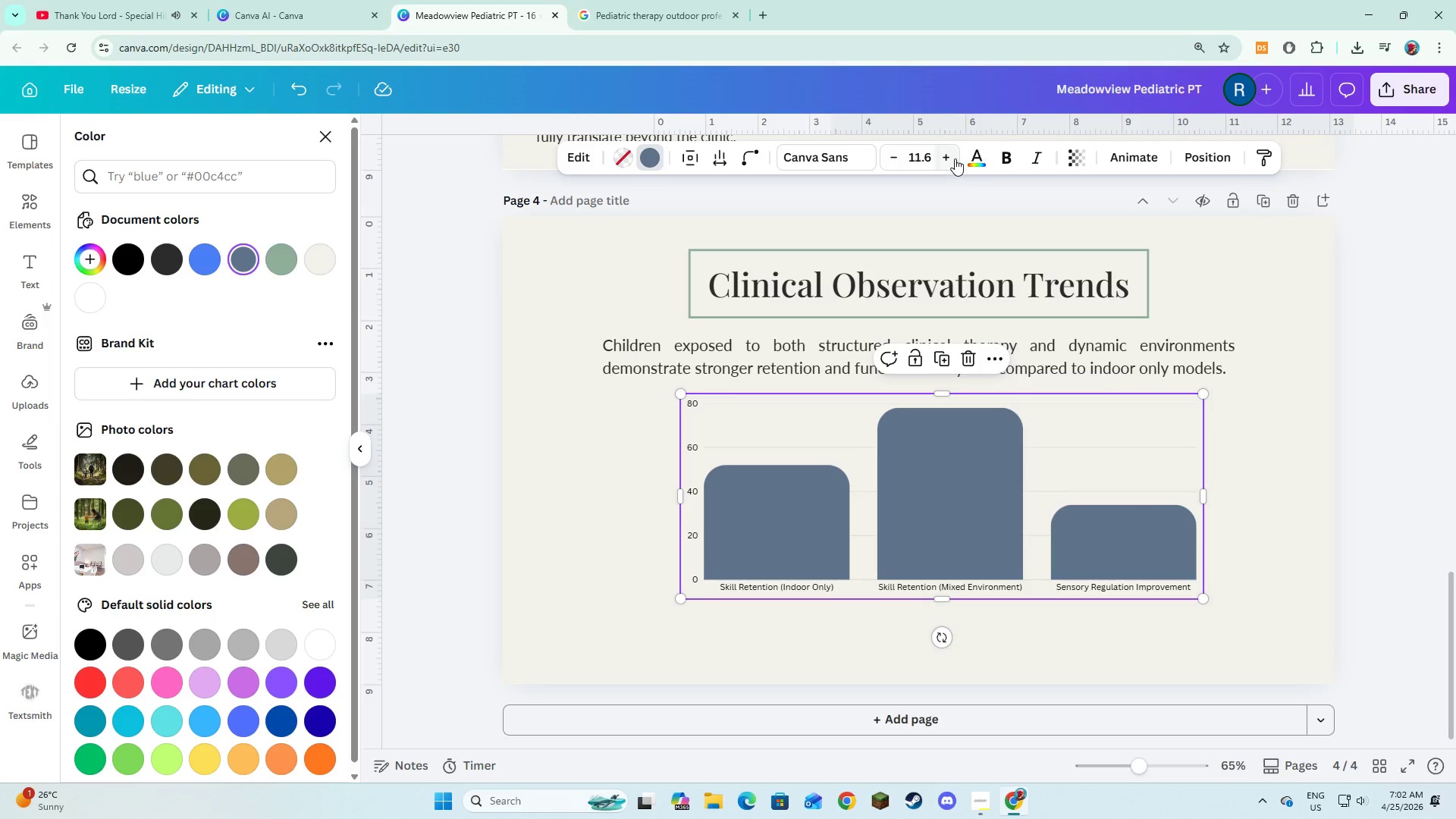 
left_click([954, 158])
 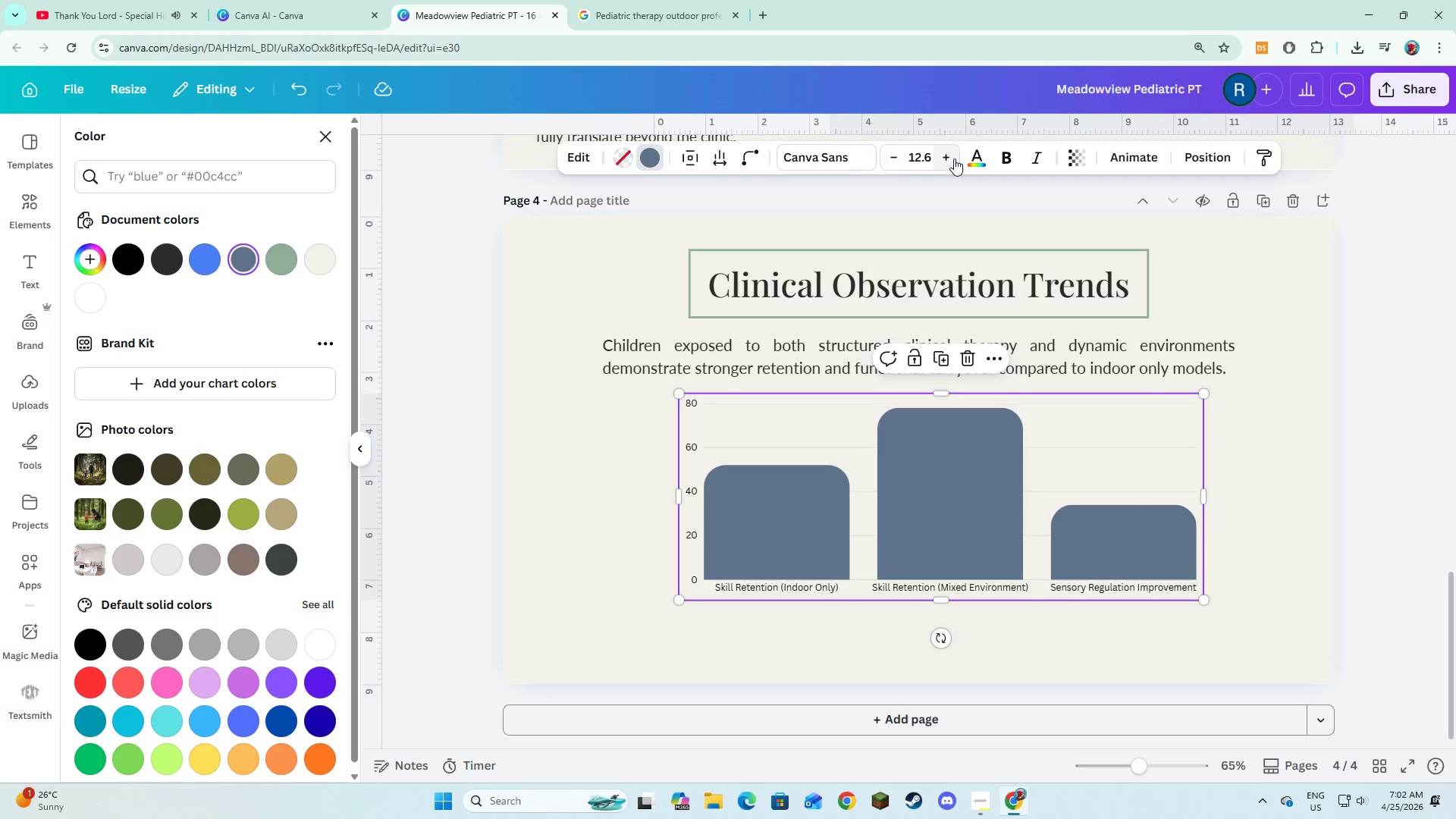 
left_click([954, 158])
 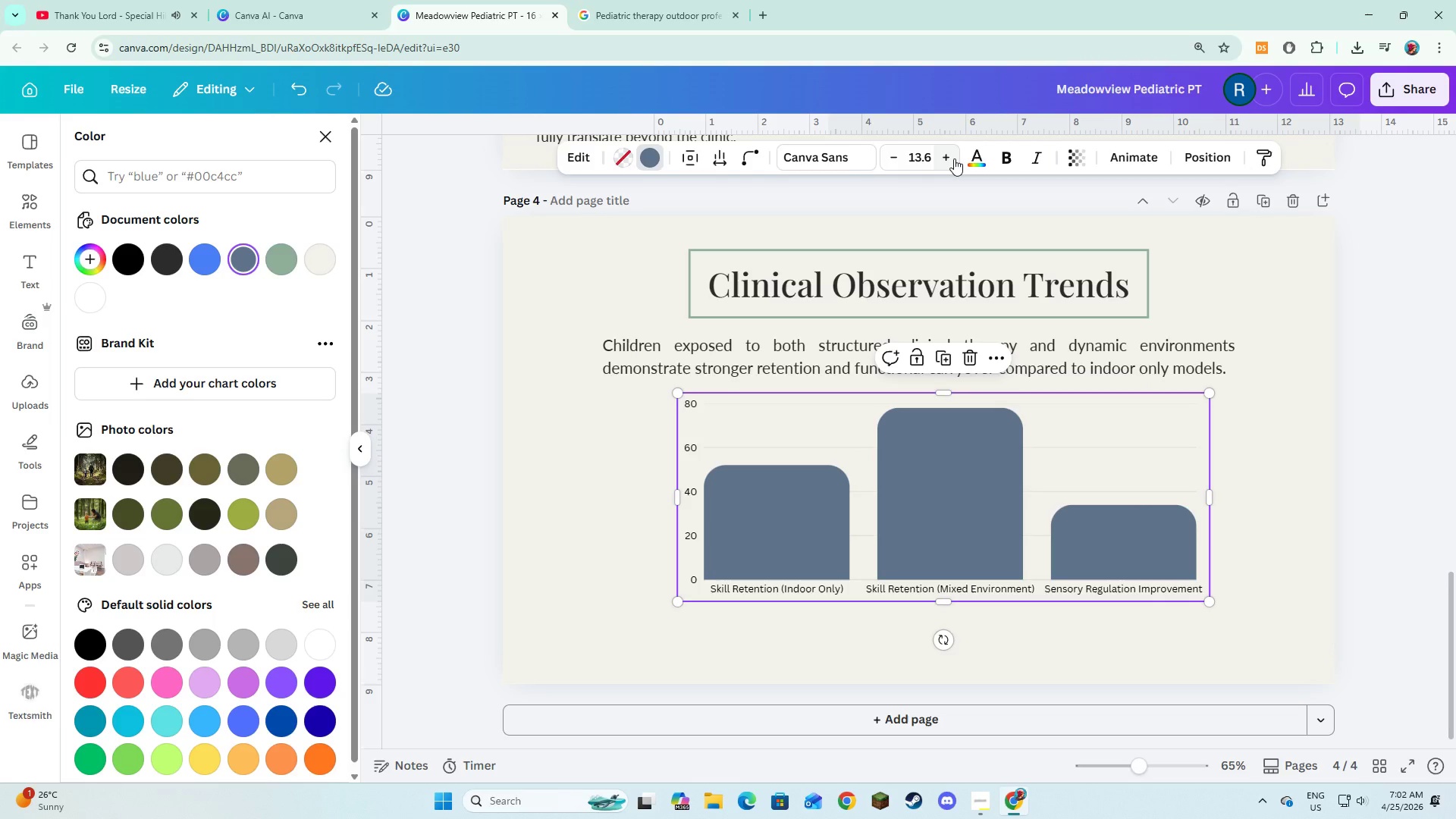 
left_click([954, 158])
 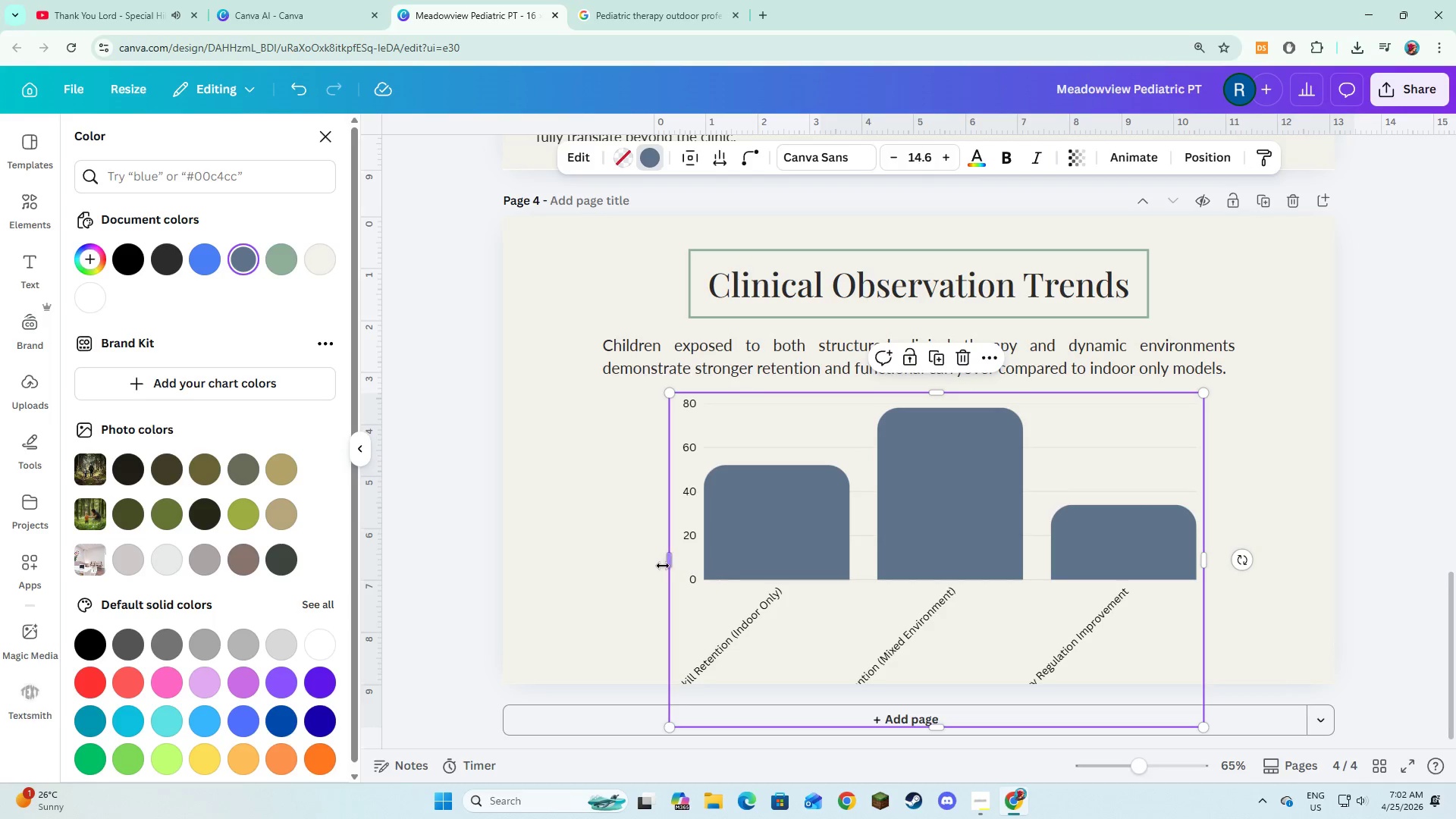 
left_click_drag(start_coordinate=[675, 566], to_coordinate=[638, 559])
 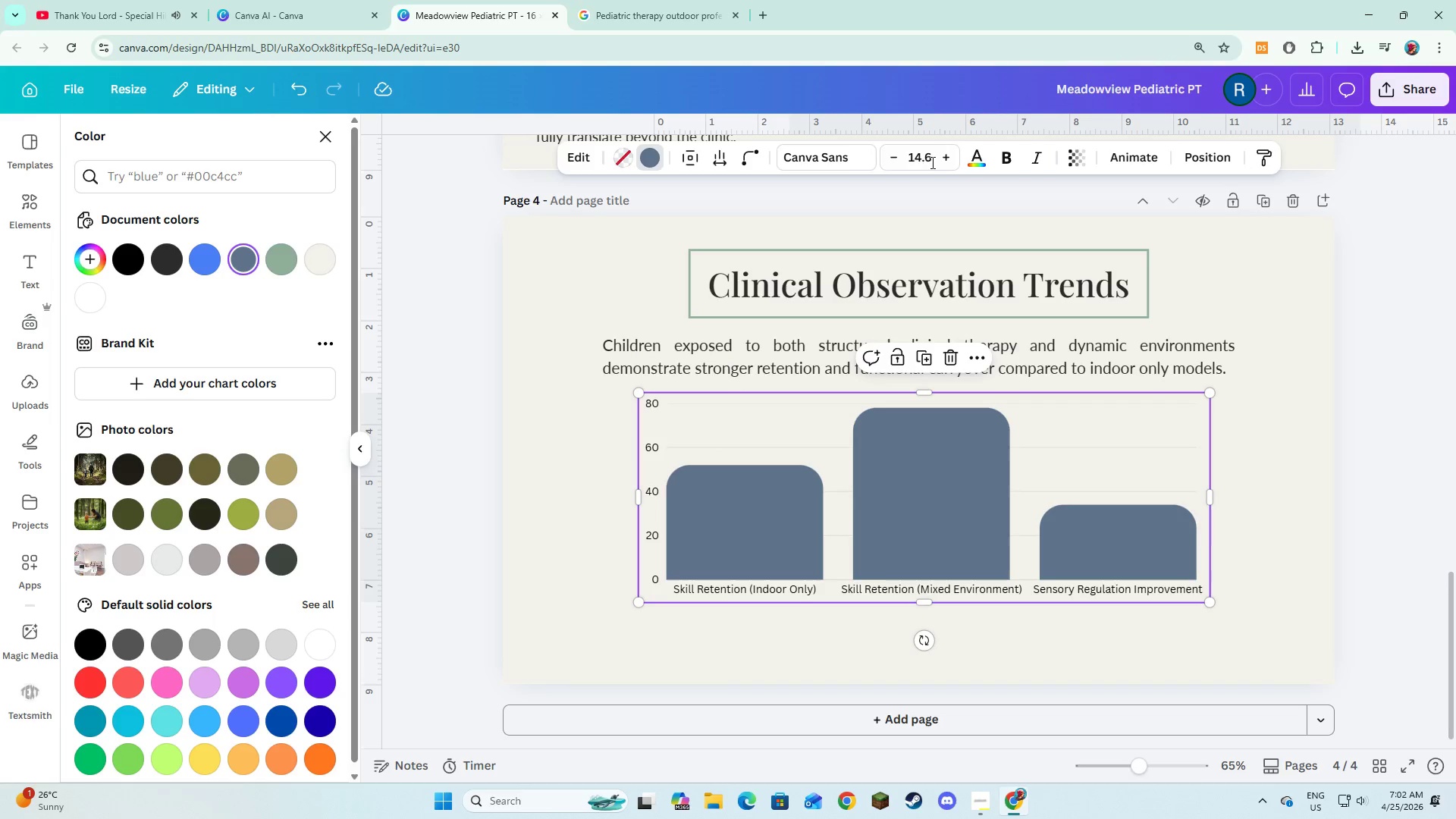 
left_click([936, 156])
 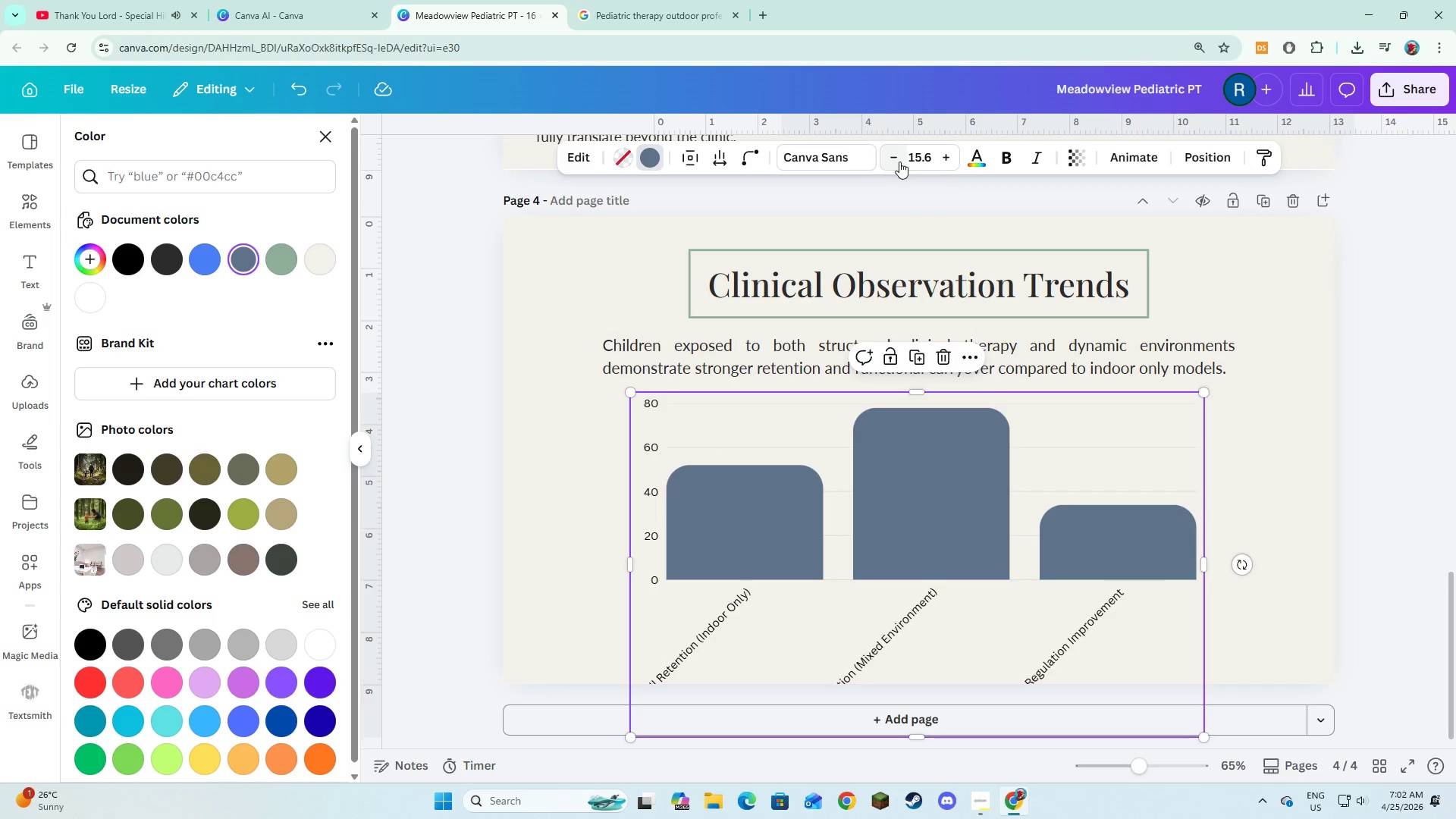 
left_click([914, 159])
 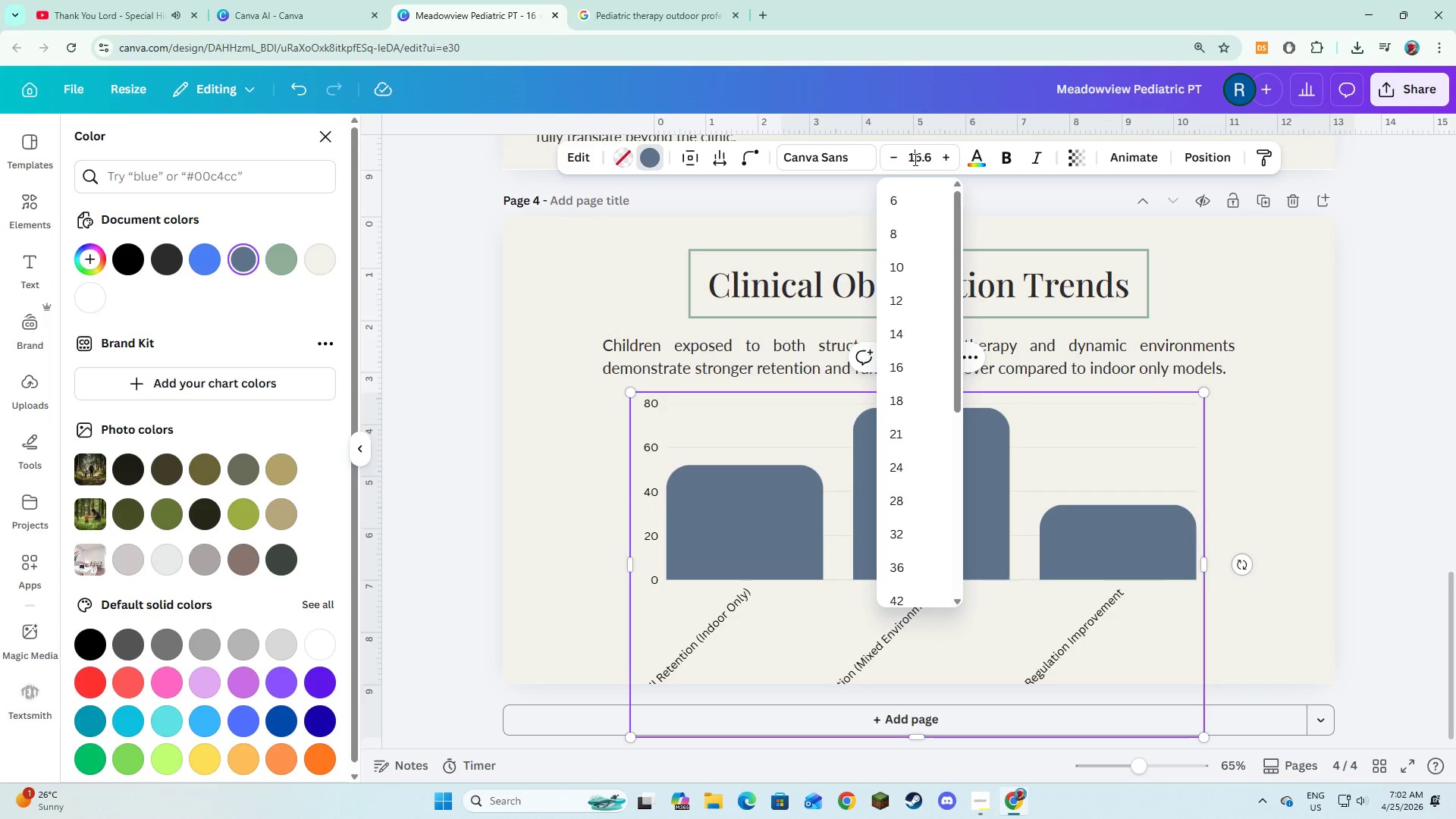 
key(Control+A)
 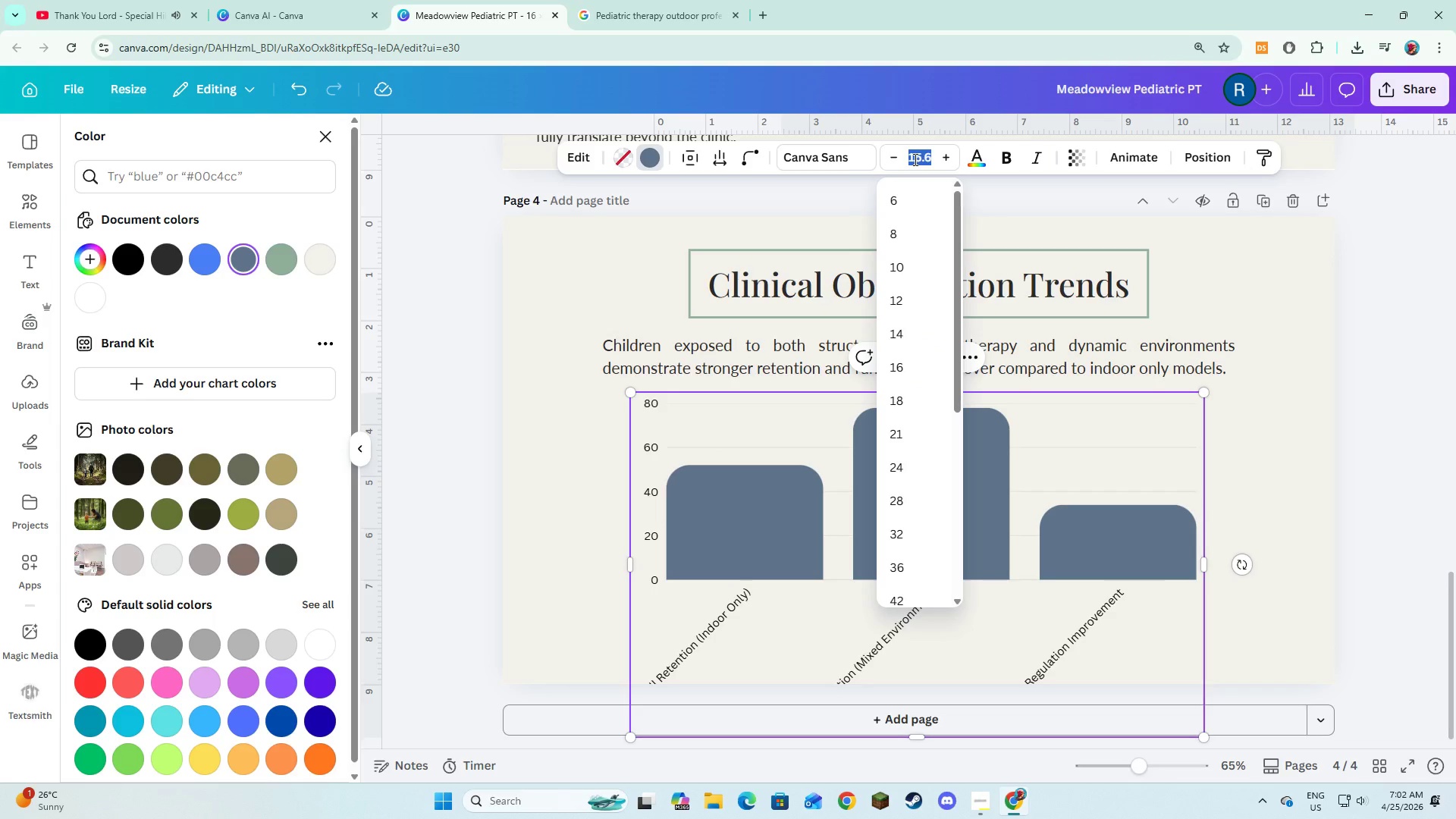 
key(Numpad1)
 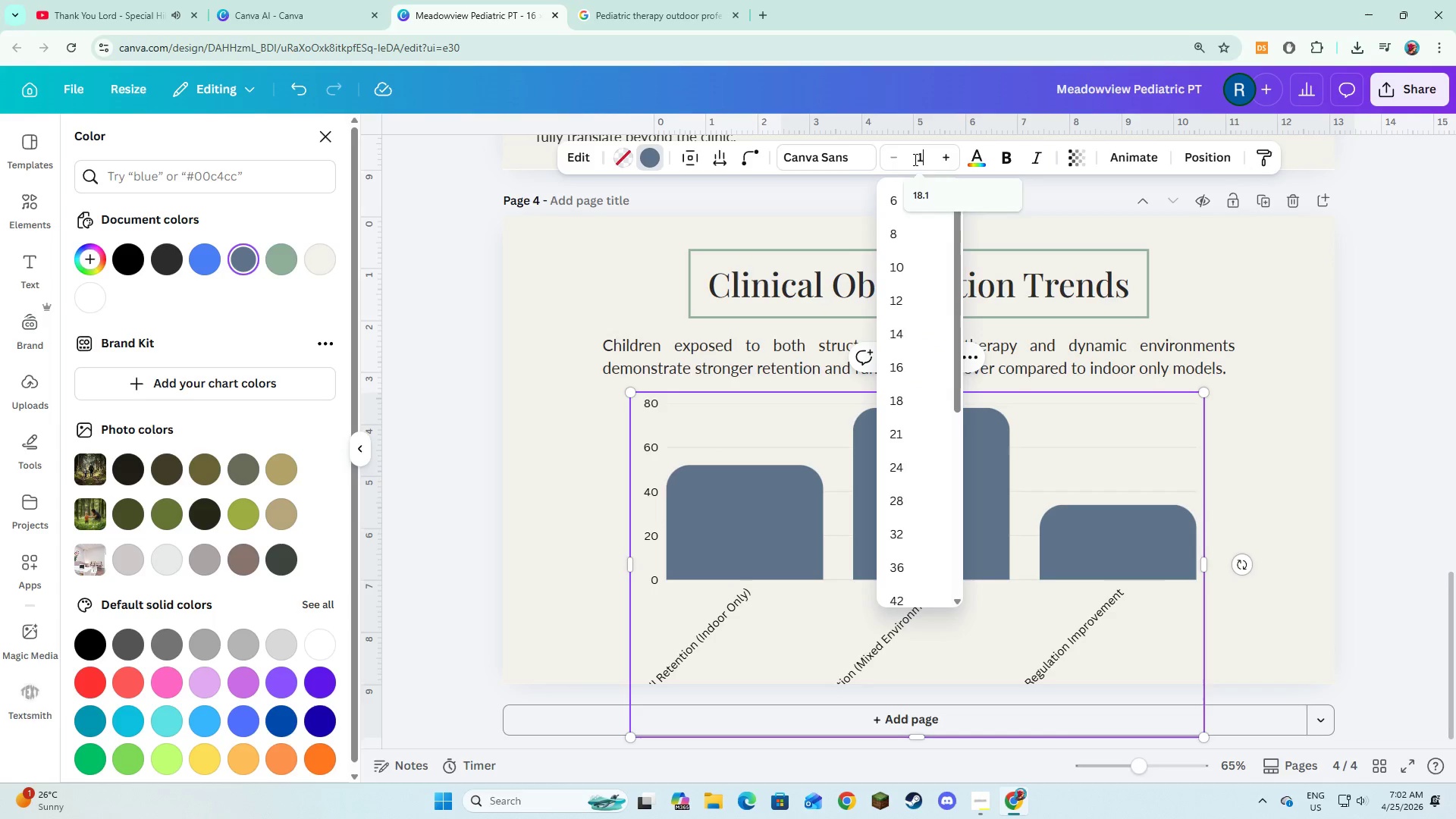 
key(Numpad5)
 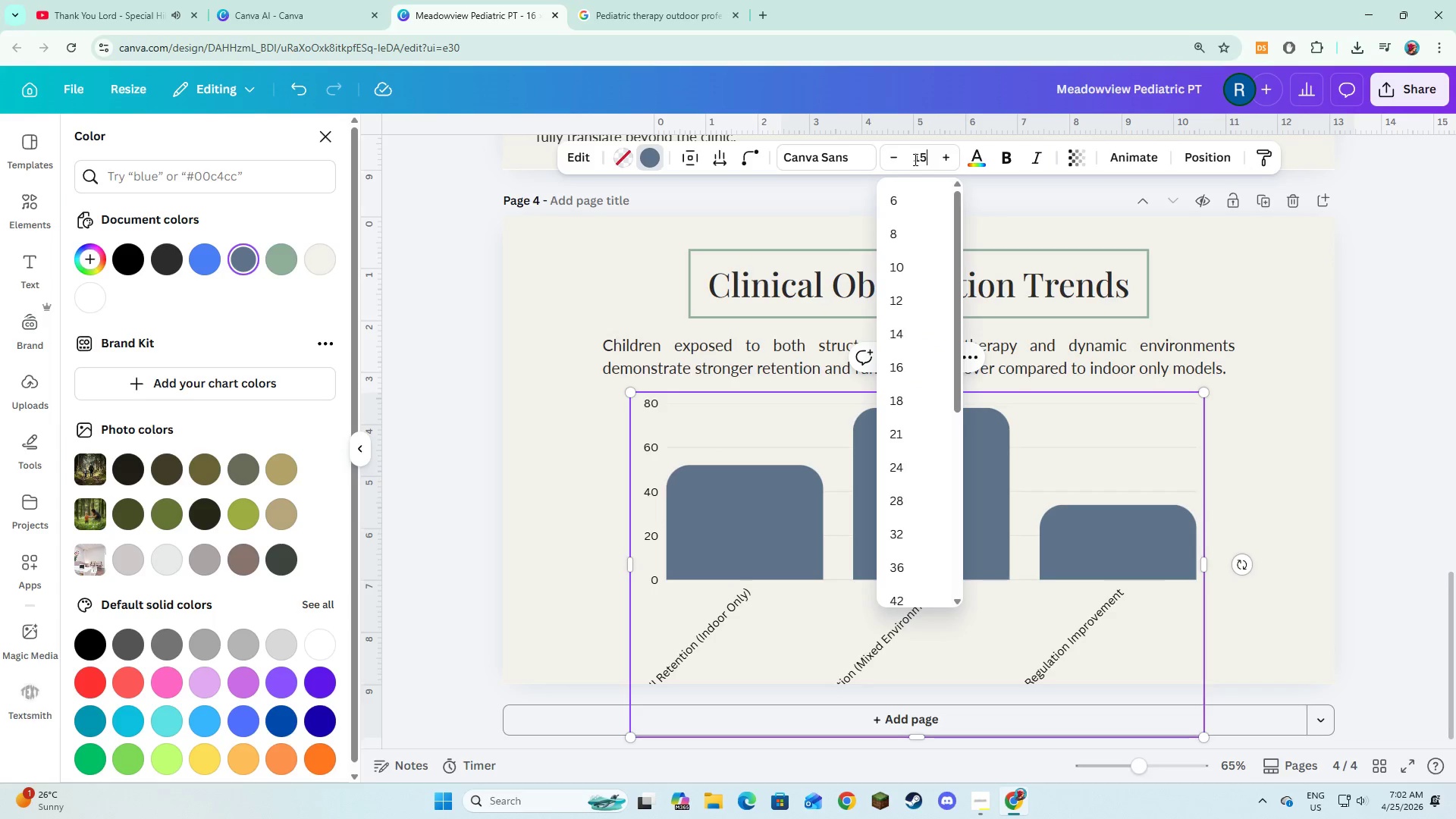 
key(NumpadEnter)
 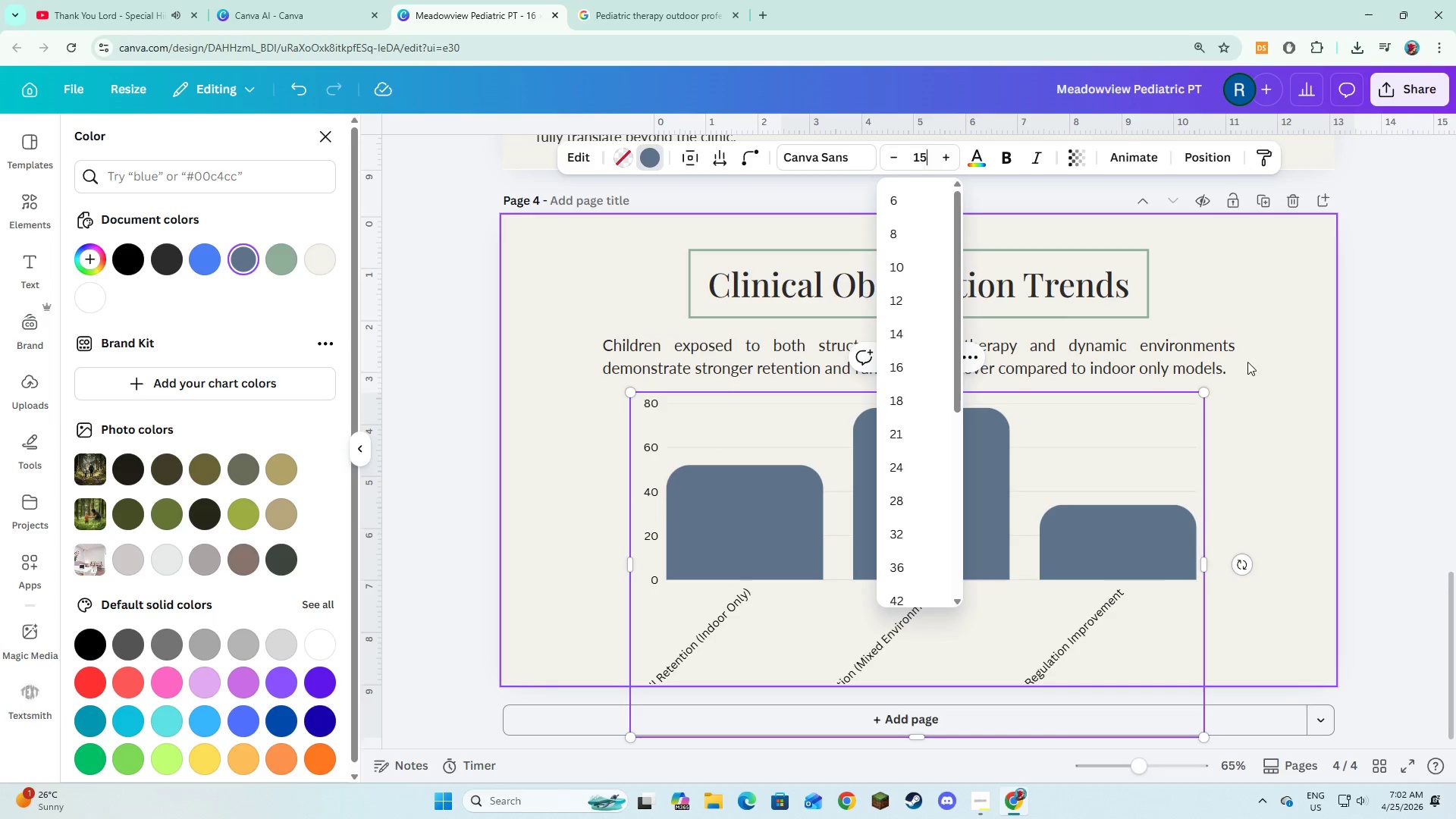 
left_click([1279, 406])
 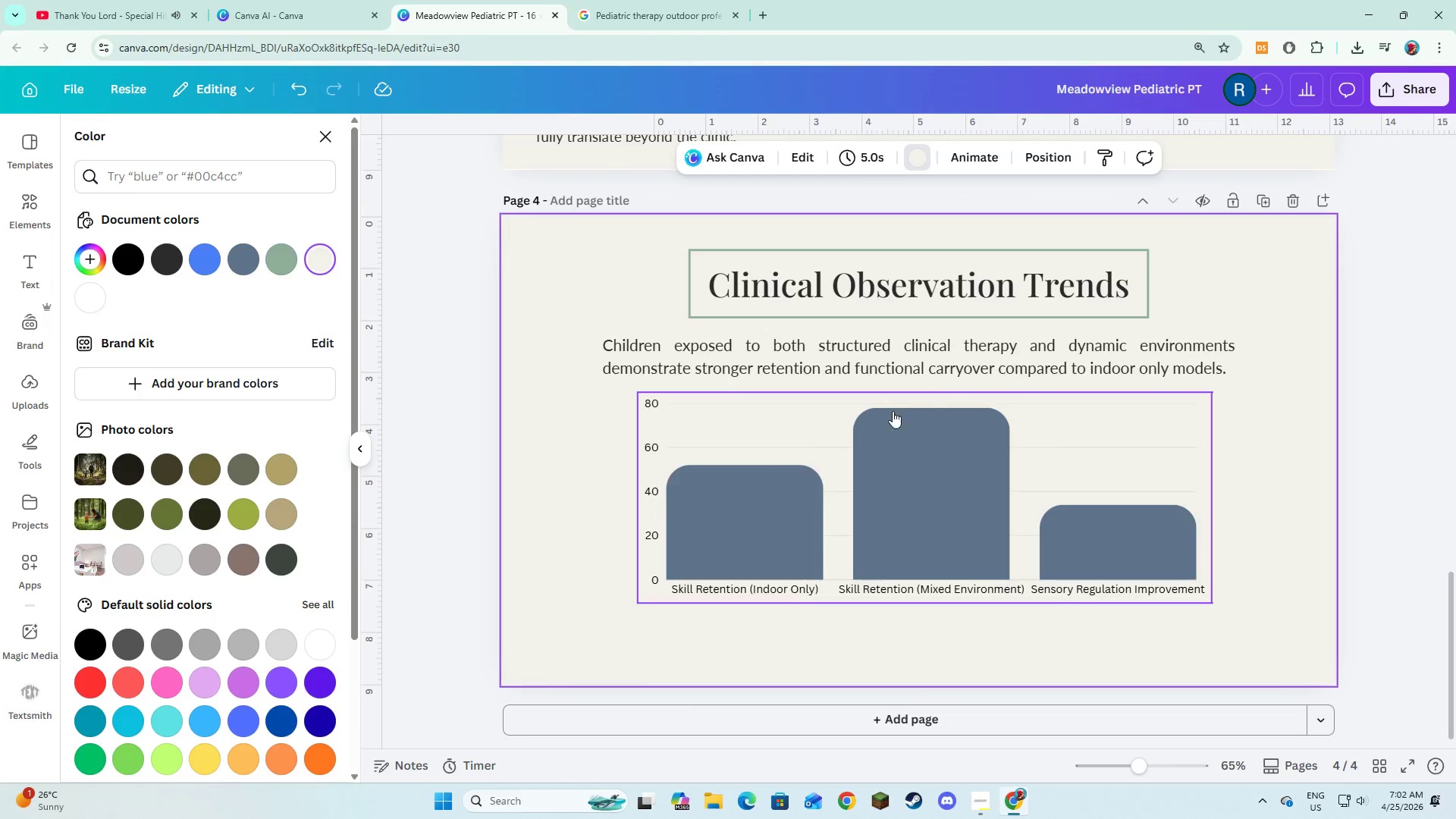 
left_click([722, 427])
 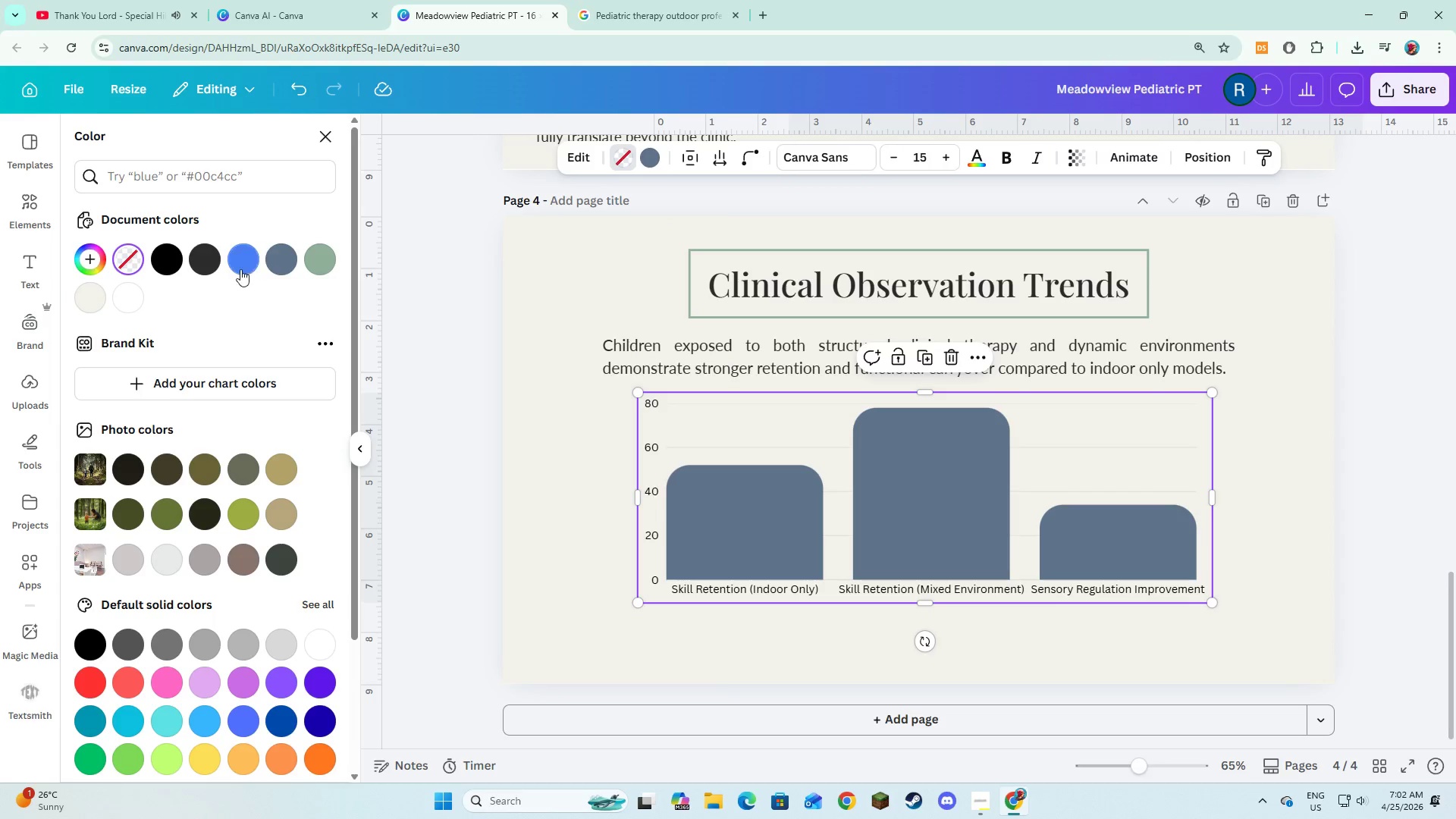 
left_click([308, 255])
 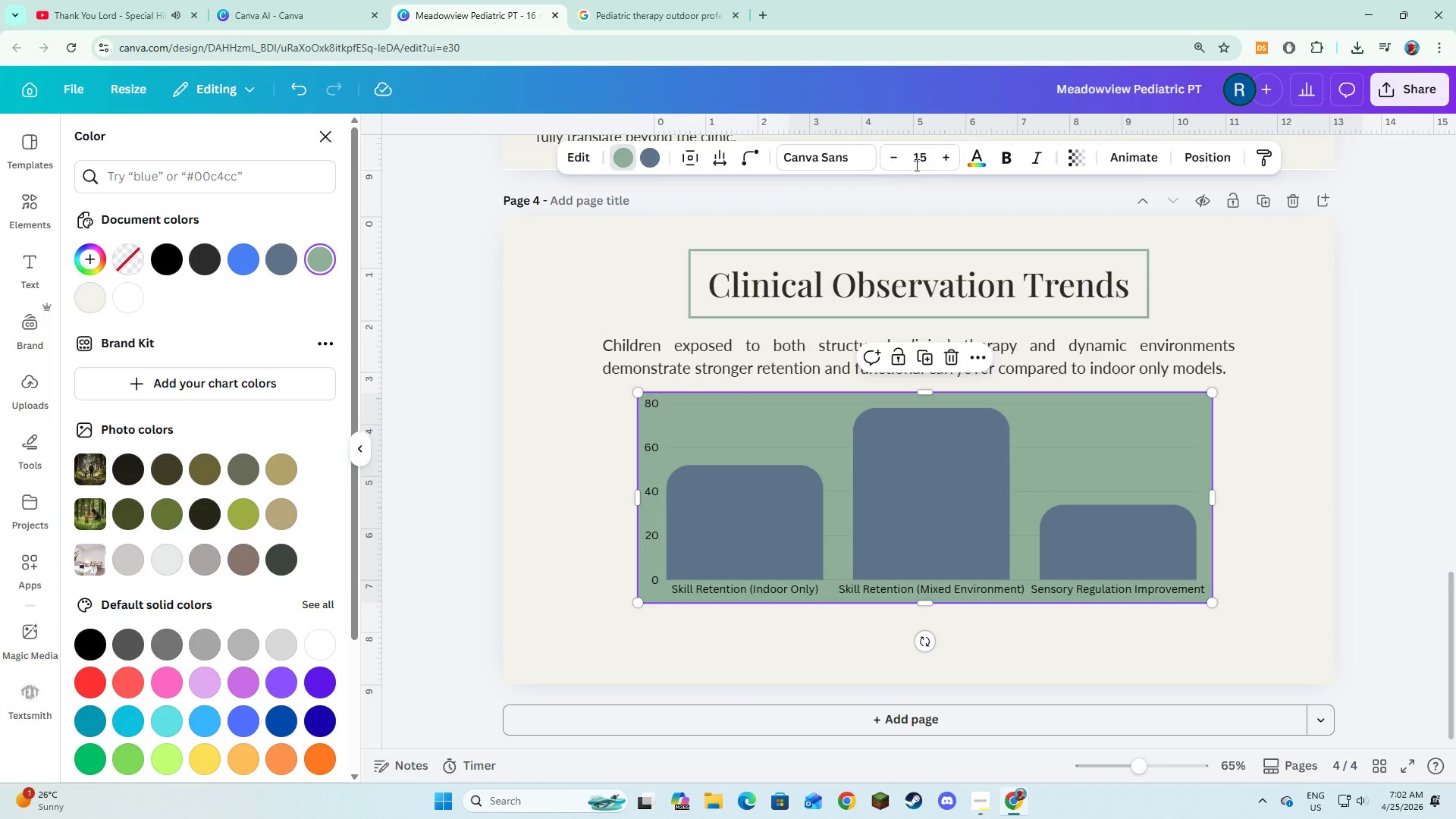 
left_click([974, 164])
 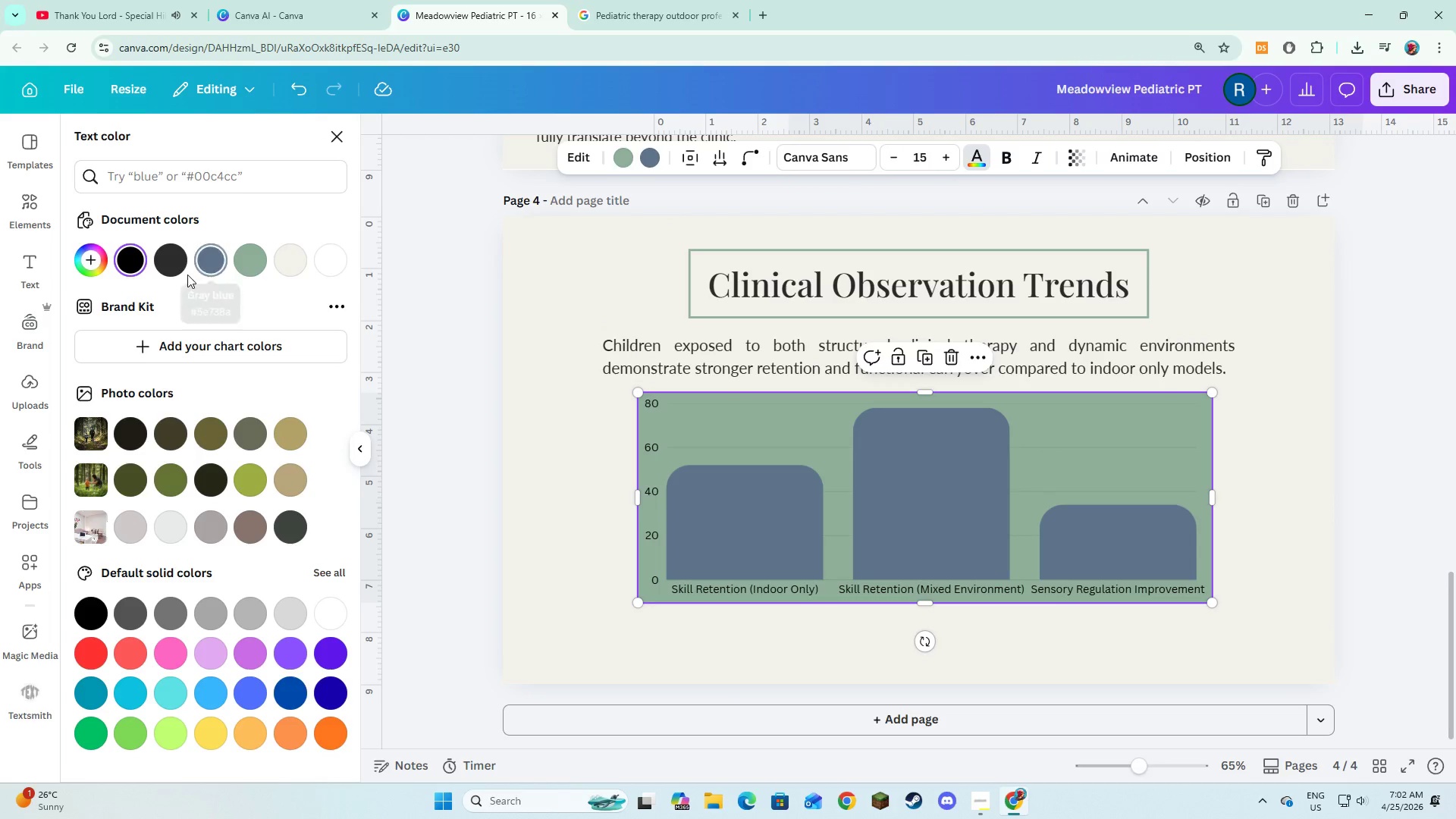 
left_click([174, 268])
 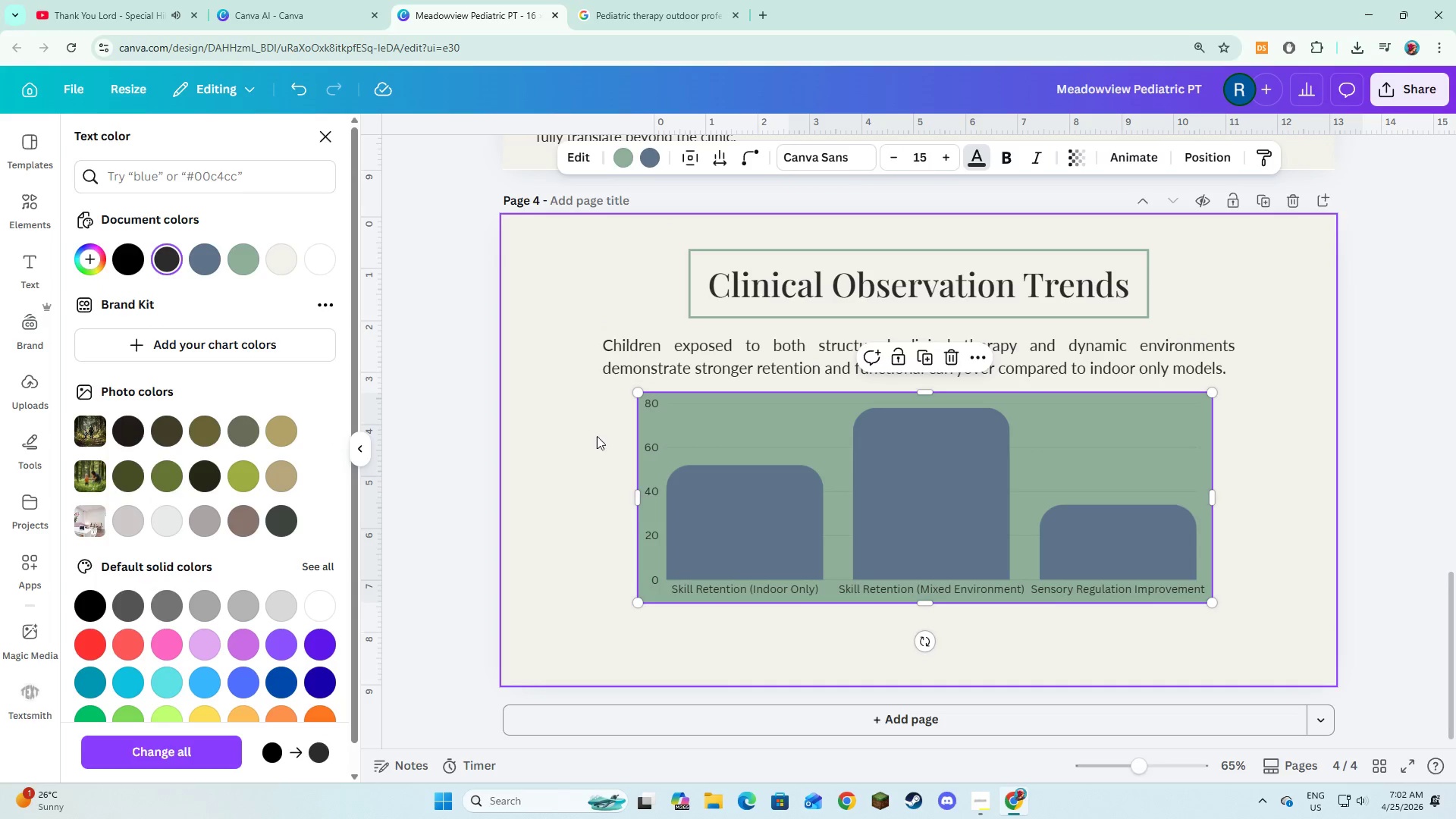 
left_click([598, 493])
 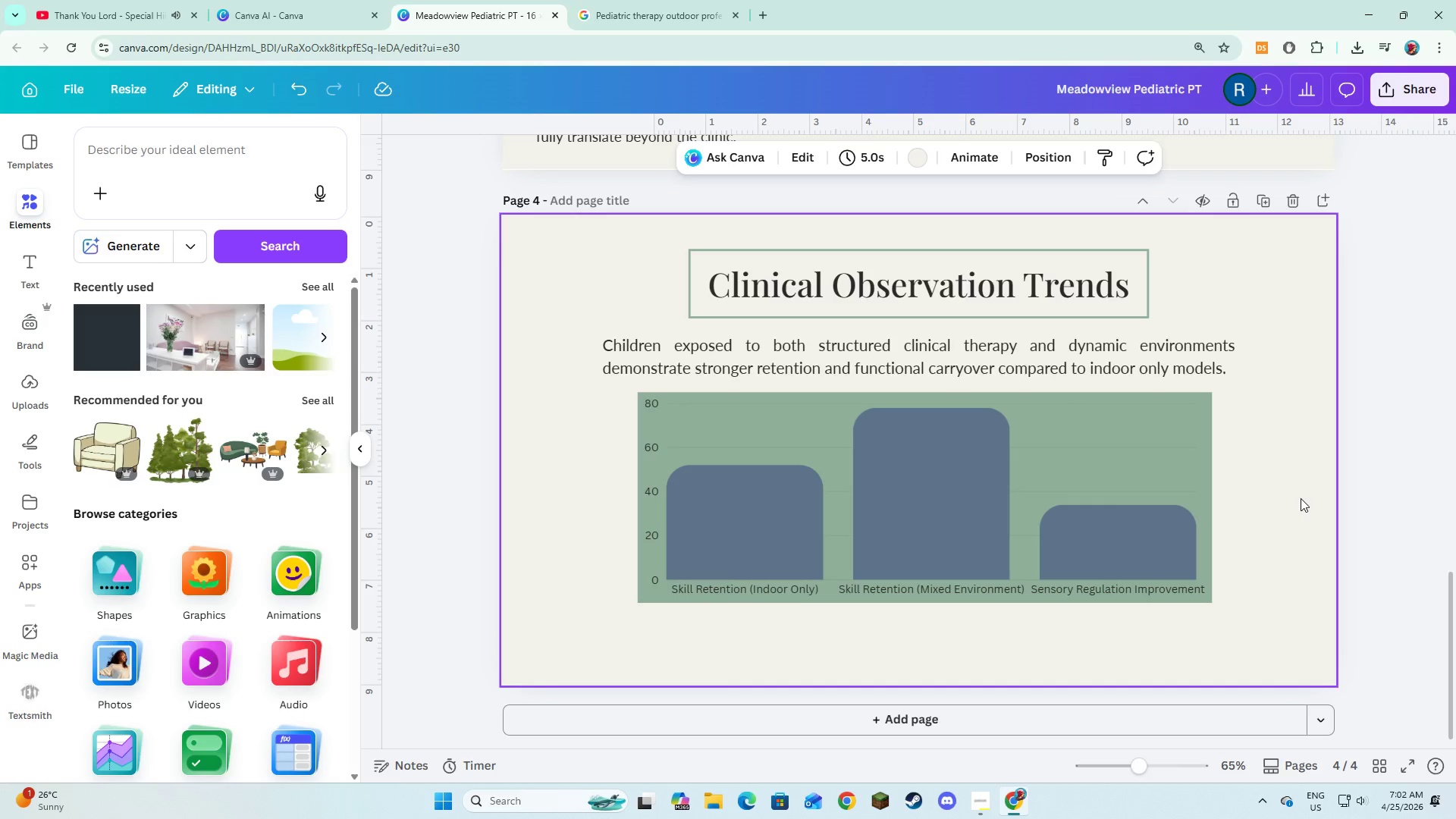 
wait(10.0)
 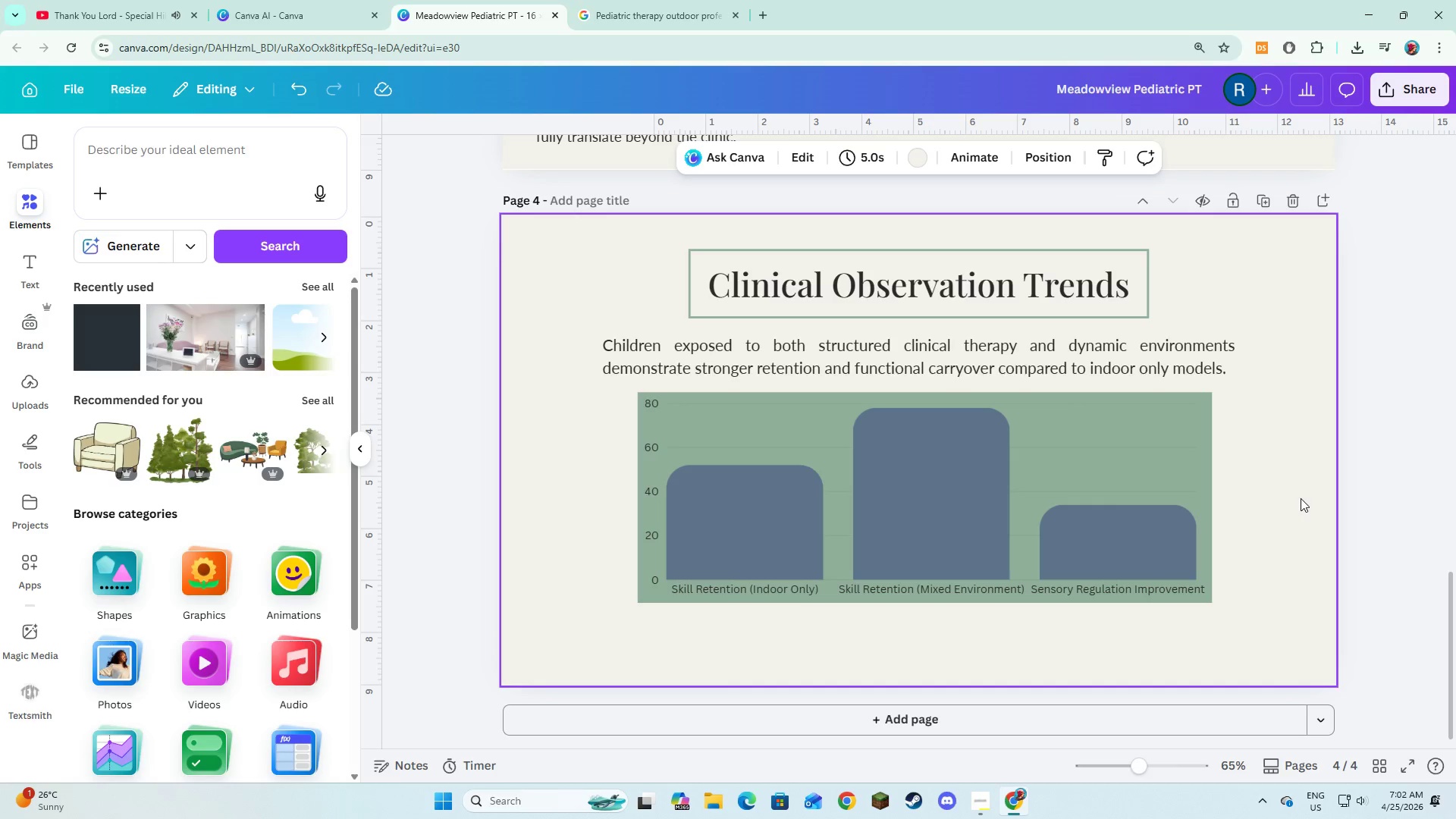 
left_click([1304, 500])
 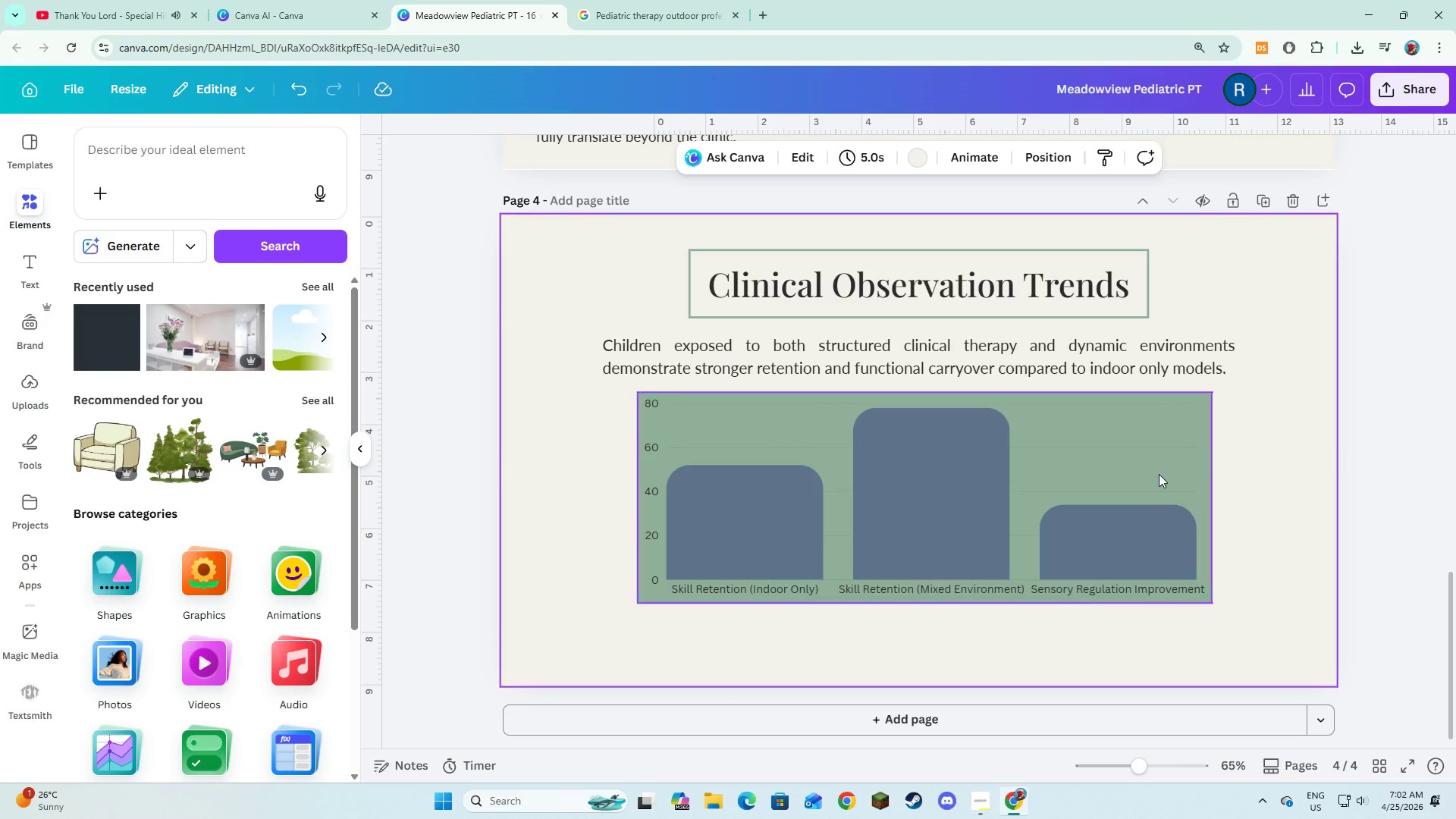 
wait(12.36)
 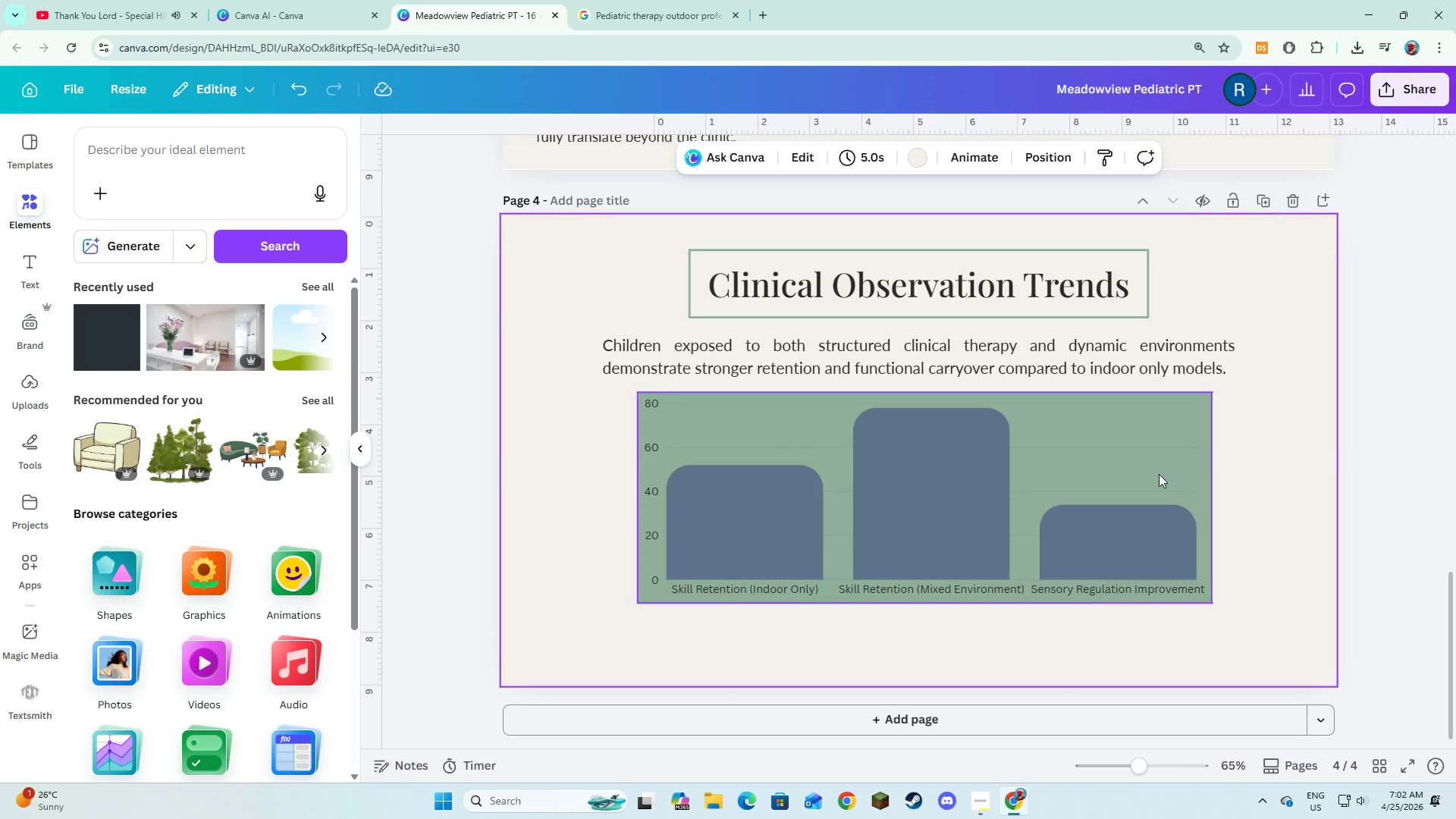 
left_click([1136, 471])
 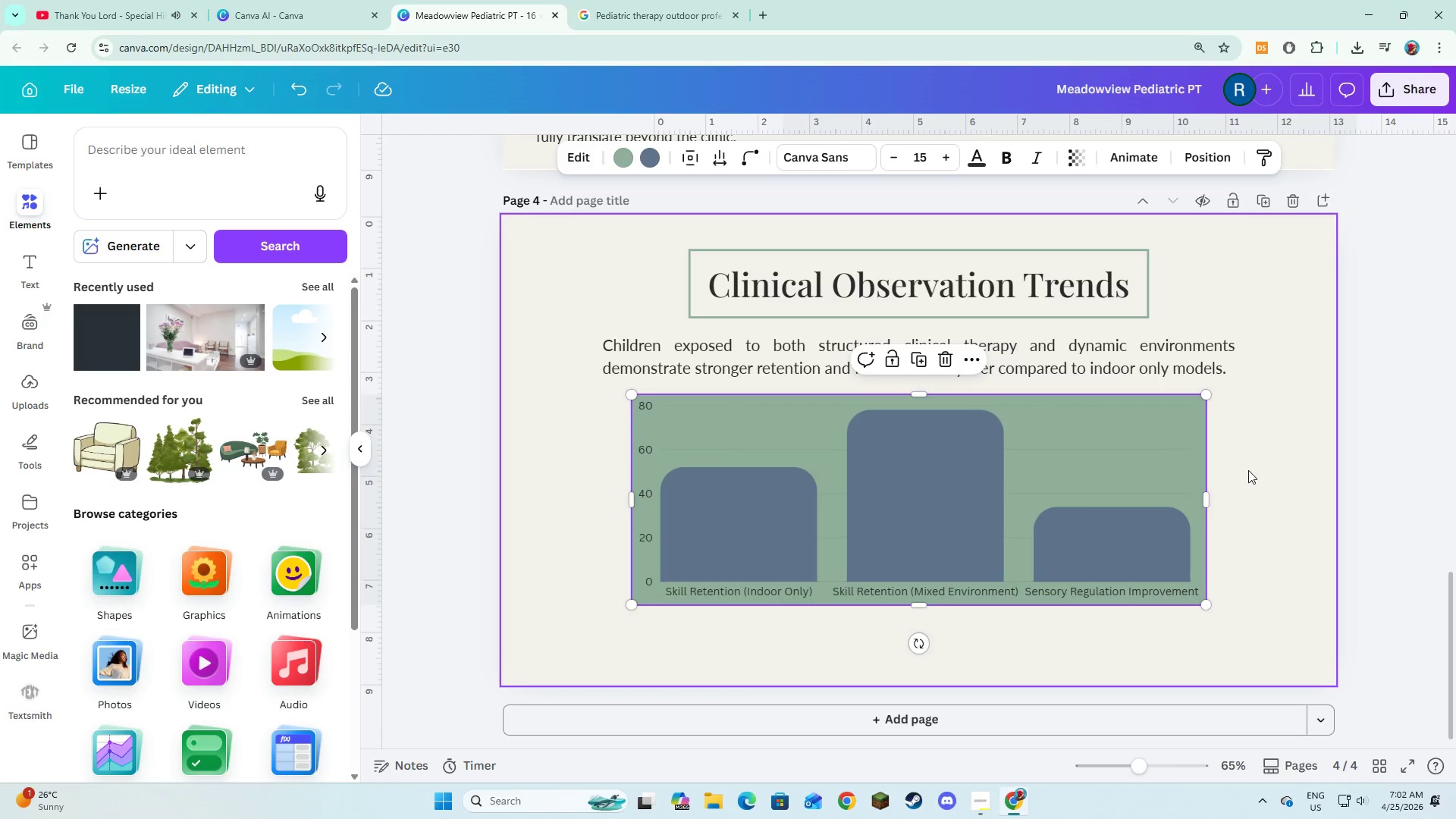 
left_click([1248, 470])
 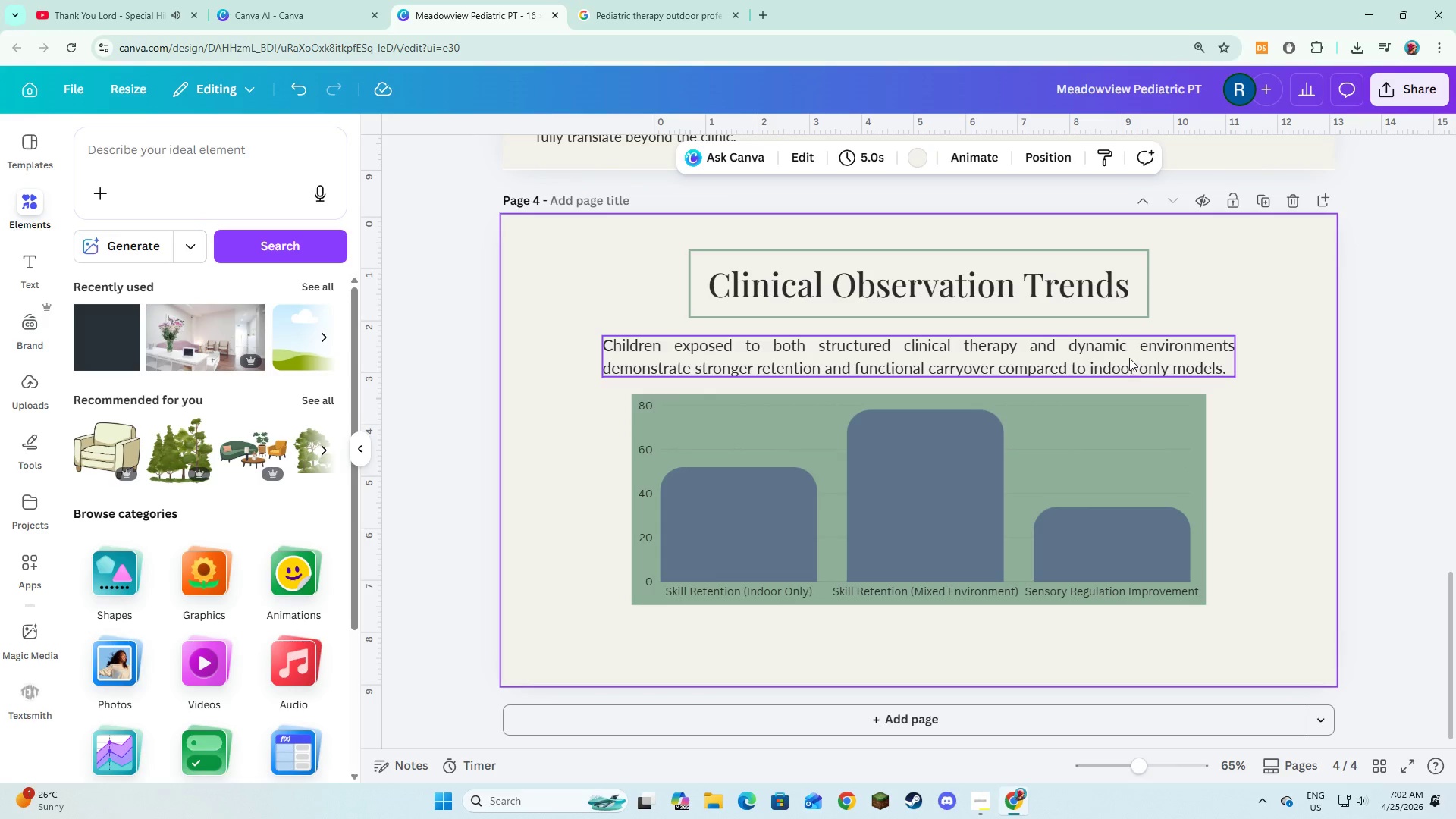 
left_click([1129, 358])
 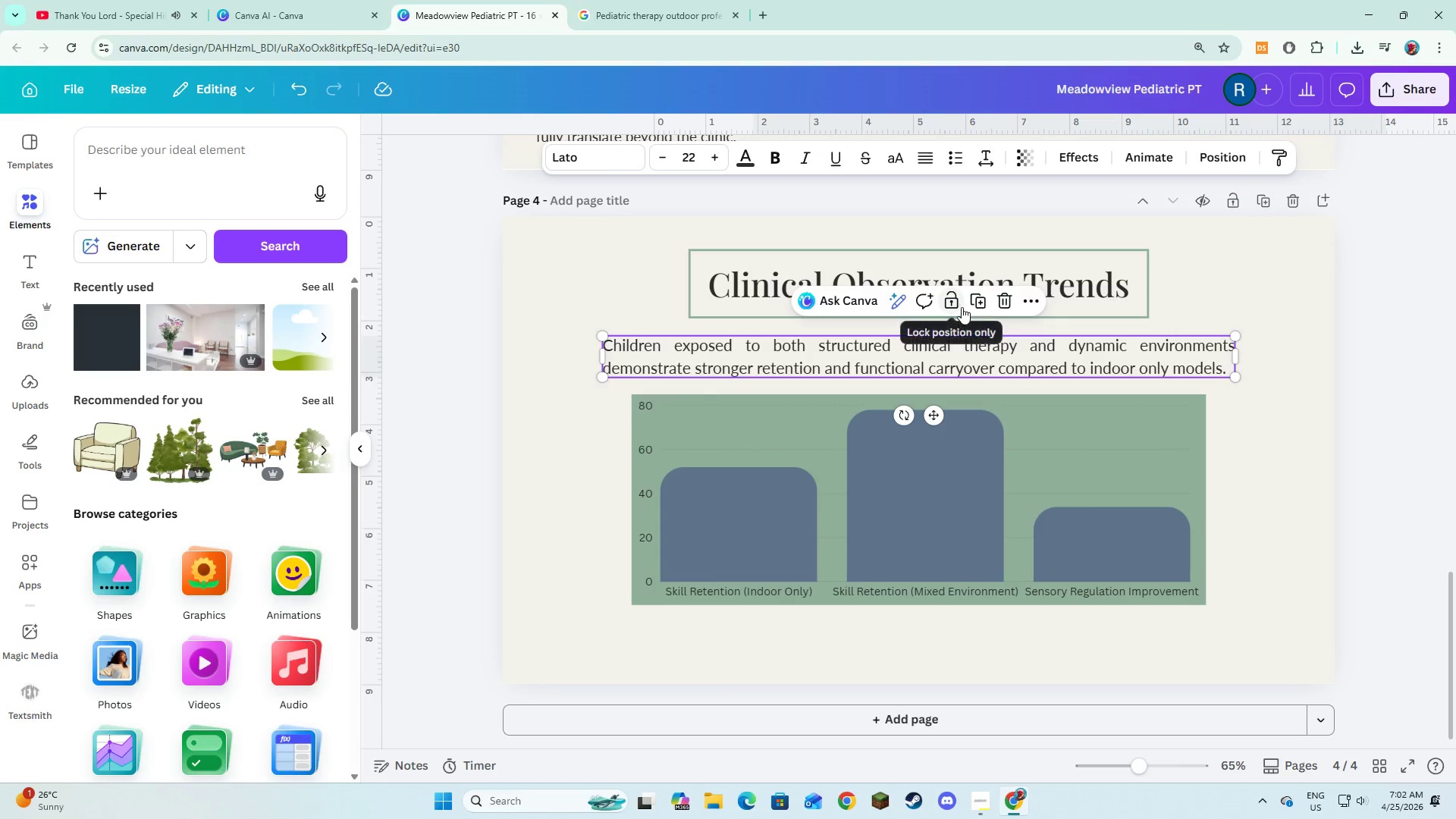 
left_click([974, 303])
 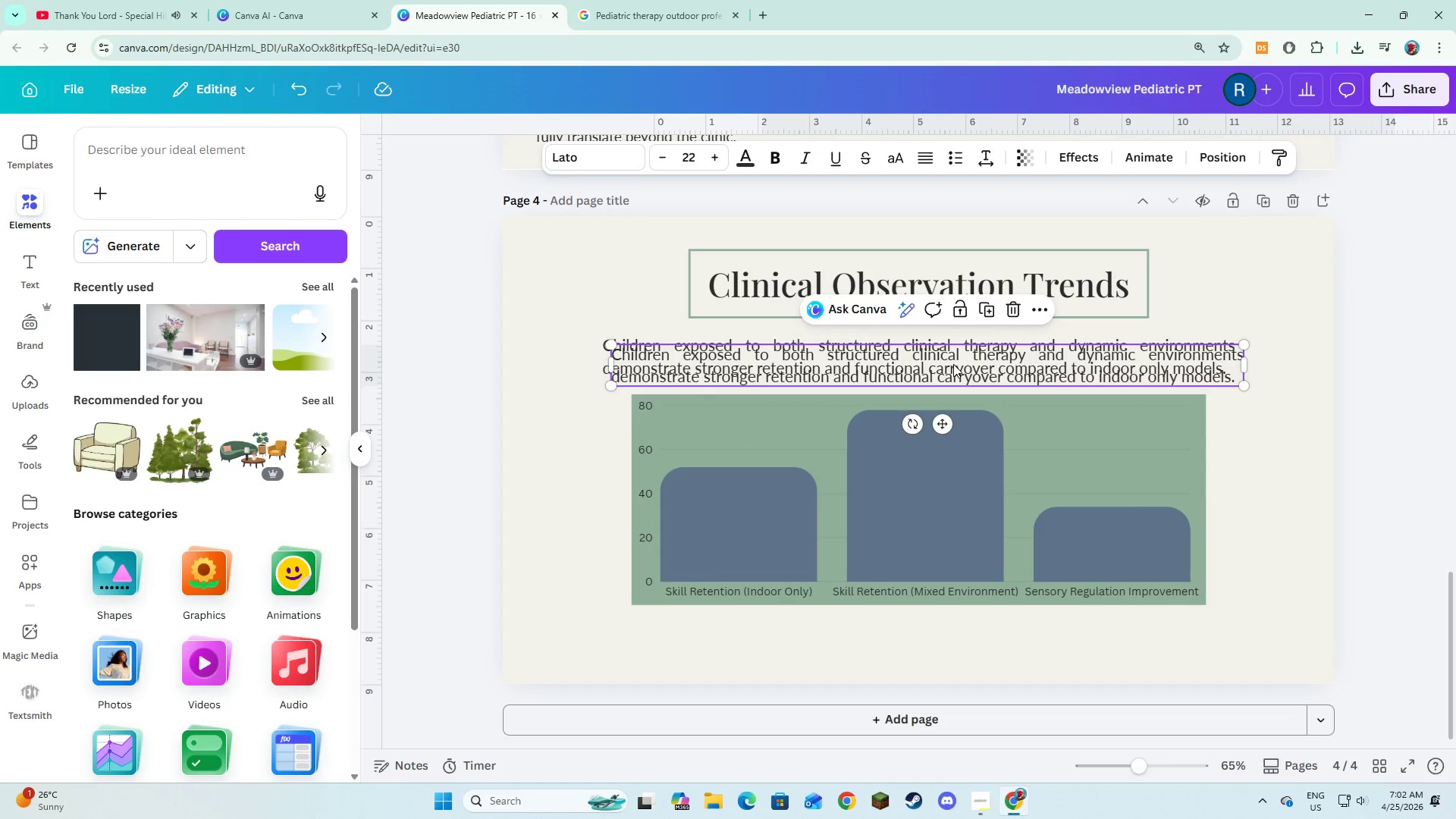 
left_click_drag(start_coordinate=[953, 364], to_coordinate=[949, 635])
 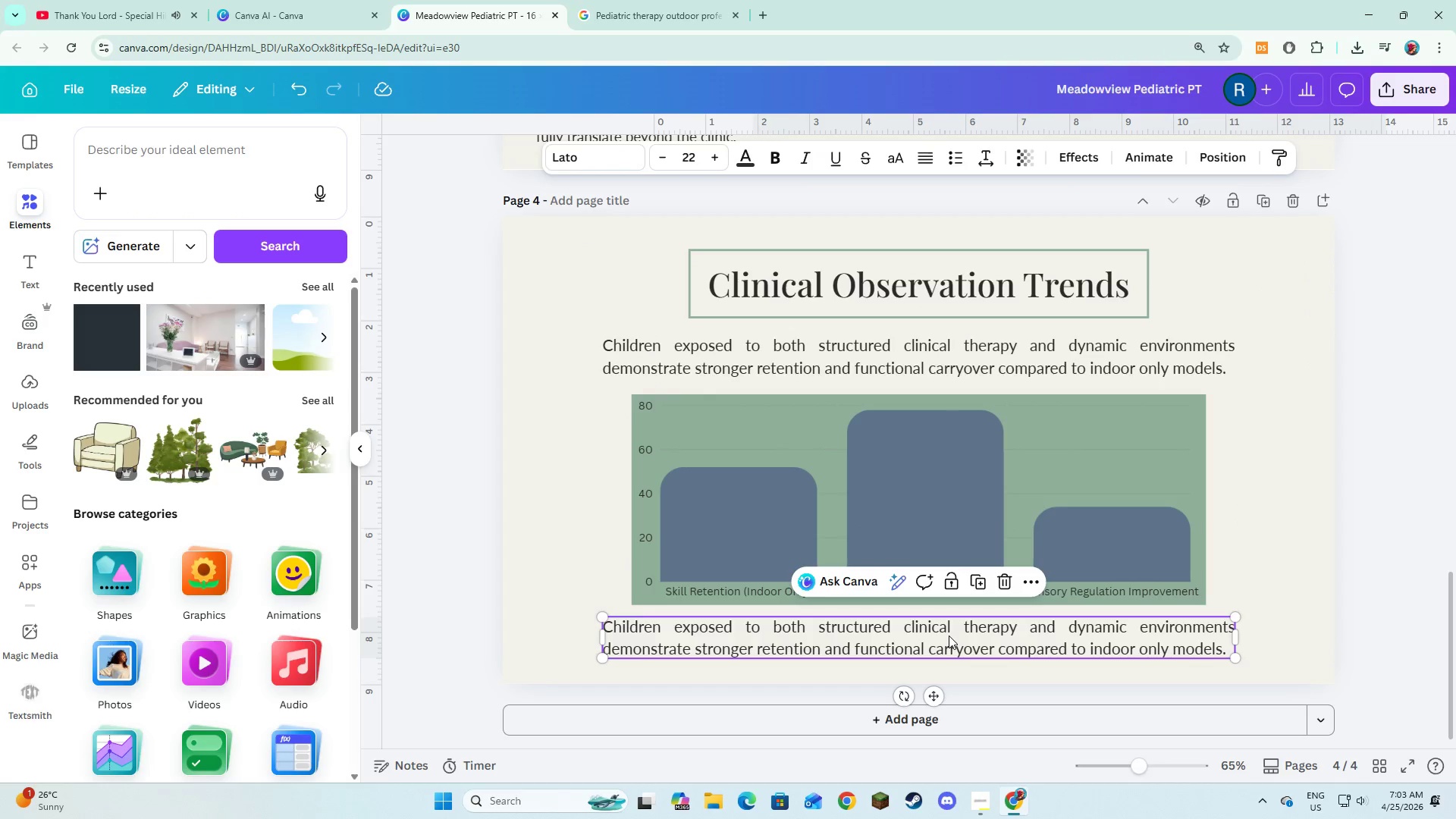 
left_click([949, 635])
 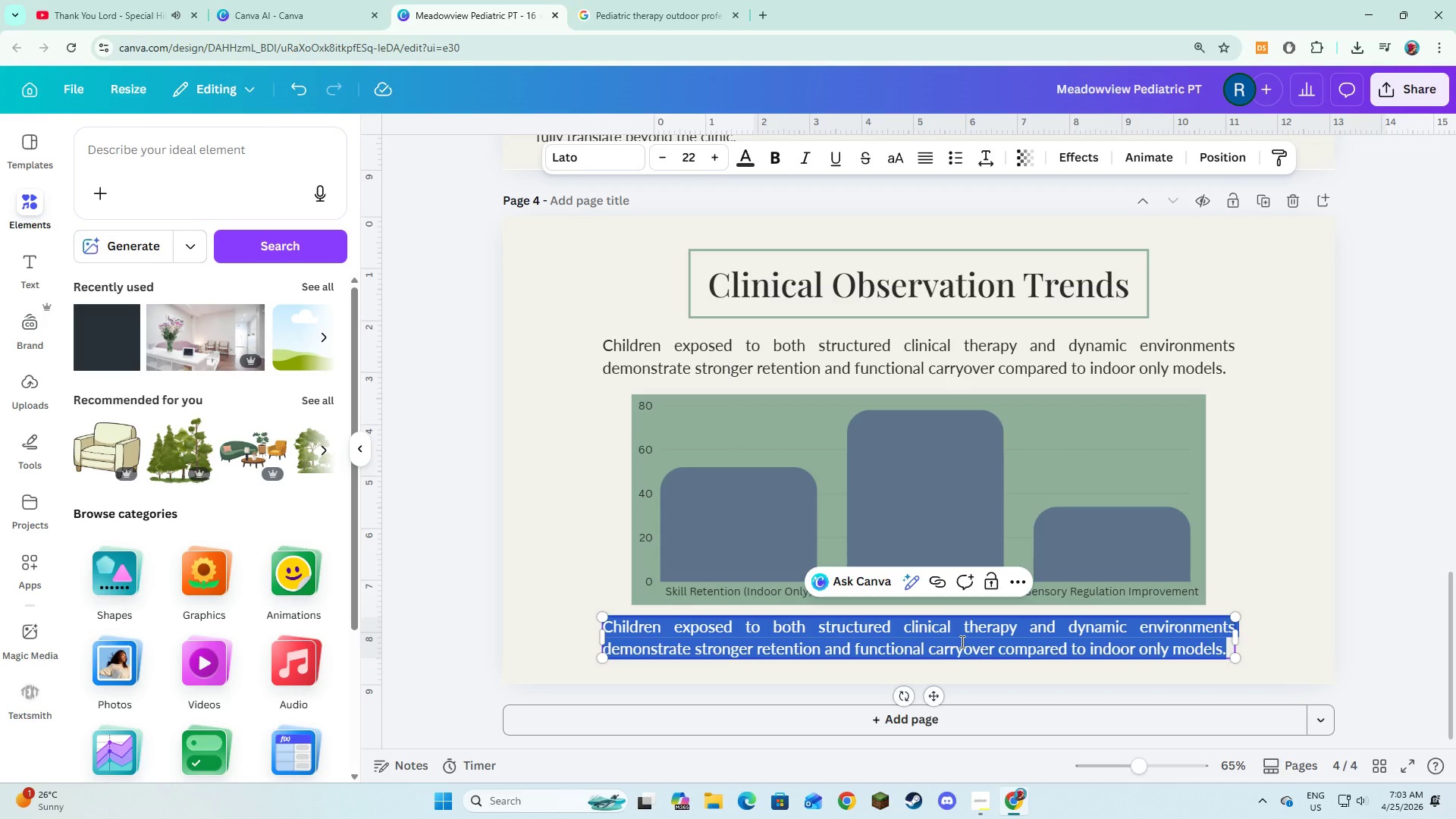 
wait(18.67)
 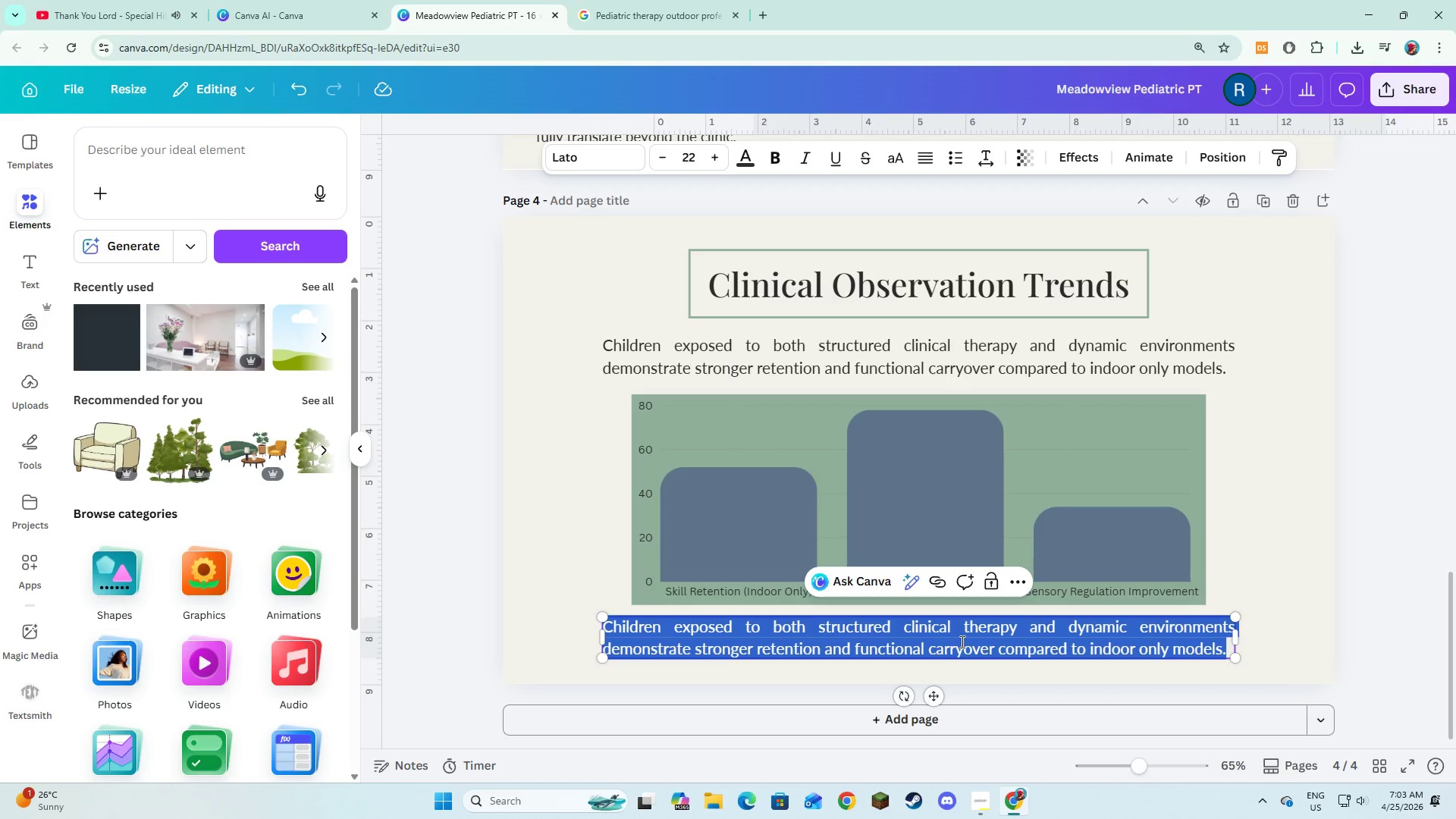 
type(O)
key(Backspace)
type(Internal observatop)
key(Backspace)
key(Backspace)
type(ional data based on mixed i)
key(Backspace)
type(environment therapy see)
key(Backspace)
type(ssions over a 12)
 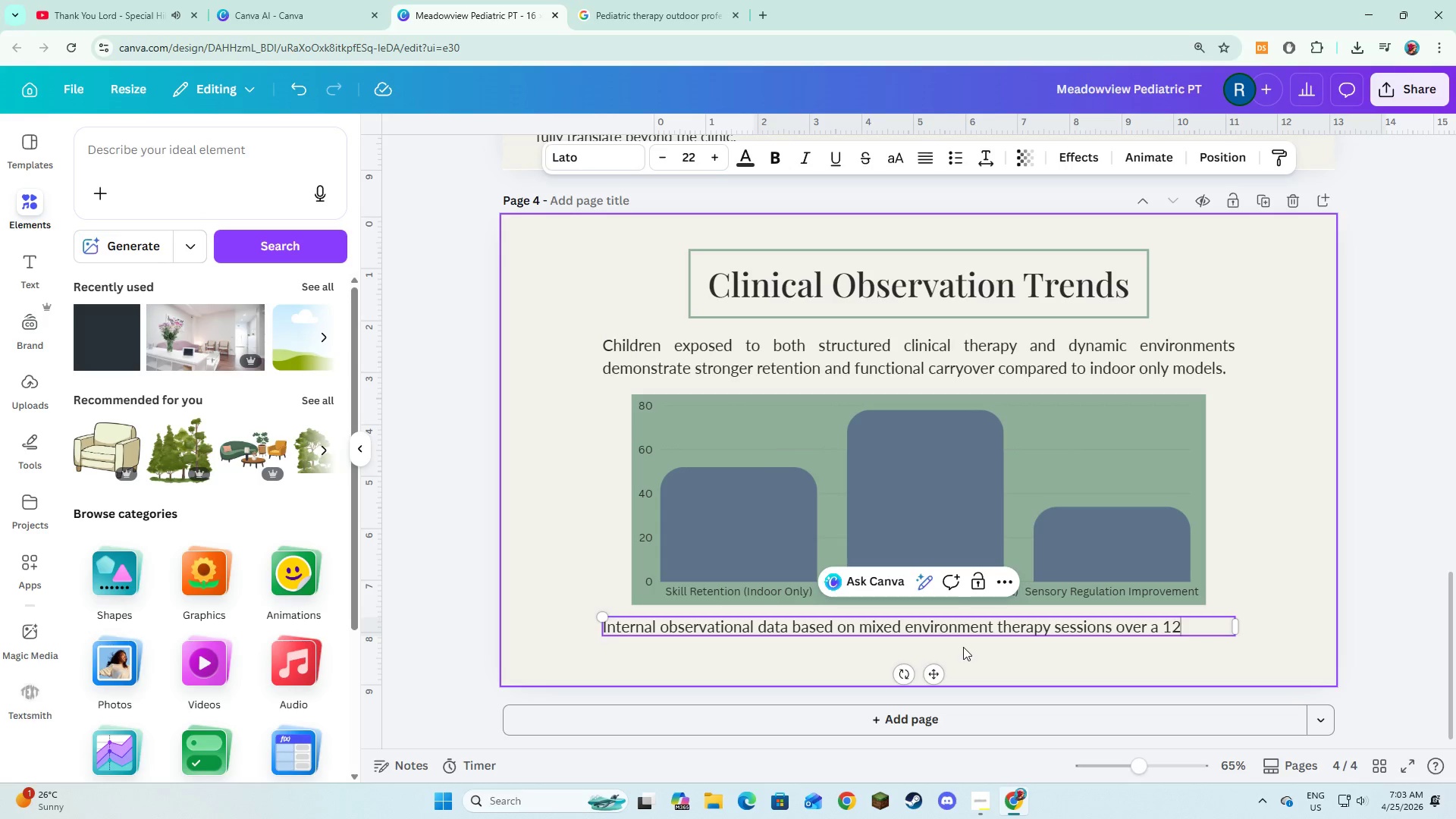 
key(Meta+MetaLeft)
 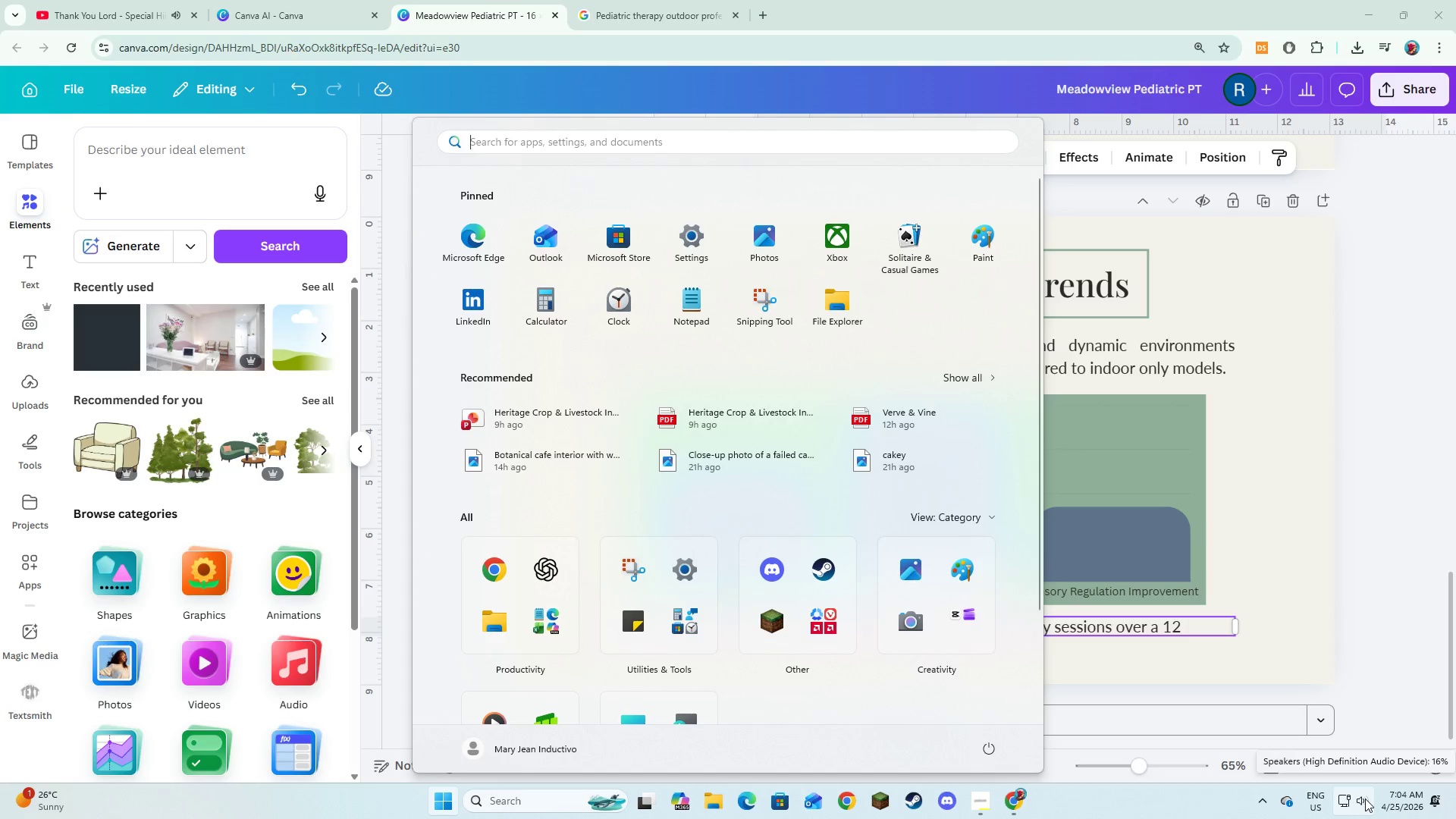 
wait(14.33)
 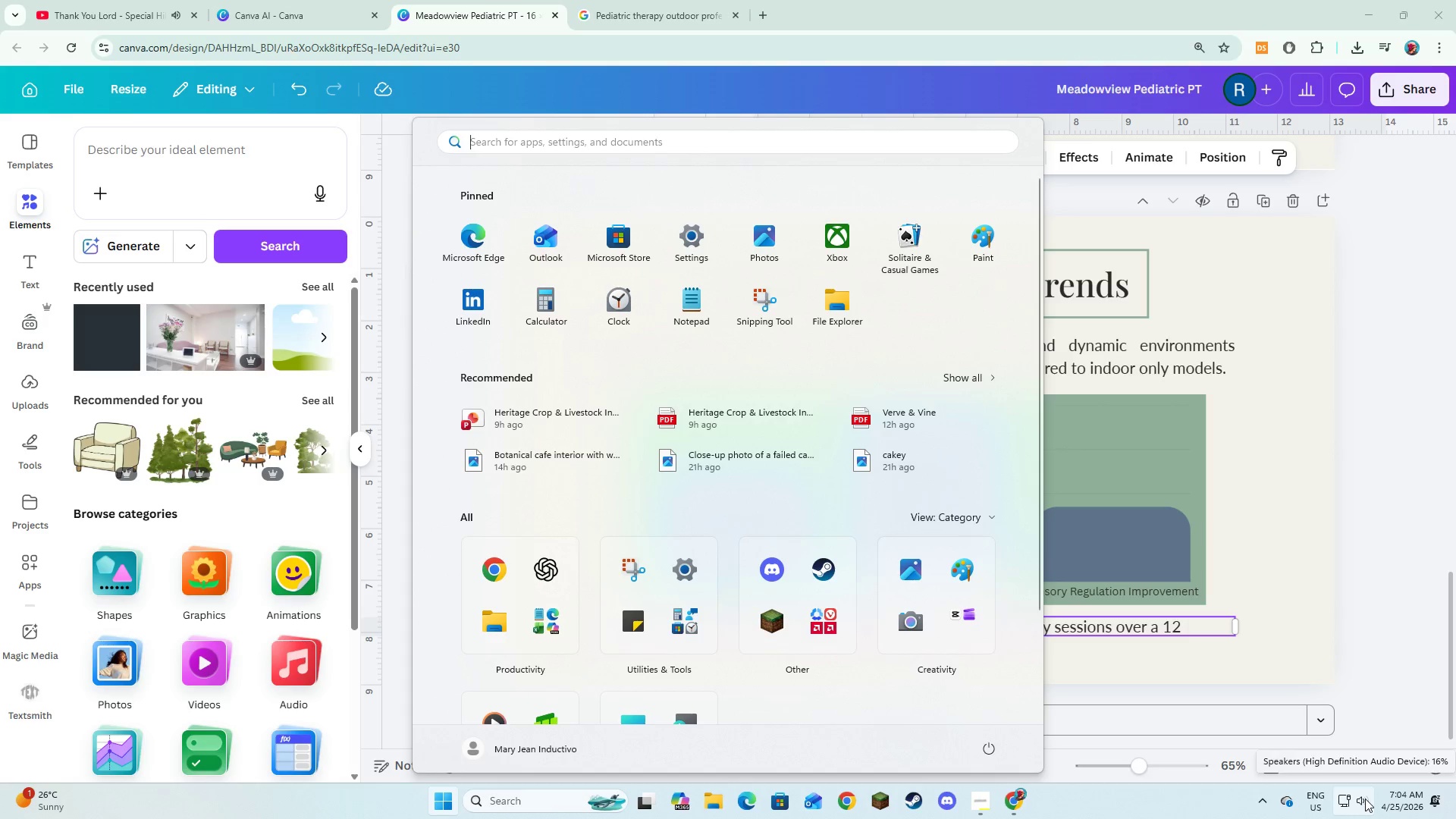 
mouse_move([1429, 793])
 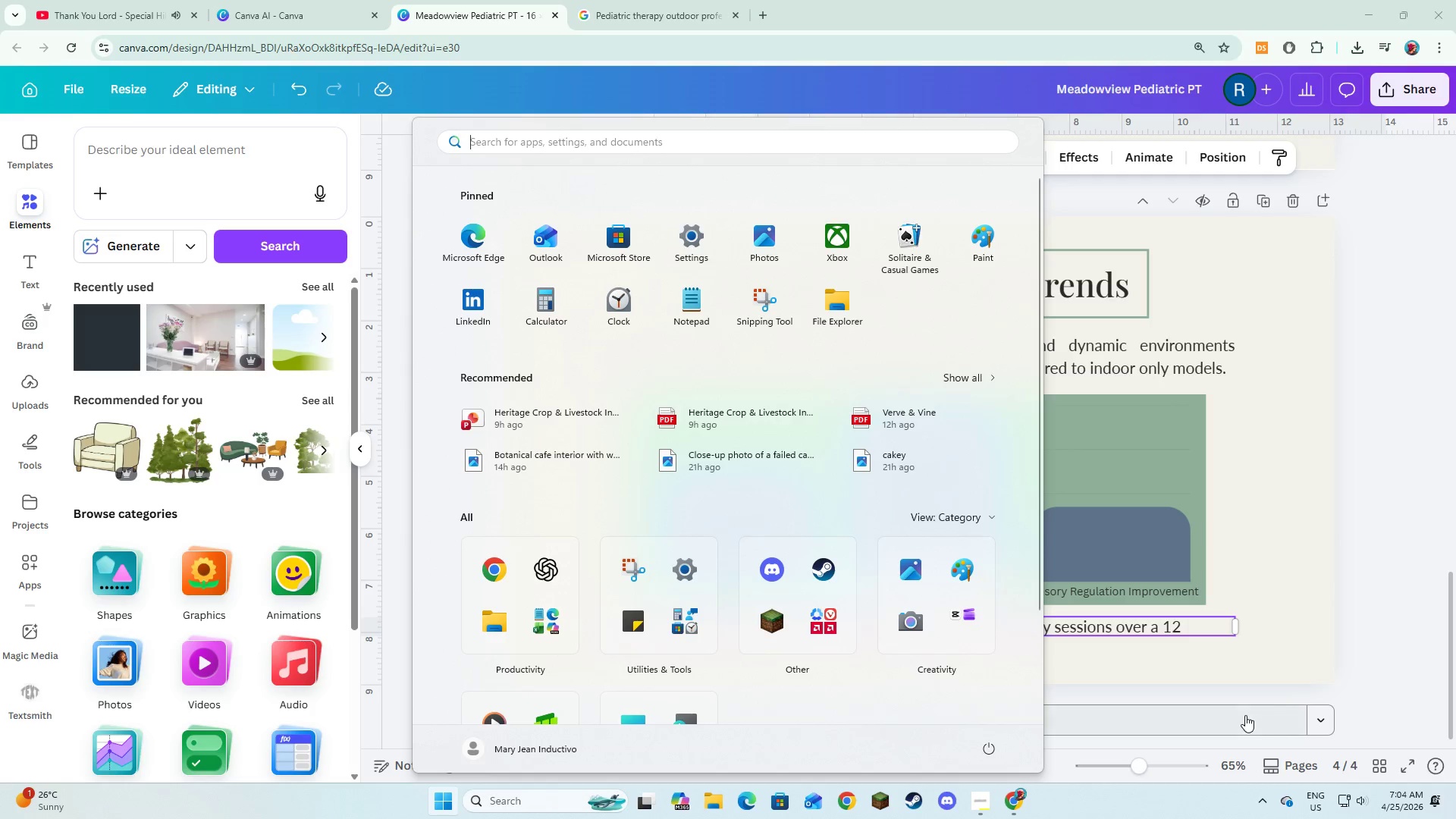 
left_click([1320, 577])
 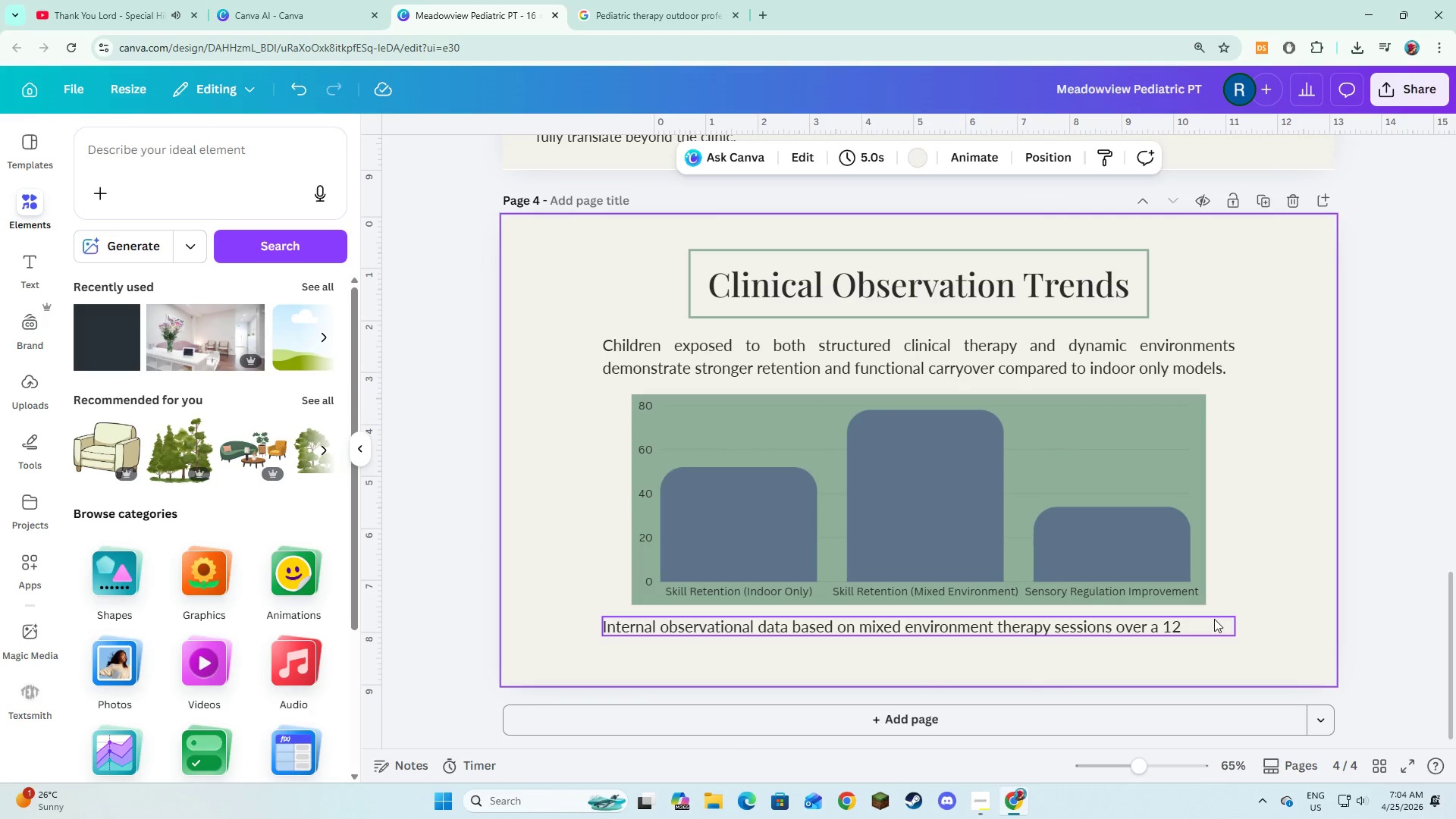 
double_click([1201, 623])
 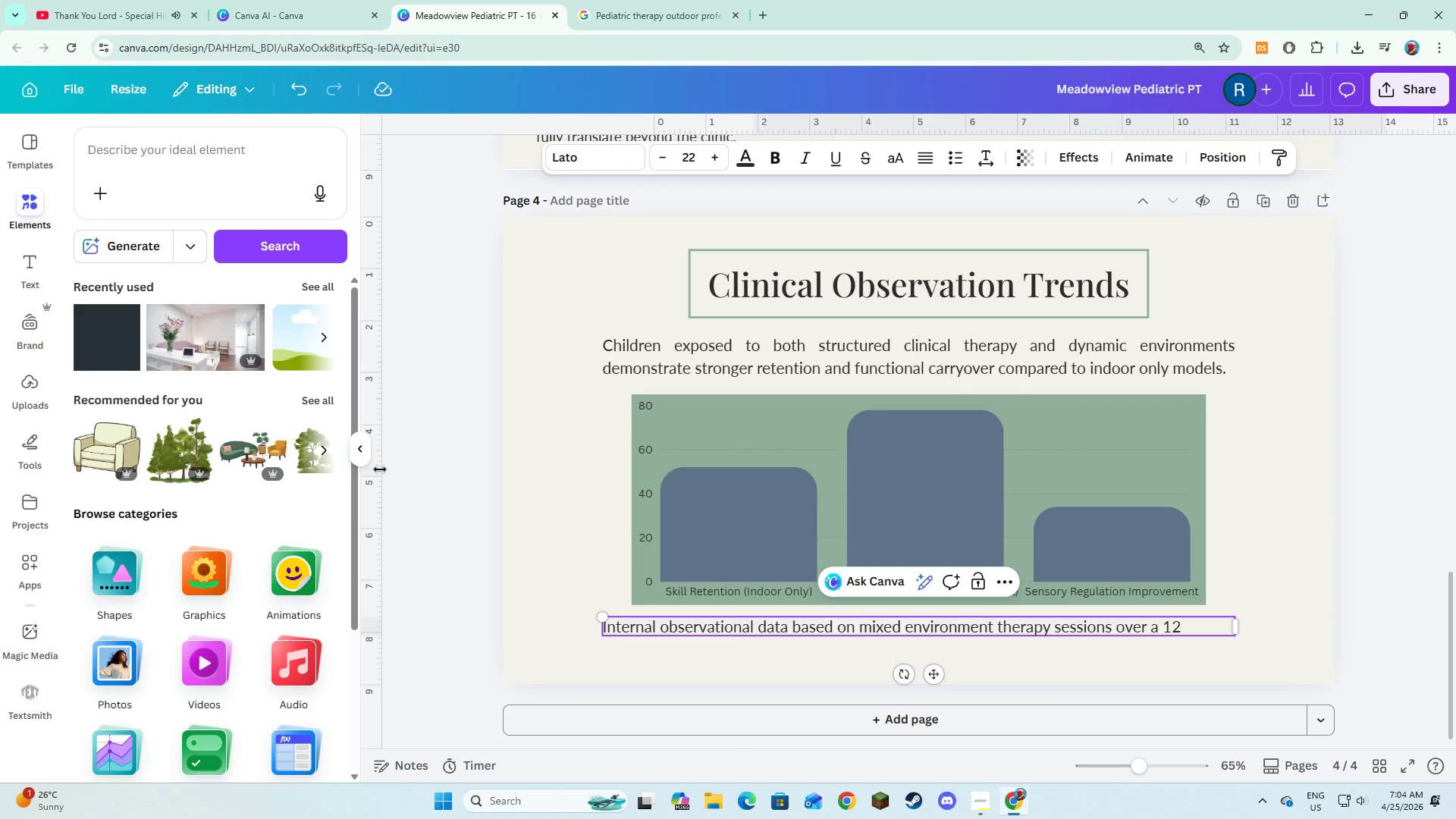 
left_click([365, 454])
 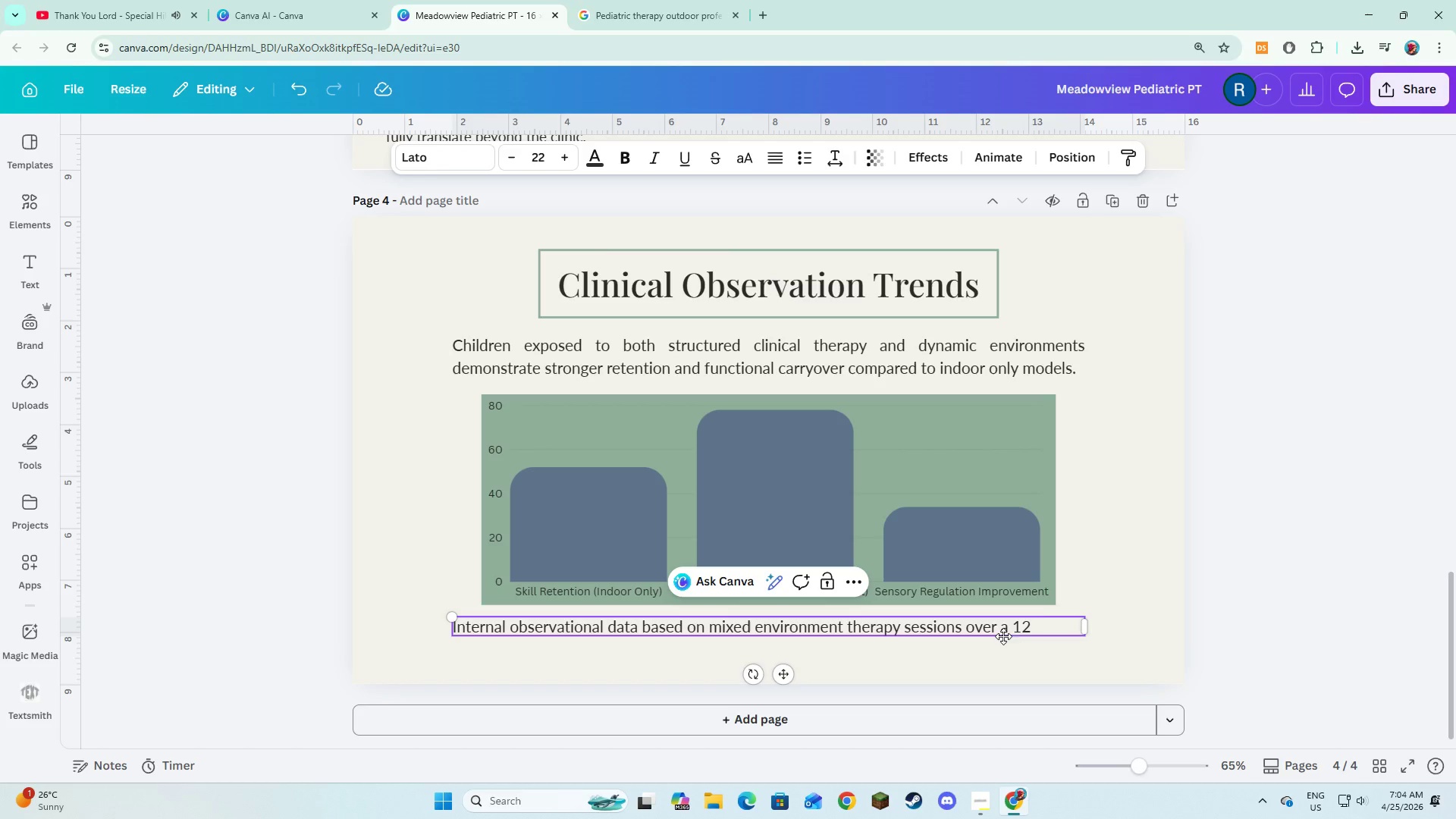 
left_click([1040, 622])
 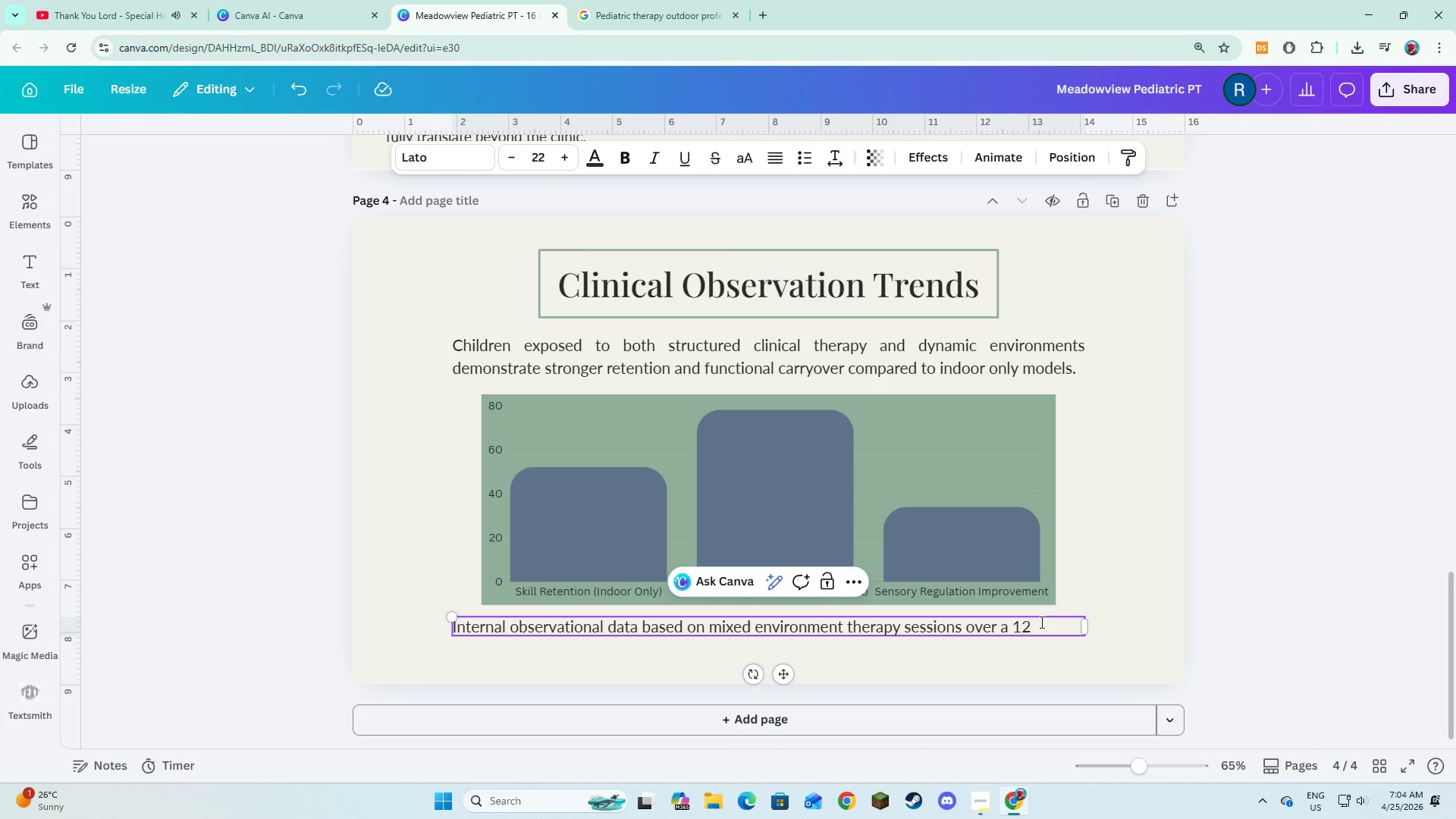 
type( week perios)
key(Backspace)
type(d)
 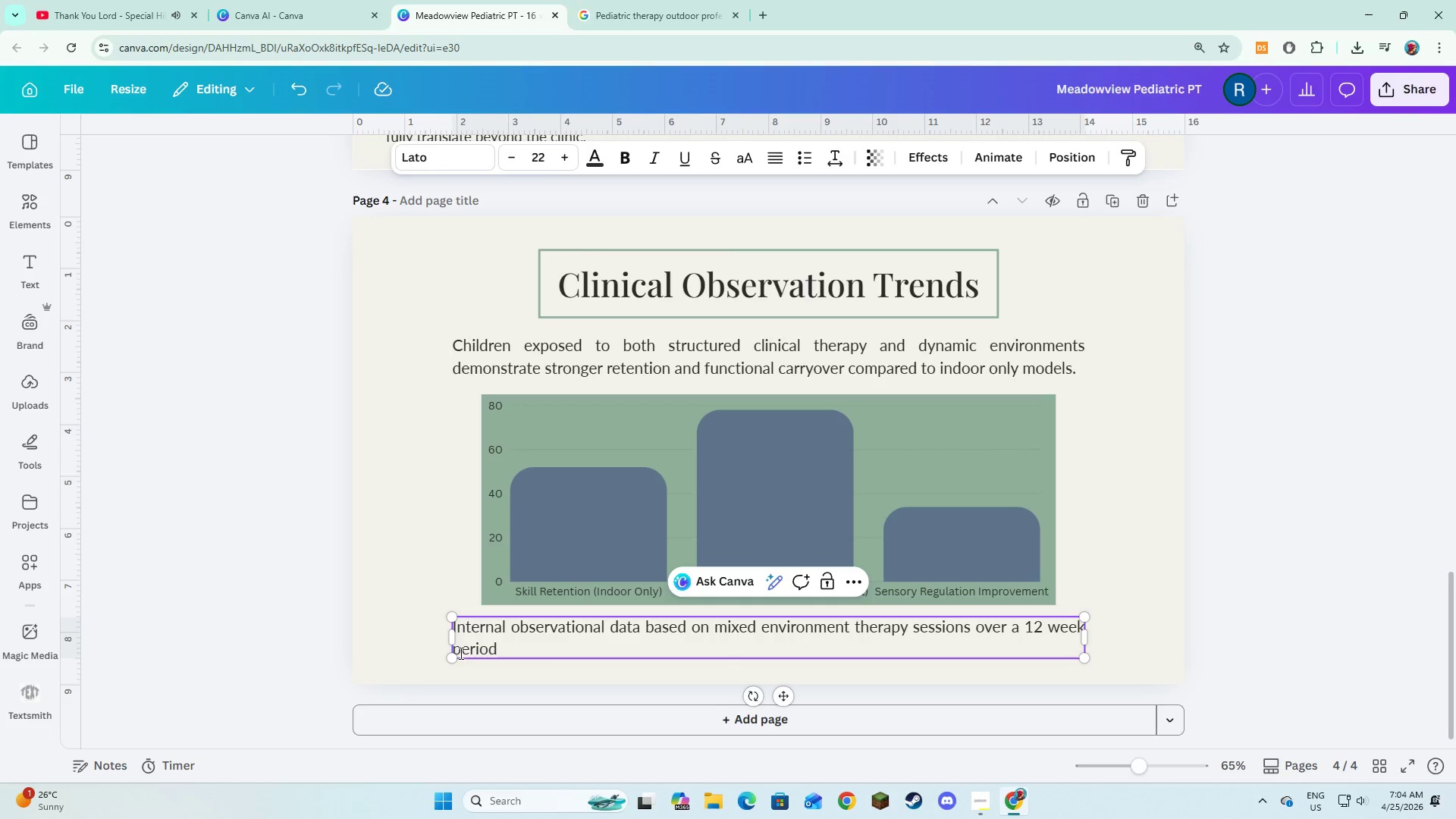 
left_click_drag(start_coordinate=[449, 639], to_coordinate=[410, 639])
 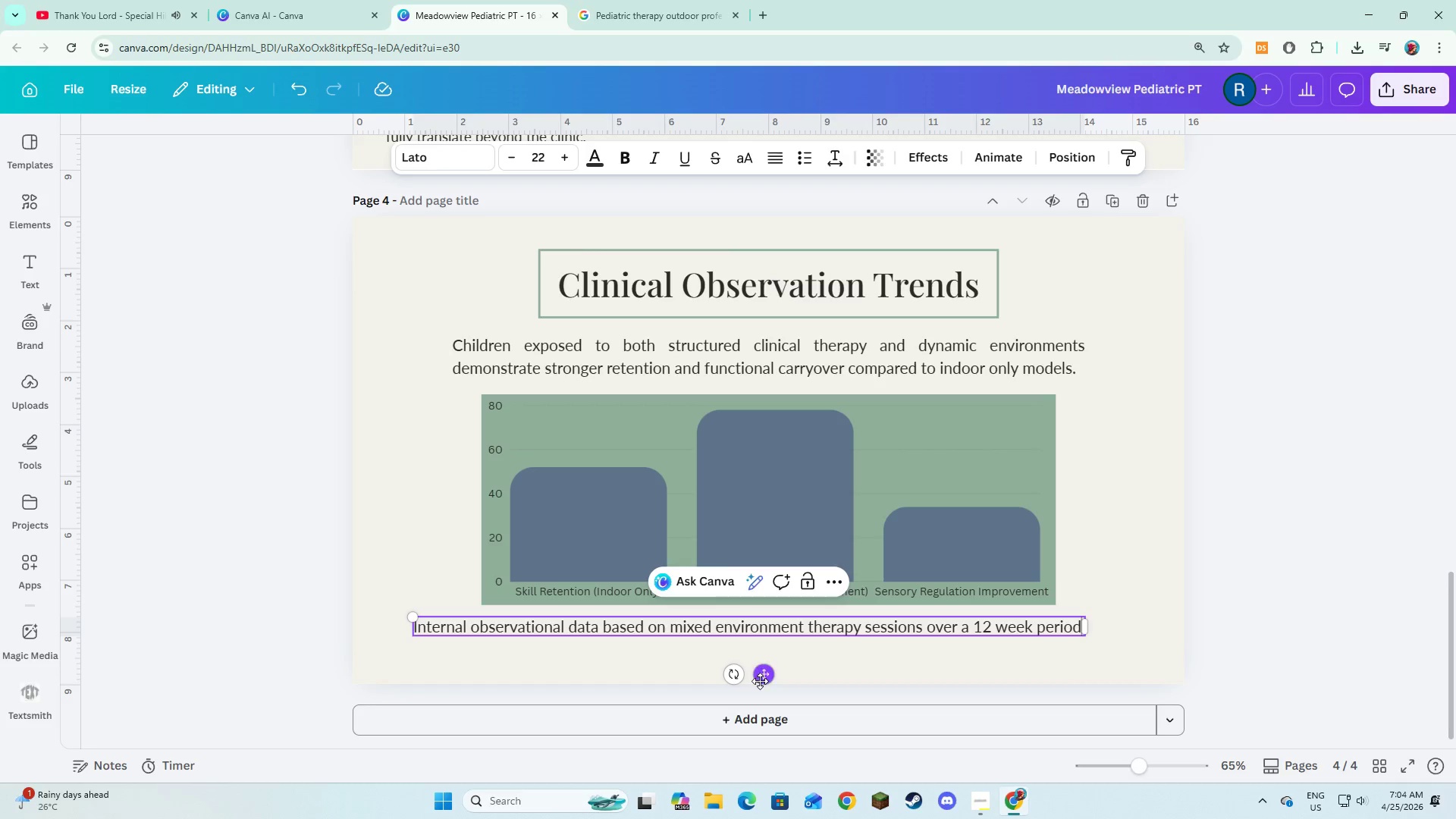 
left_click_drag(start_coordinate=[760, 680], to_coordinate=[781, 693])
 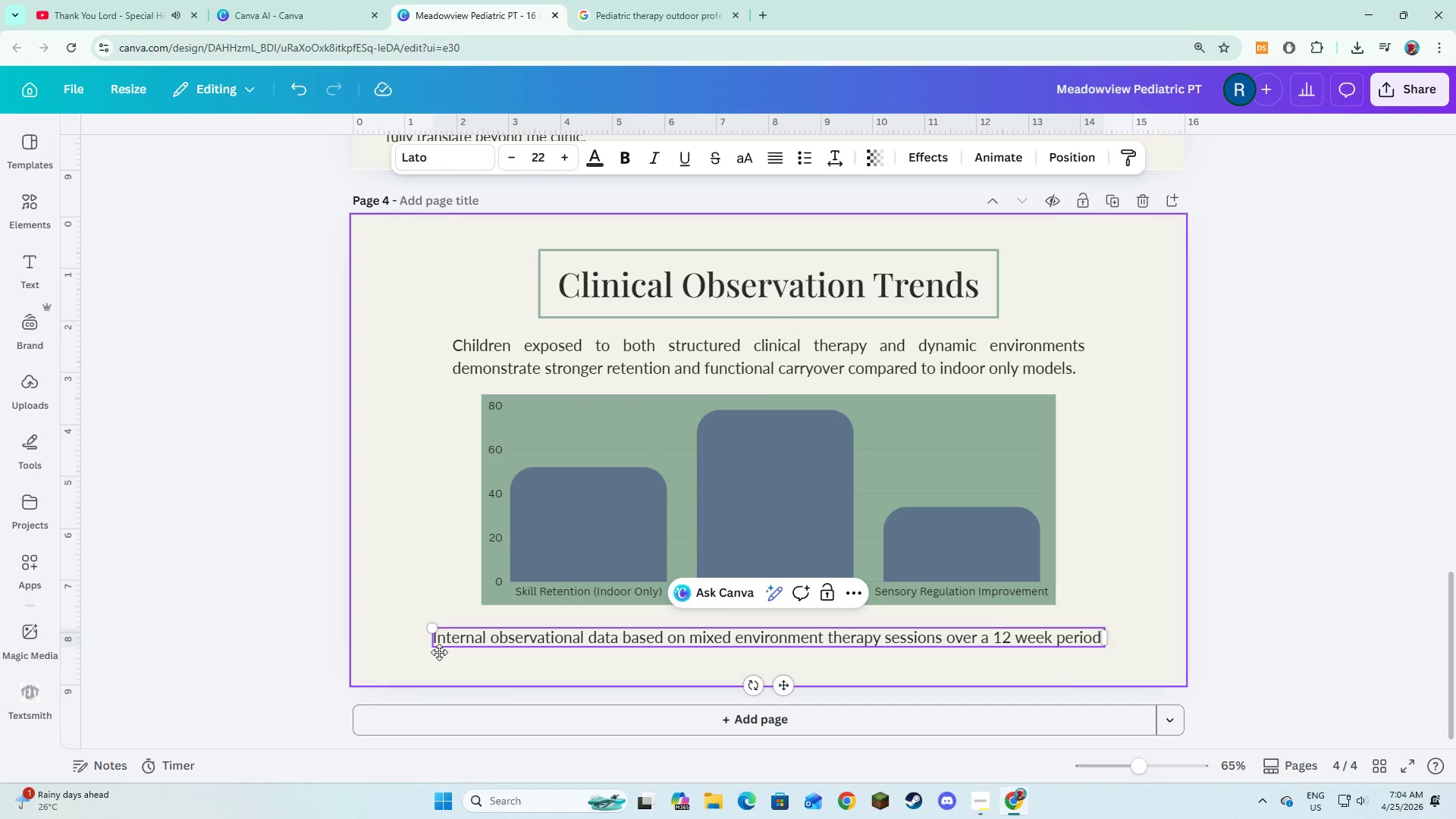 
left_click([425, 651])
 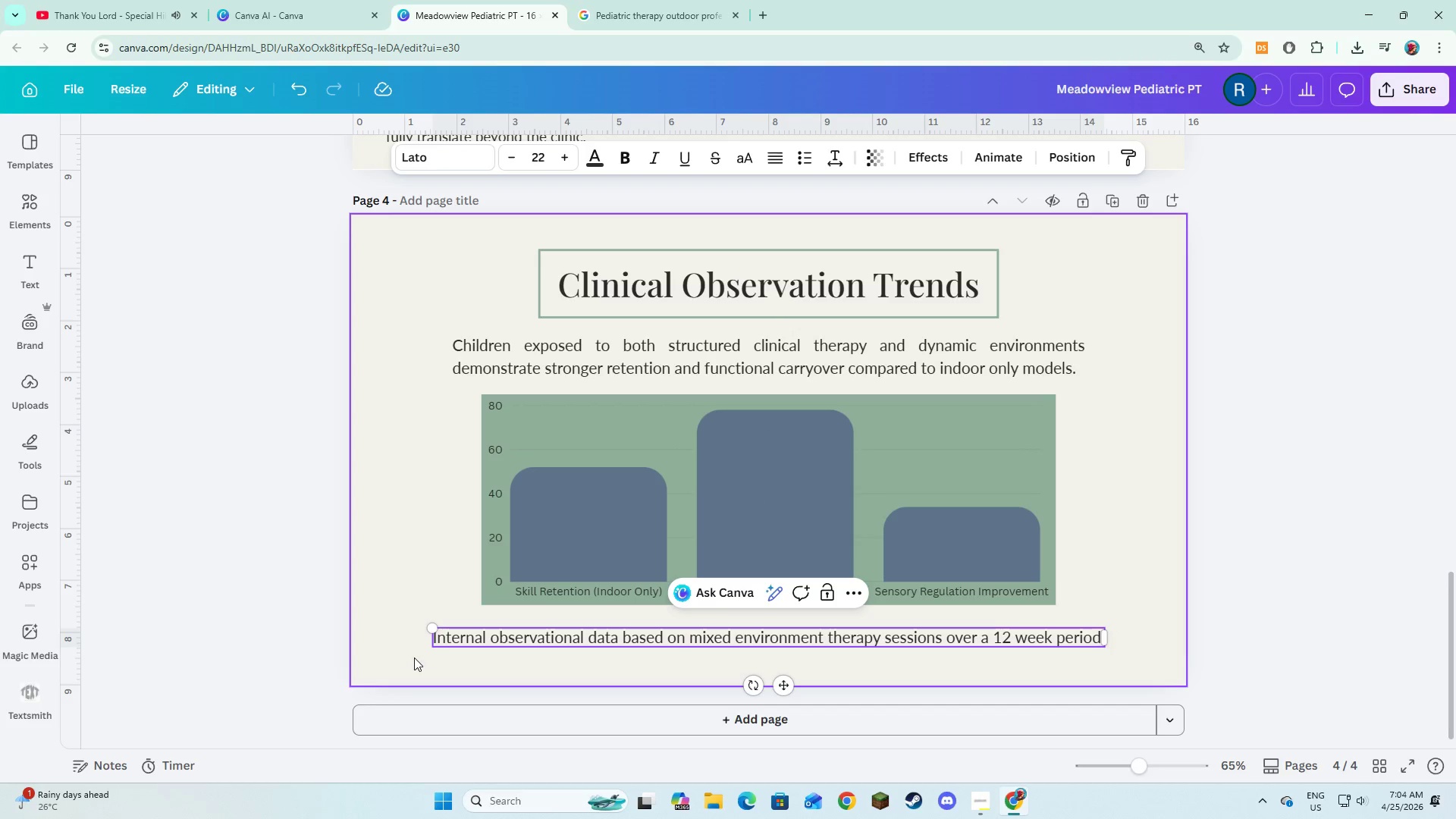 
left_click([414, 657])
 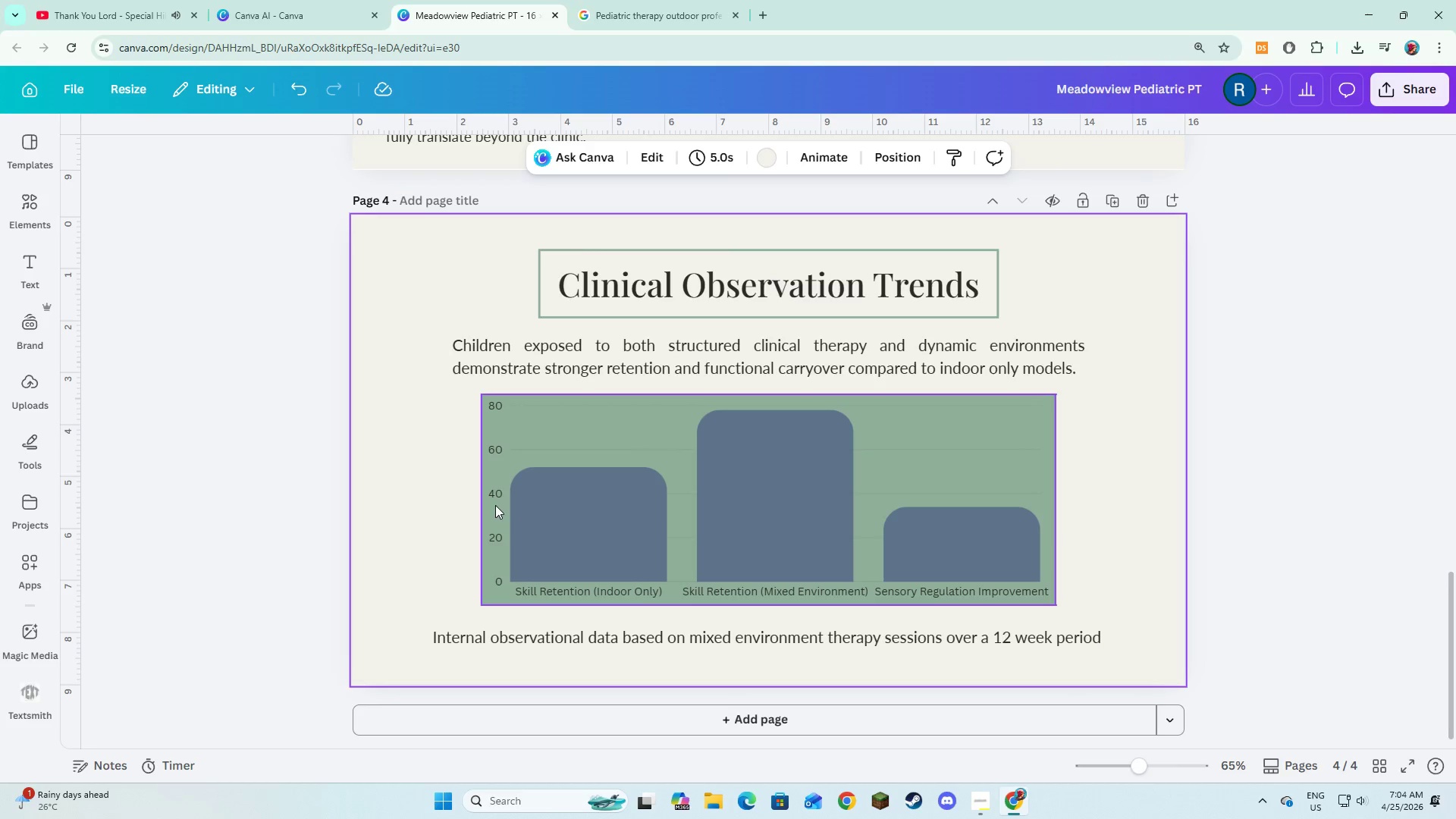 
wait(5.61)
 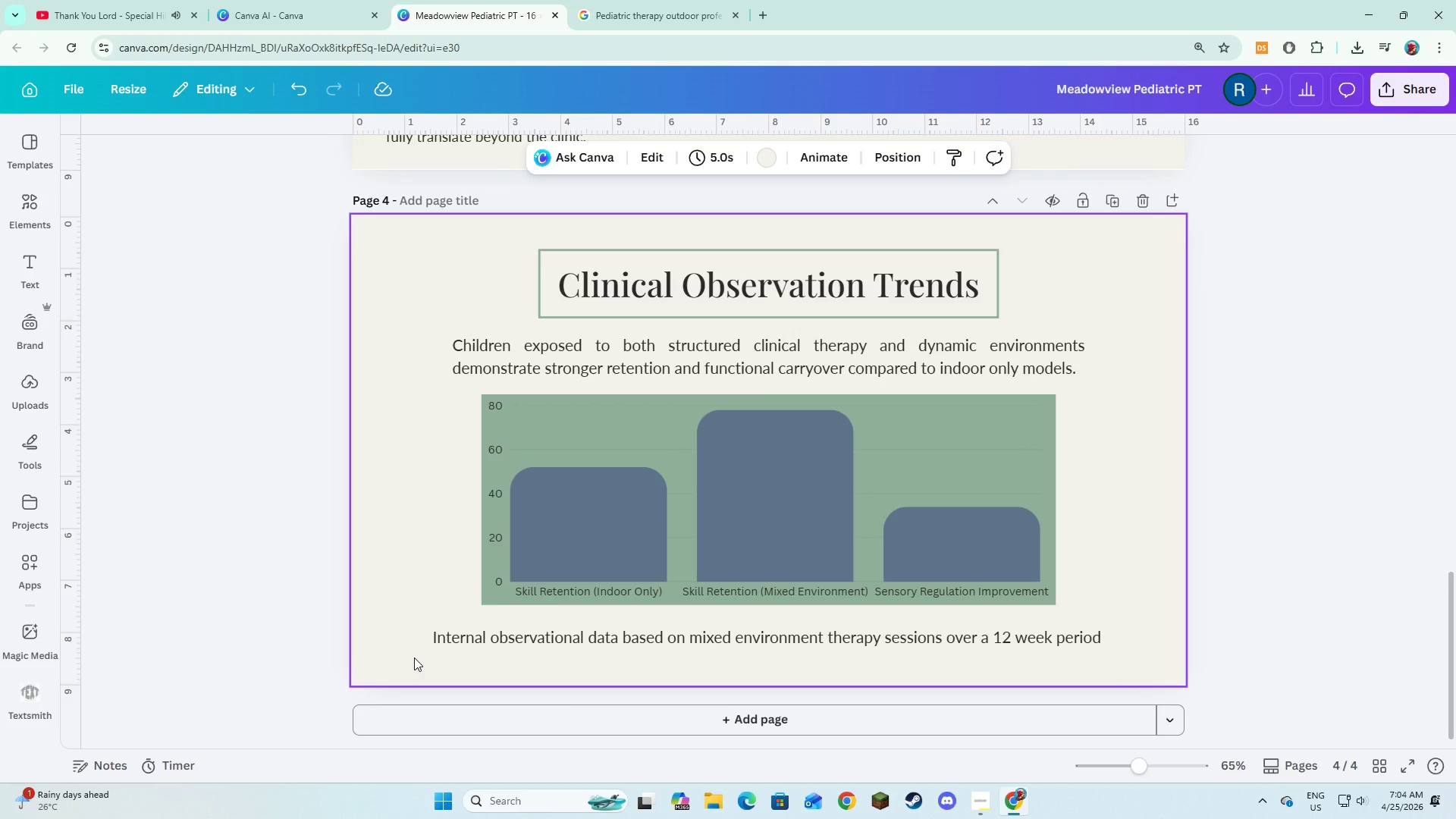 
key(Shift+ShiftLeft)
 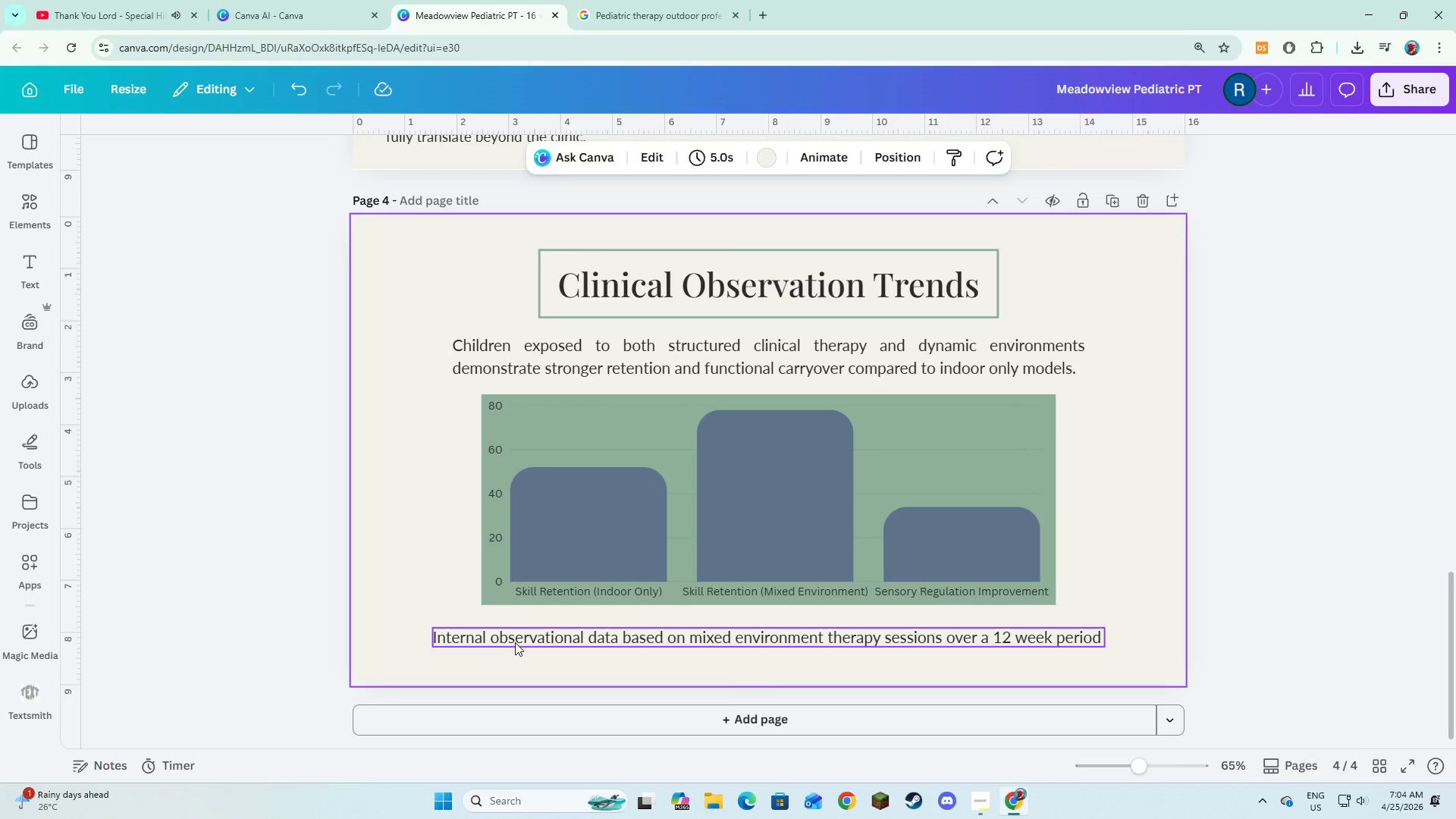 
left_click([515, 642])
 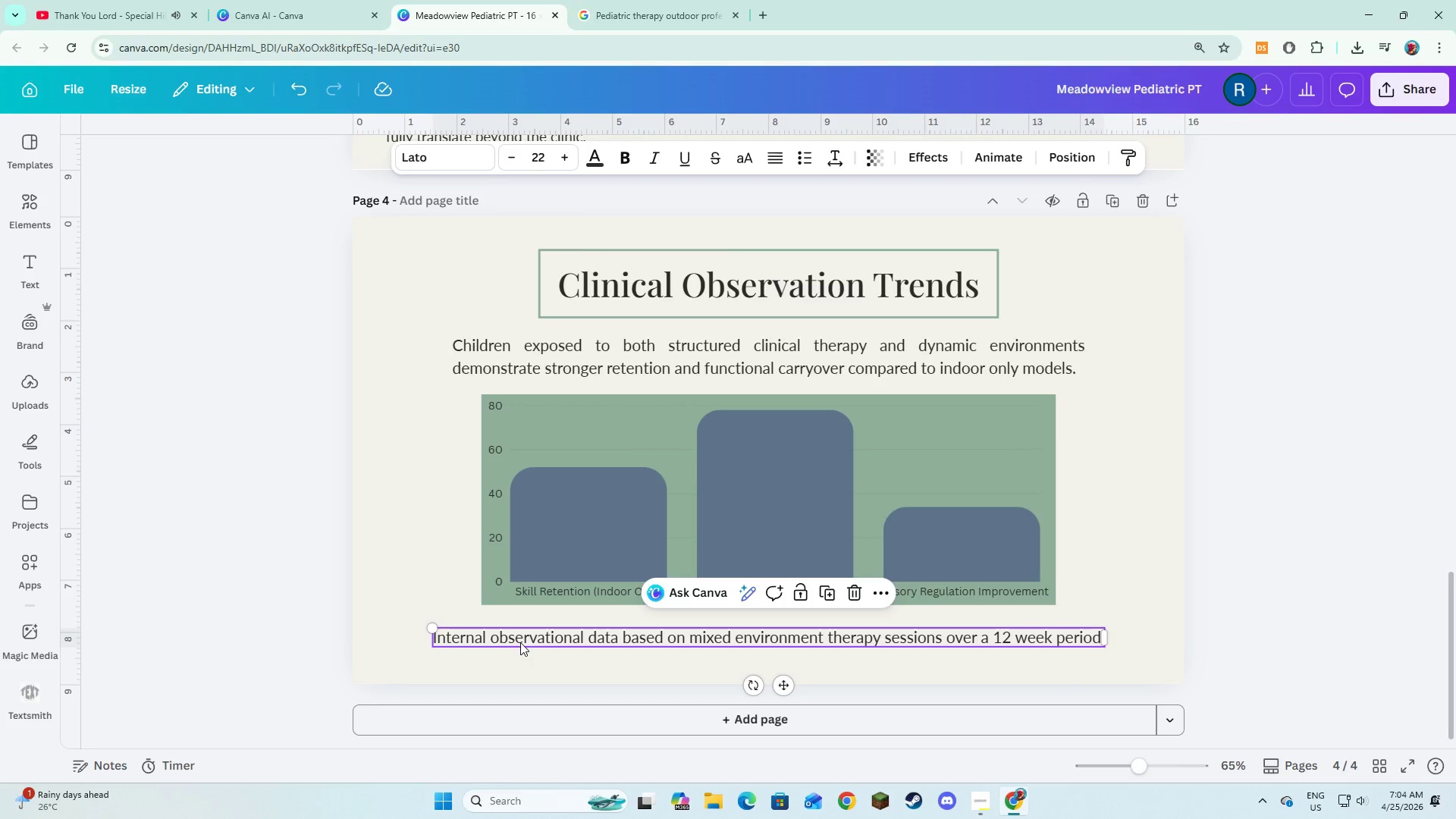 
left_click_drag(start_coordinate=[520, 642], to_coordinate=[521, 651])
 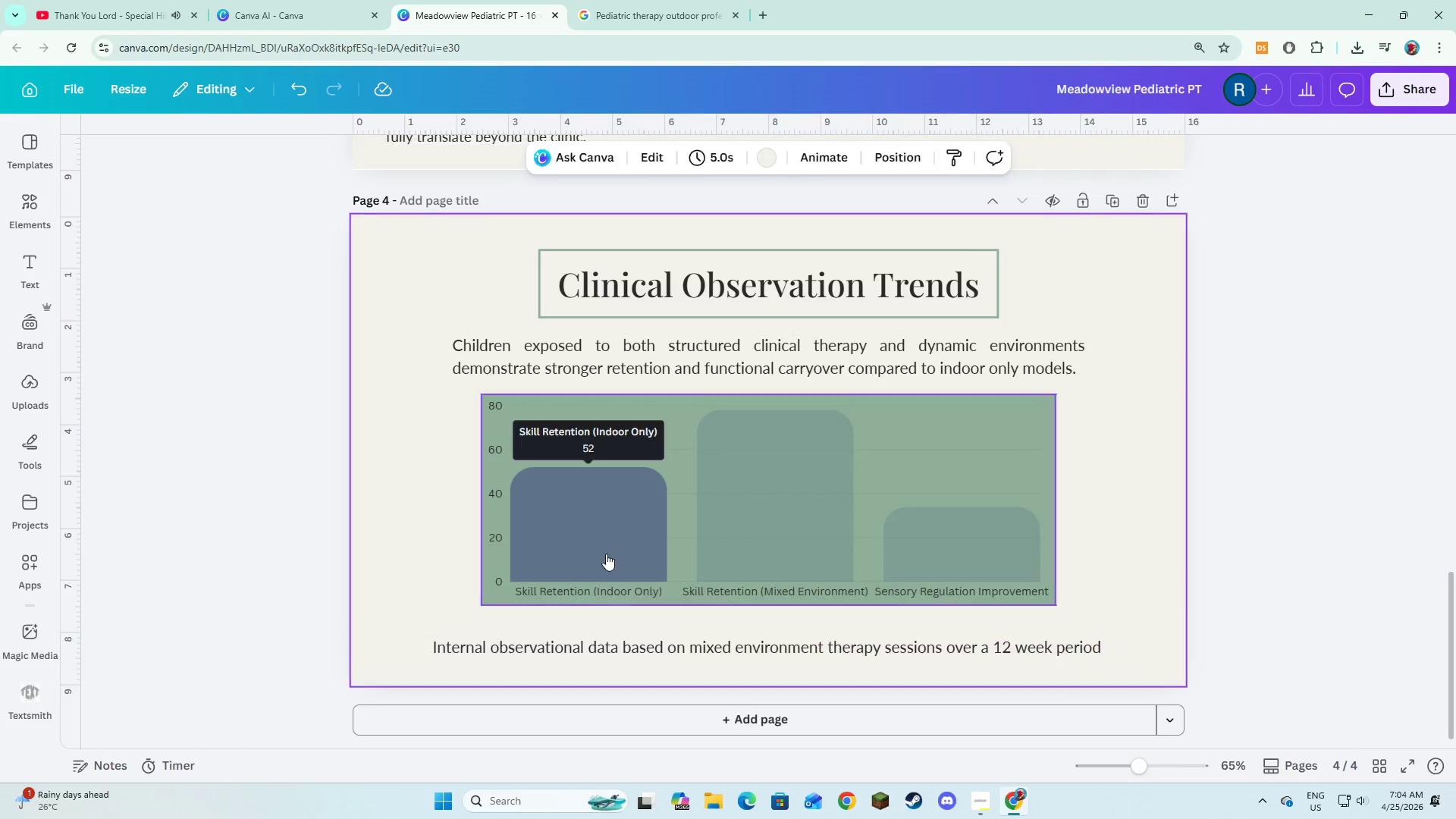 
double_click([615, 544])
 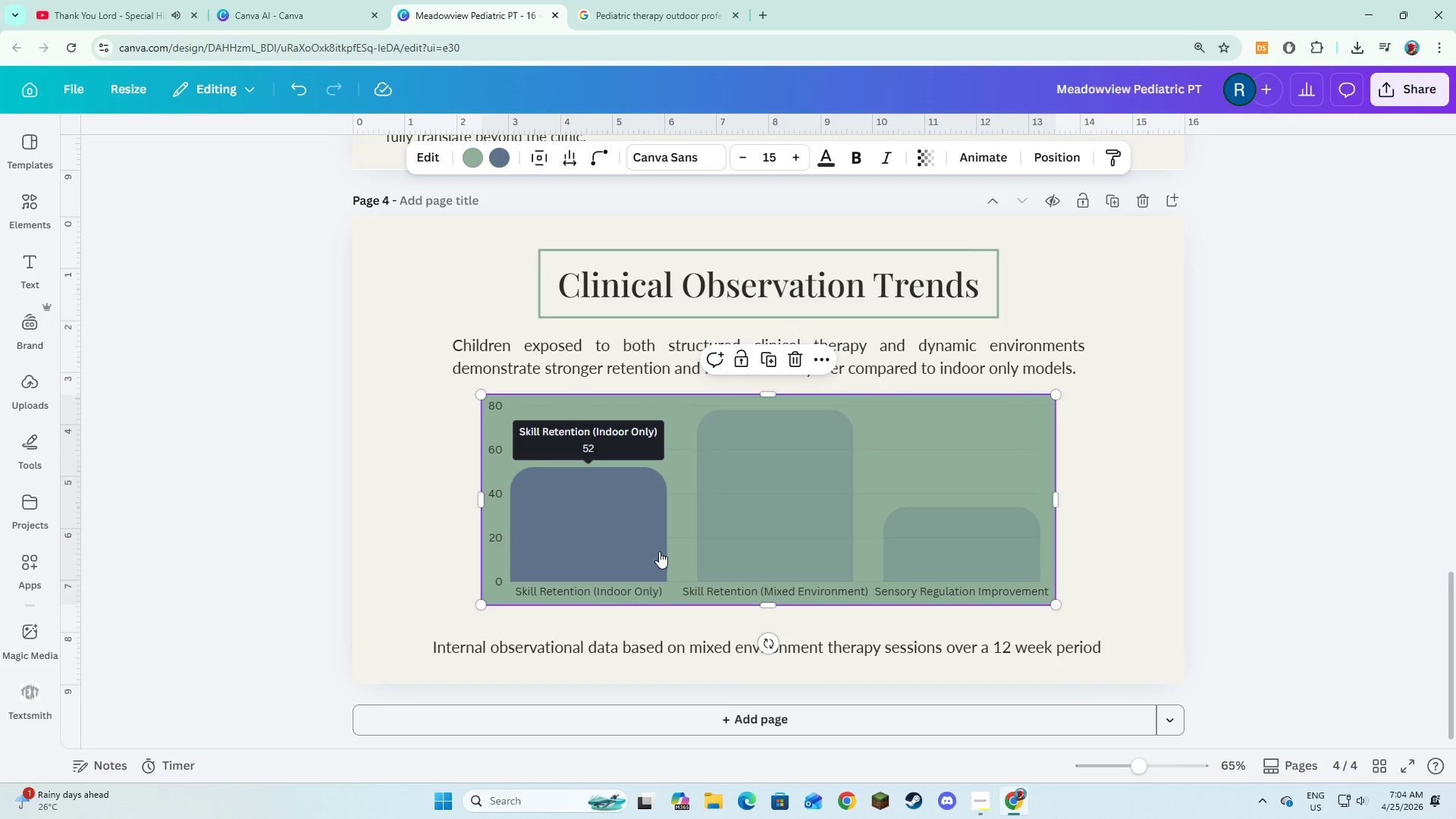 
left_click_drag(start_coordinate=[658, 551], to_coordinate=[659, 564])
 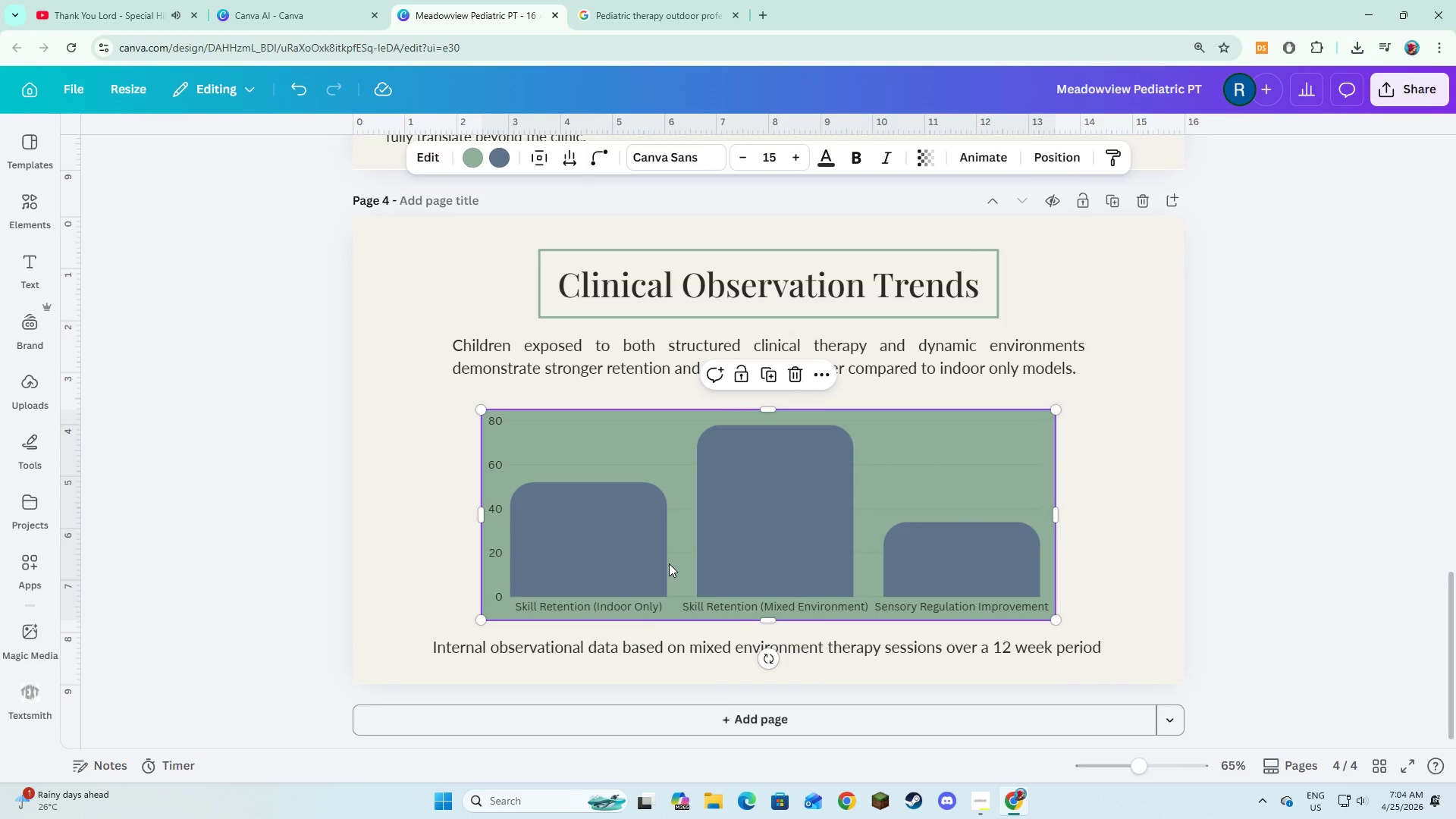 
left_click_drag(start_coordinate=[669, 563], to_coordinate=[669, 557])
 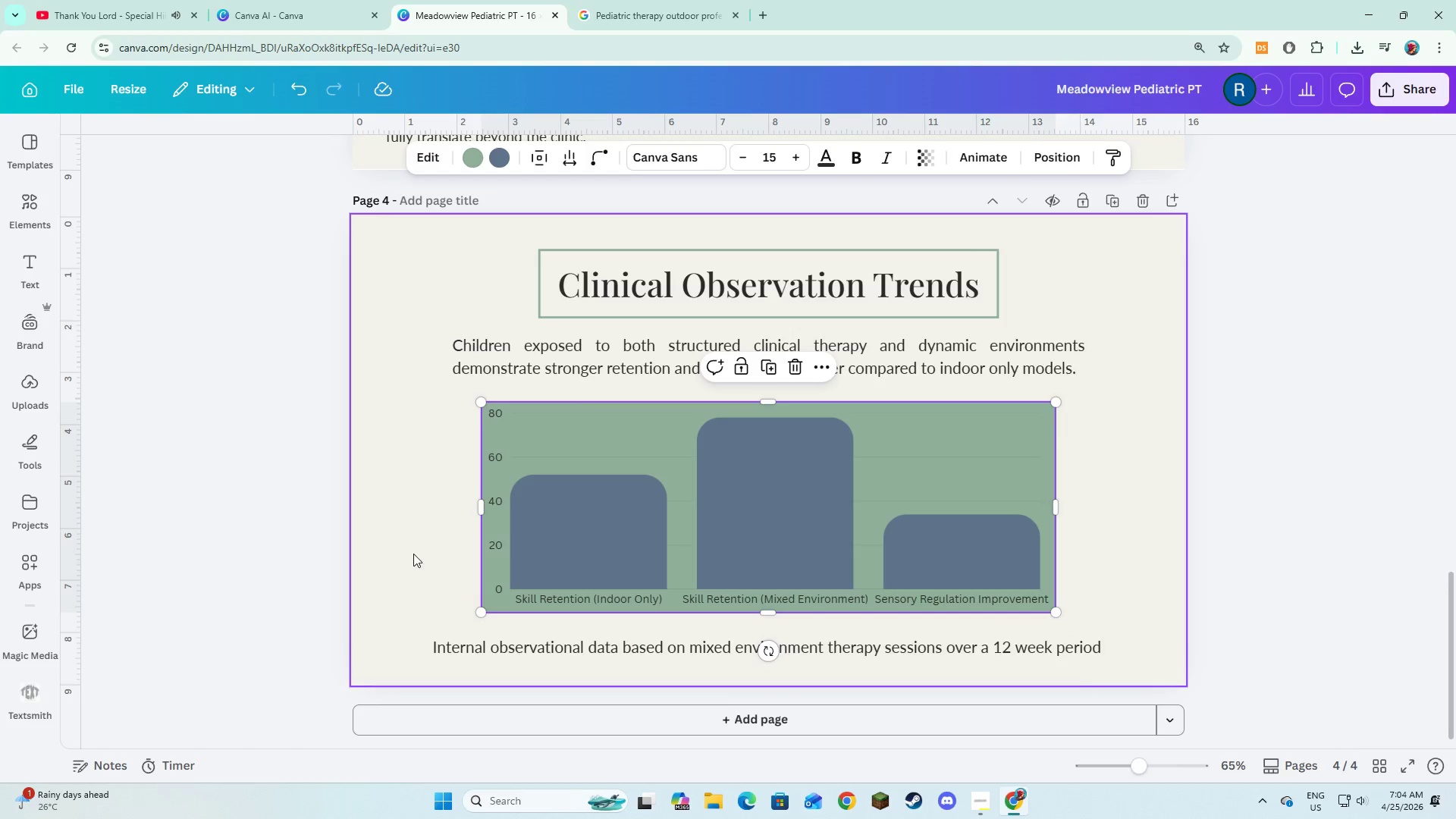 
left_click([413, 554])
 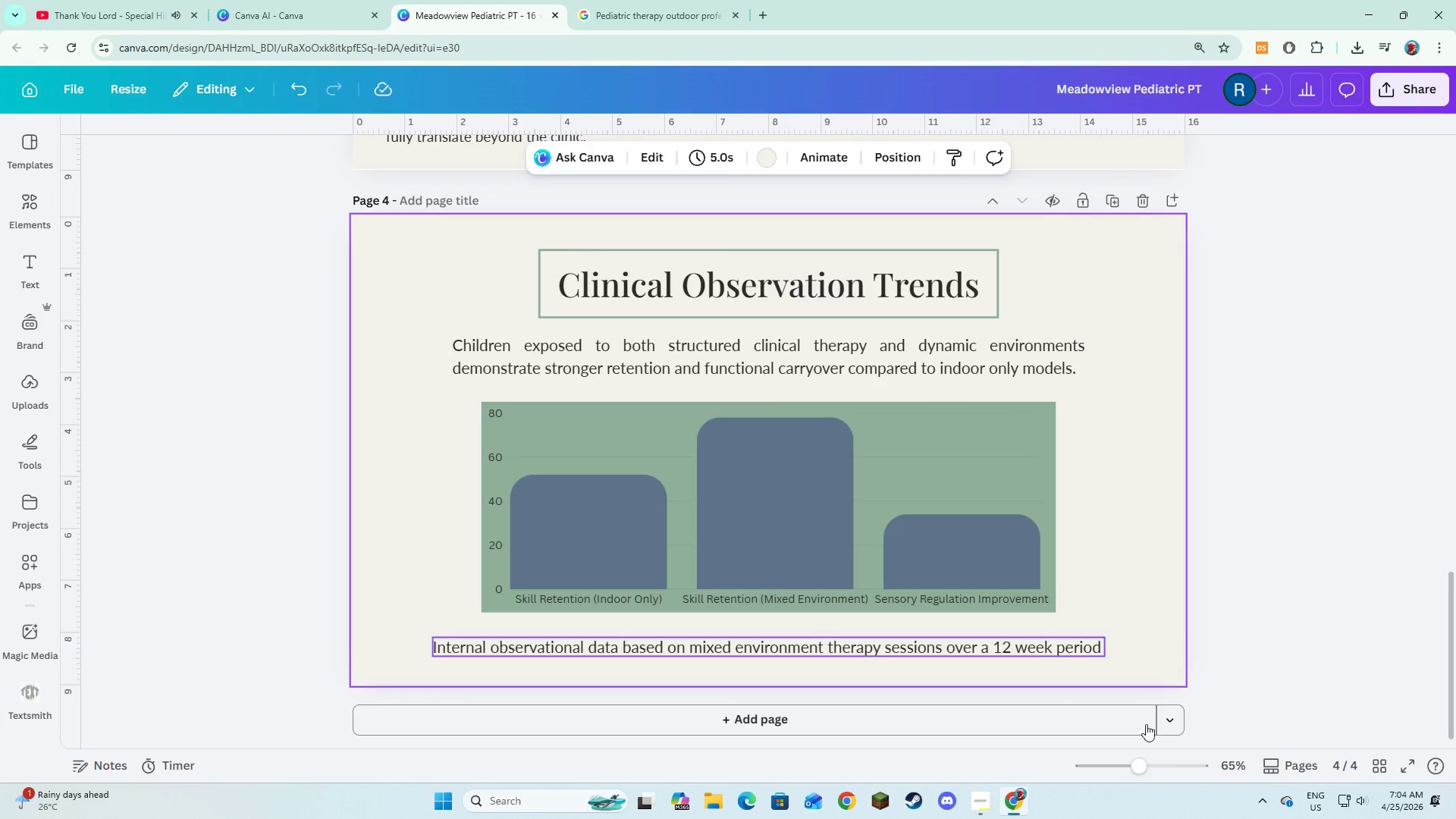 
left_click([1401, 755])
 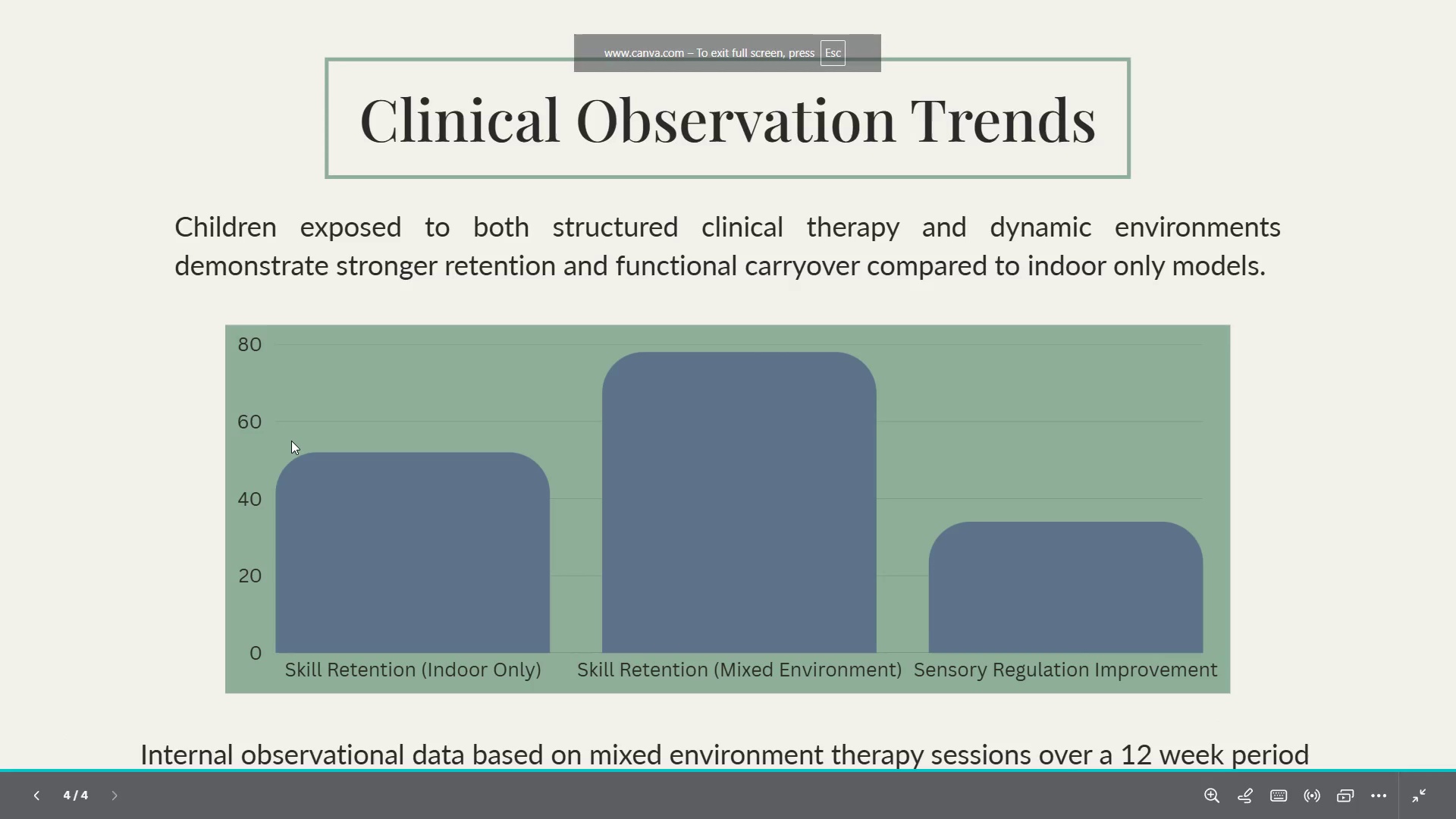 
wait(5.55)
 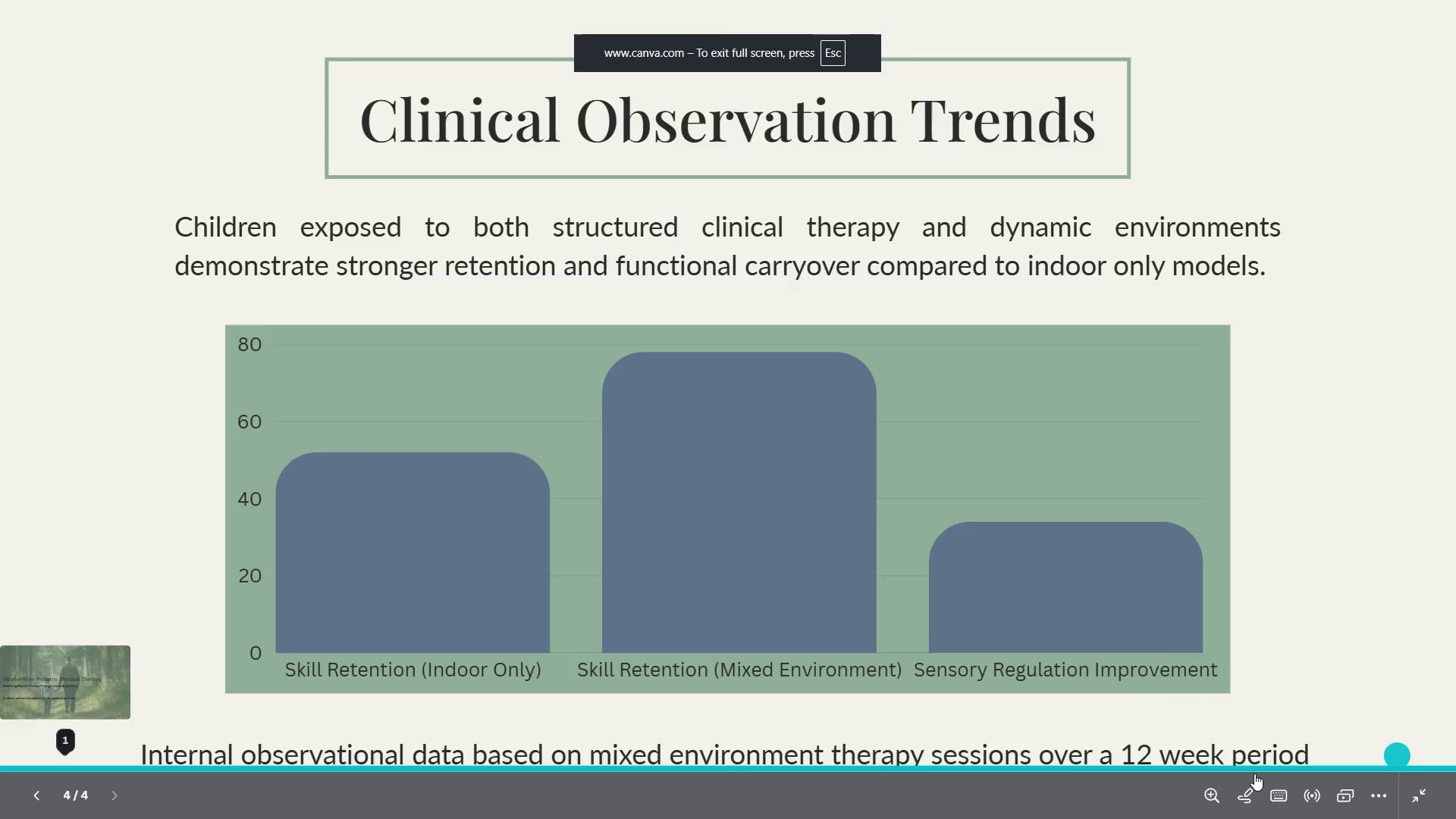 
key(Escape)
 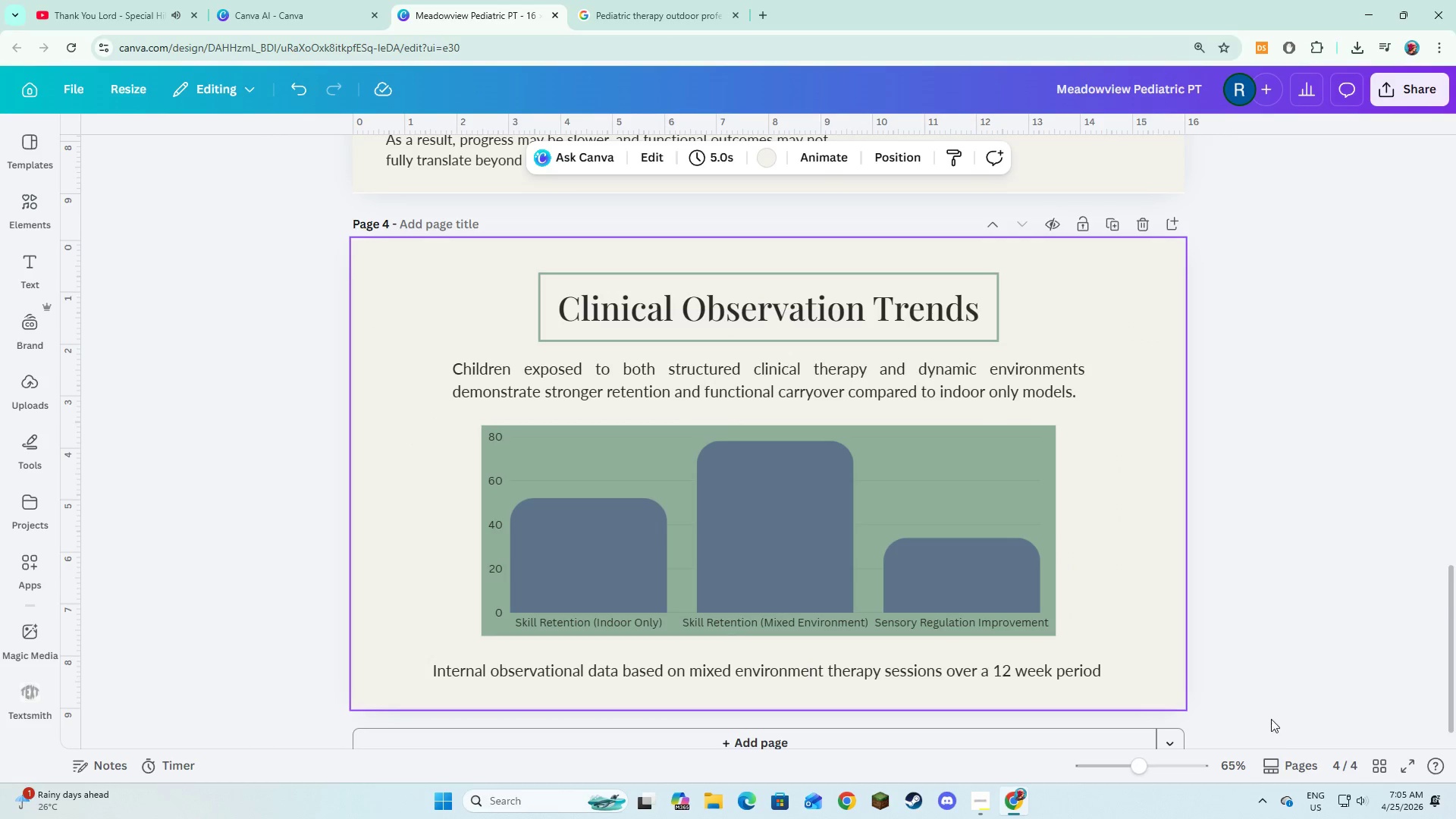 
scroll: coordinate [789, 469], scroll_direction: down, amount: 5.0
 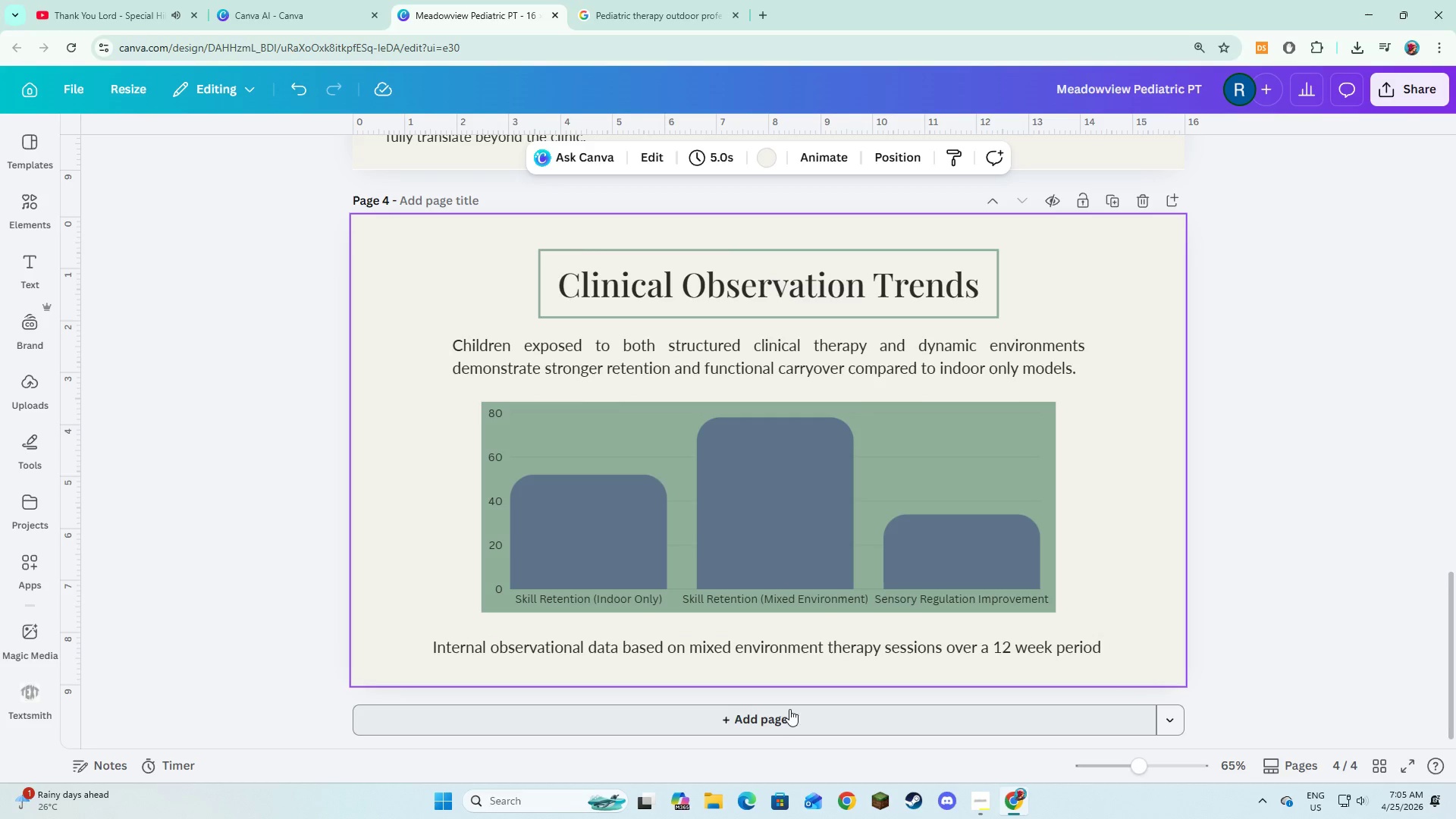 
left_click([789, 718])
 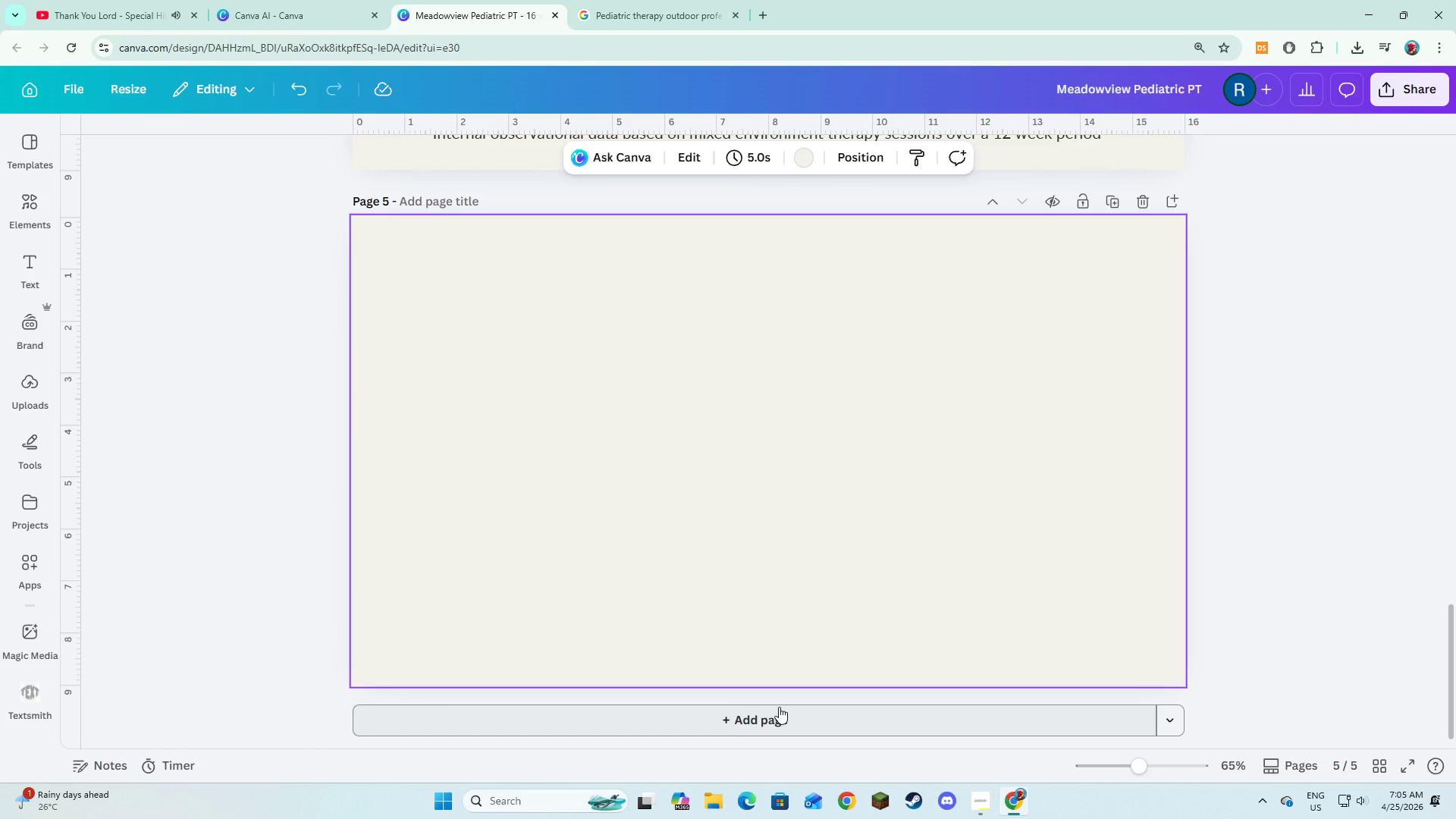 
wait(16.27)
 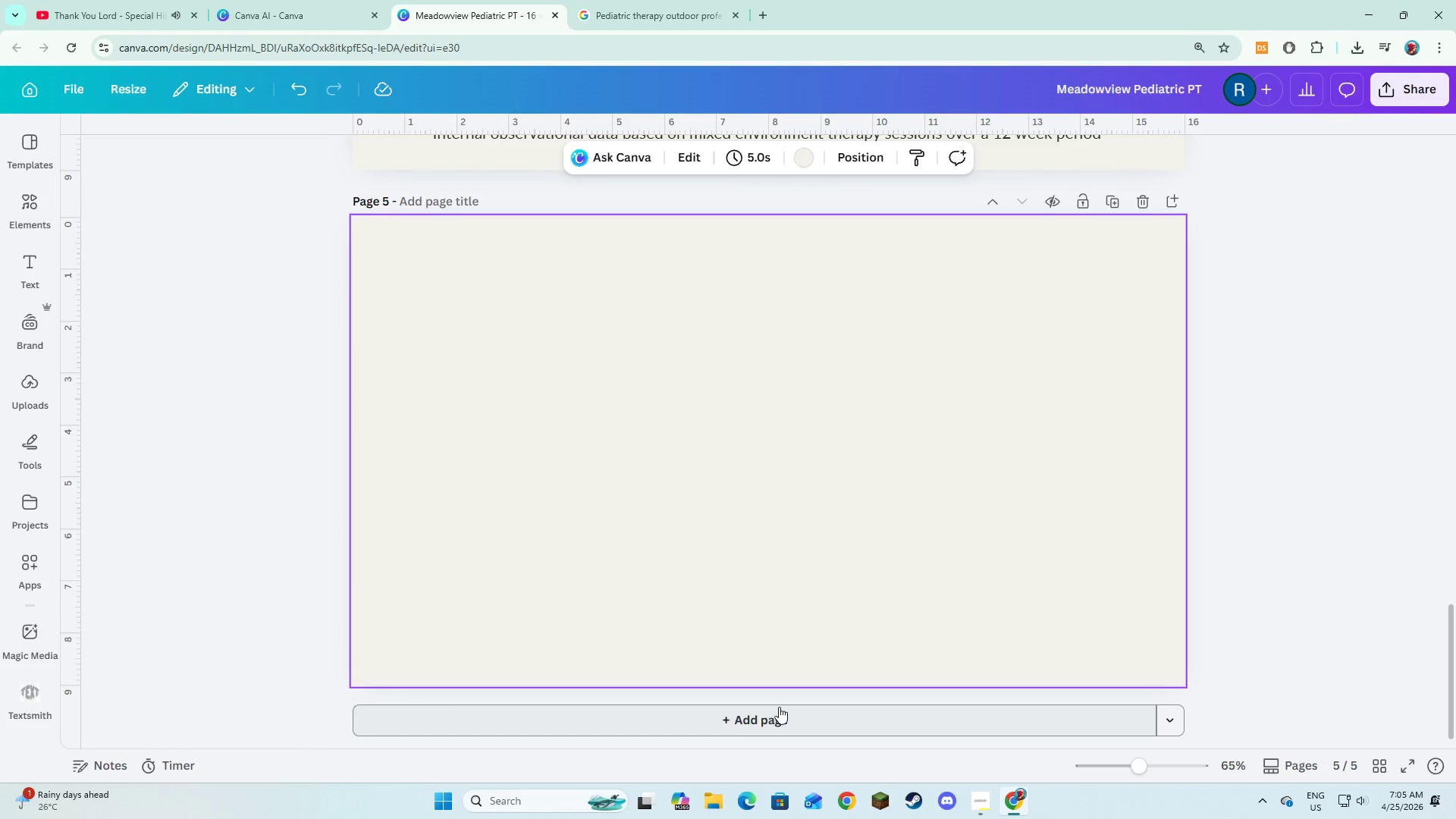 
scroll: coordinate [796, 654], scroll_direction: up, amount: 11.0
 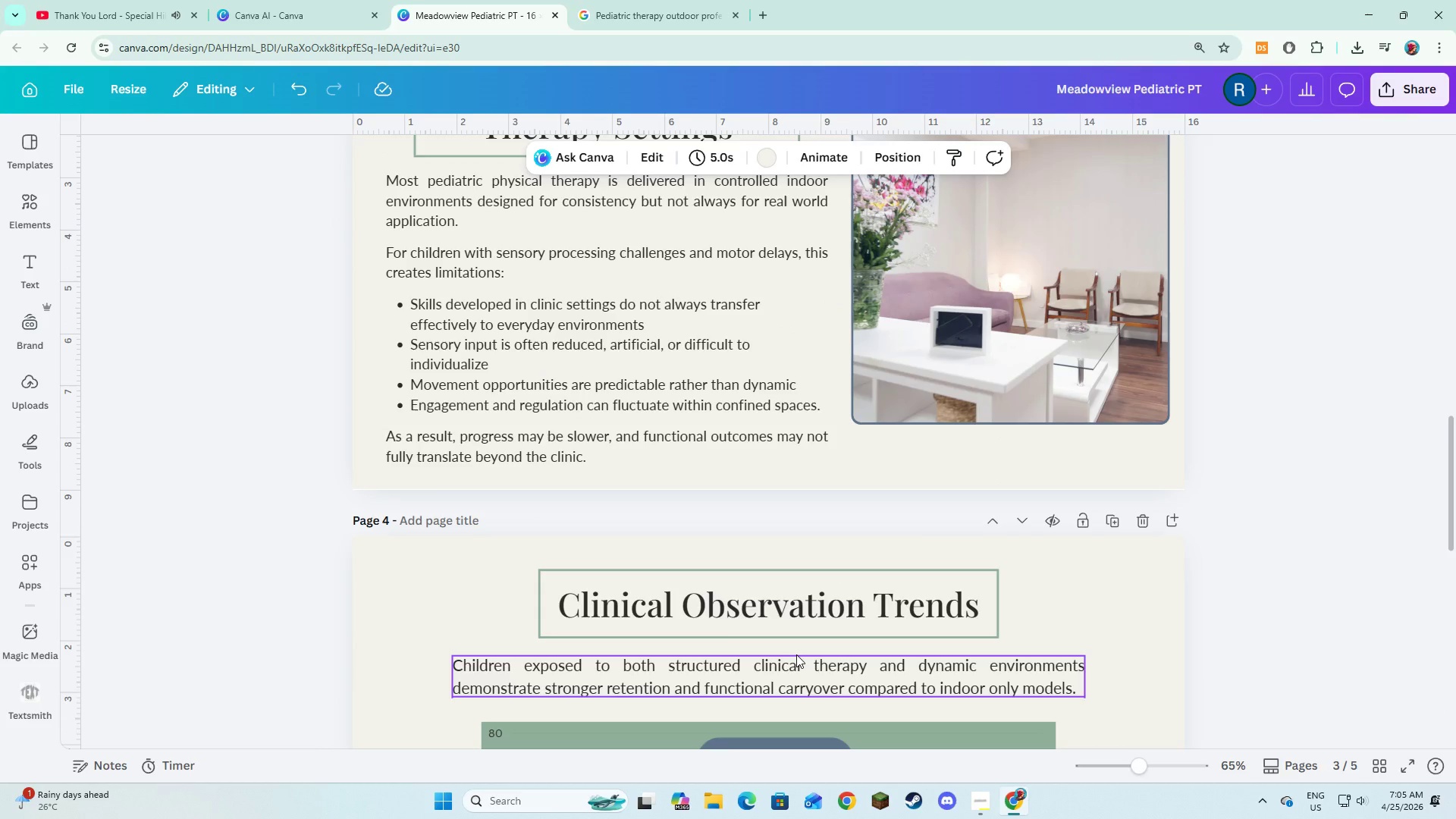 
scroll: coordinate [796, 654], scroll_direction: down, amount: 9.0
 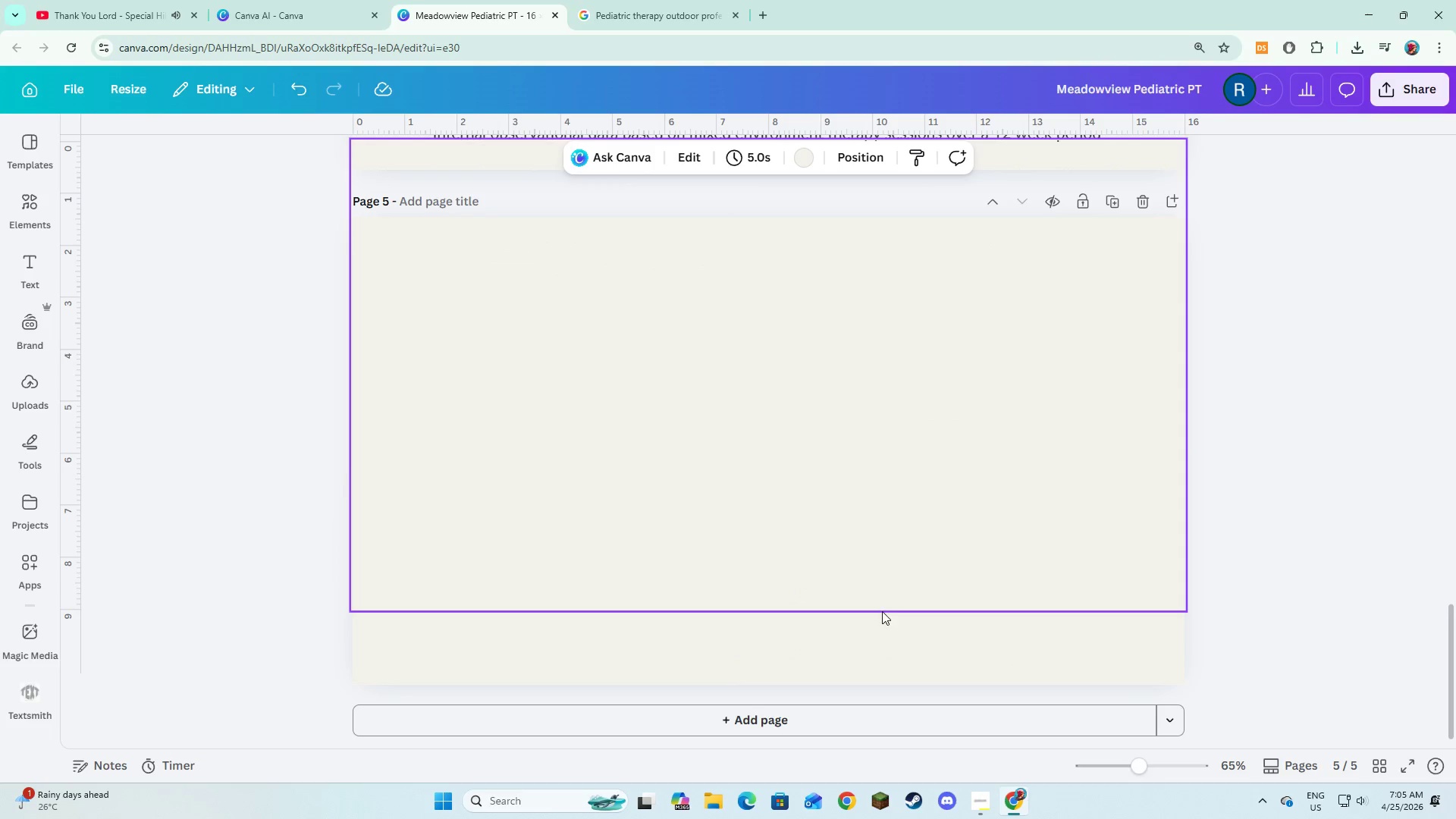 
left_click([880, 628])
 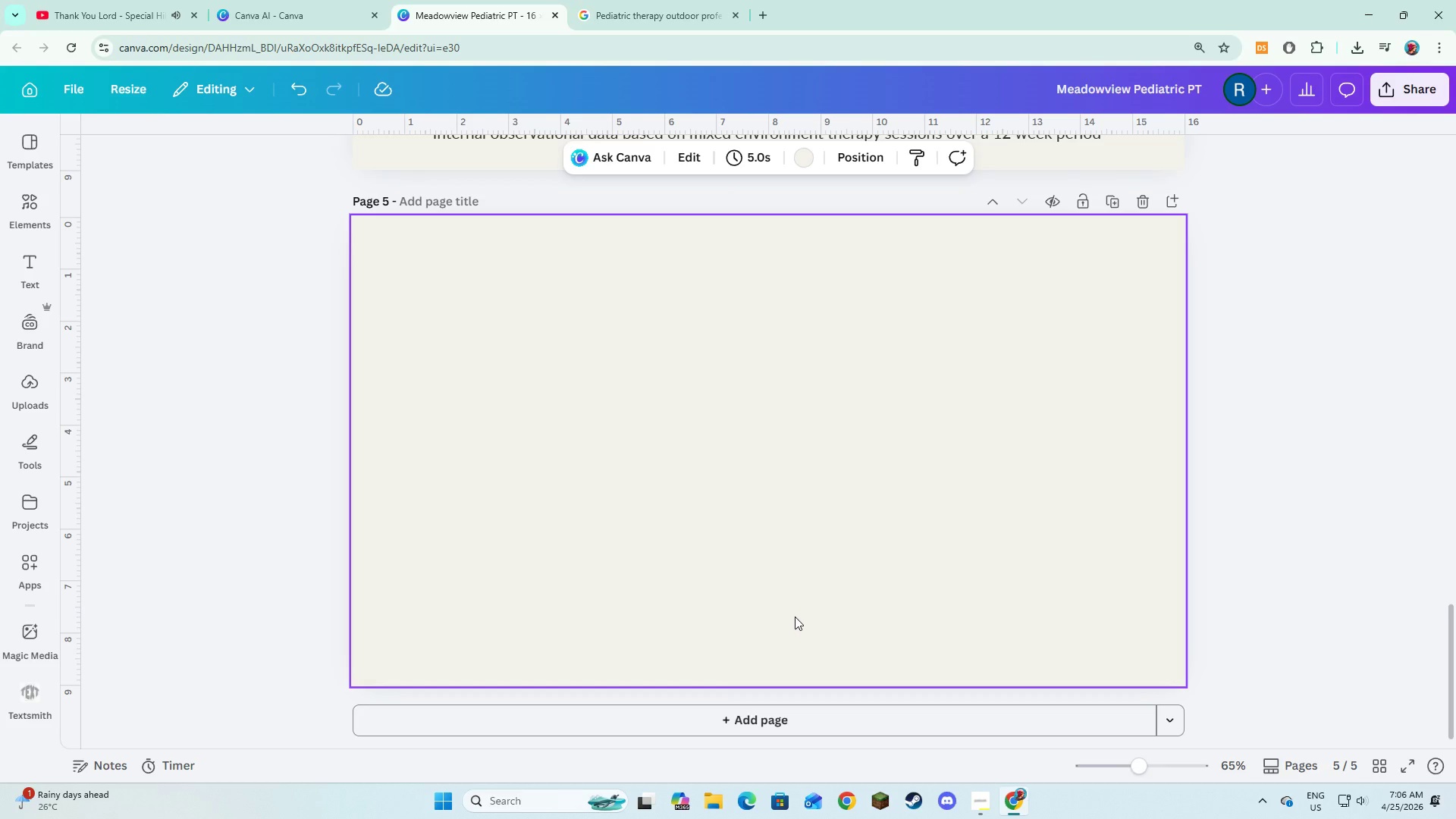 
wait(50.12)
 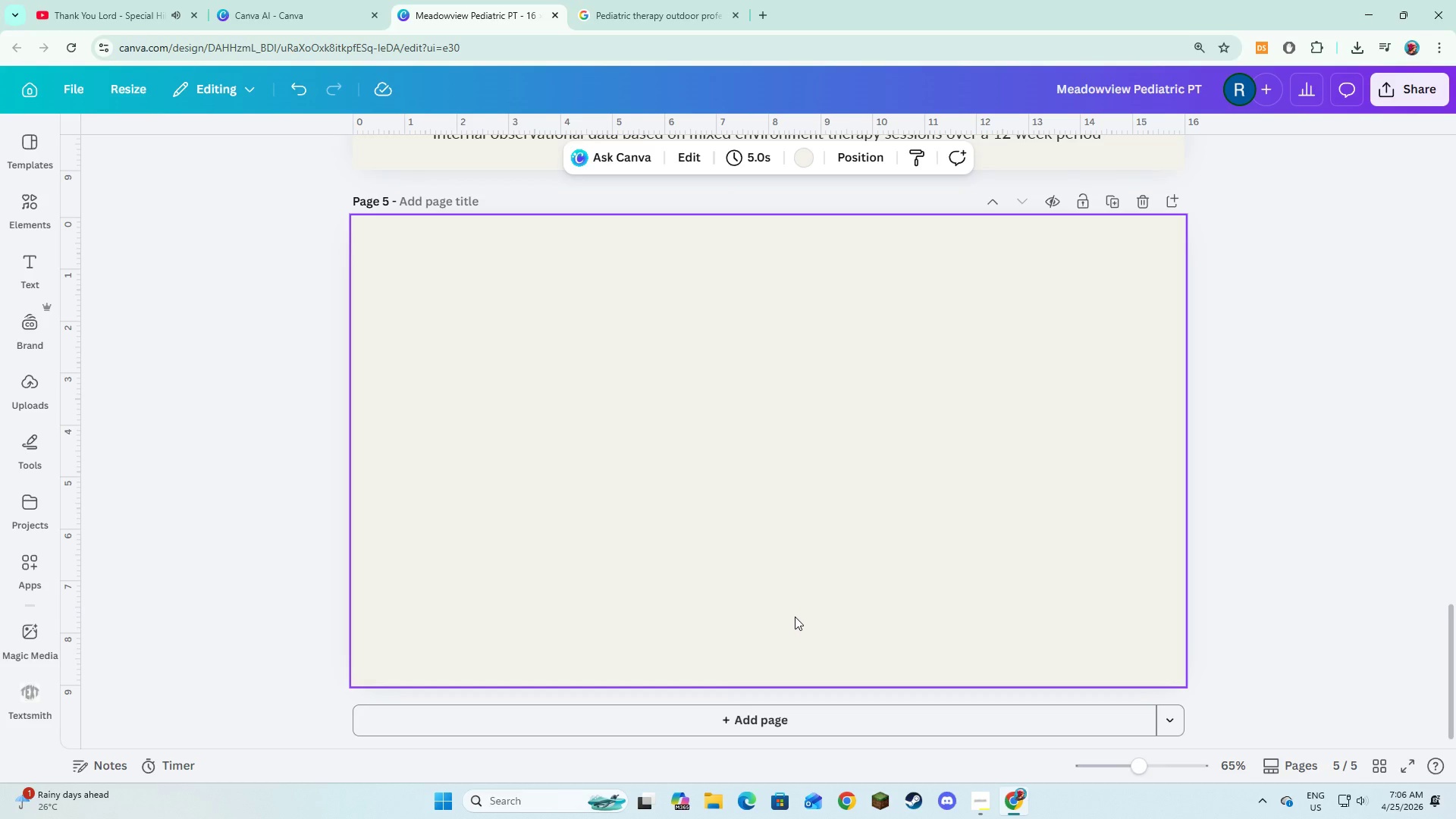 
left_click([746, 505])
 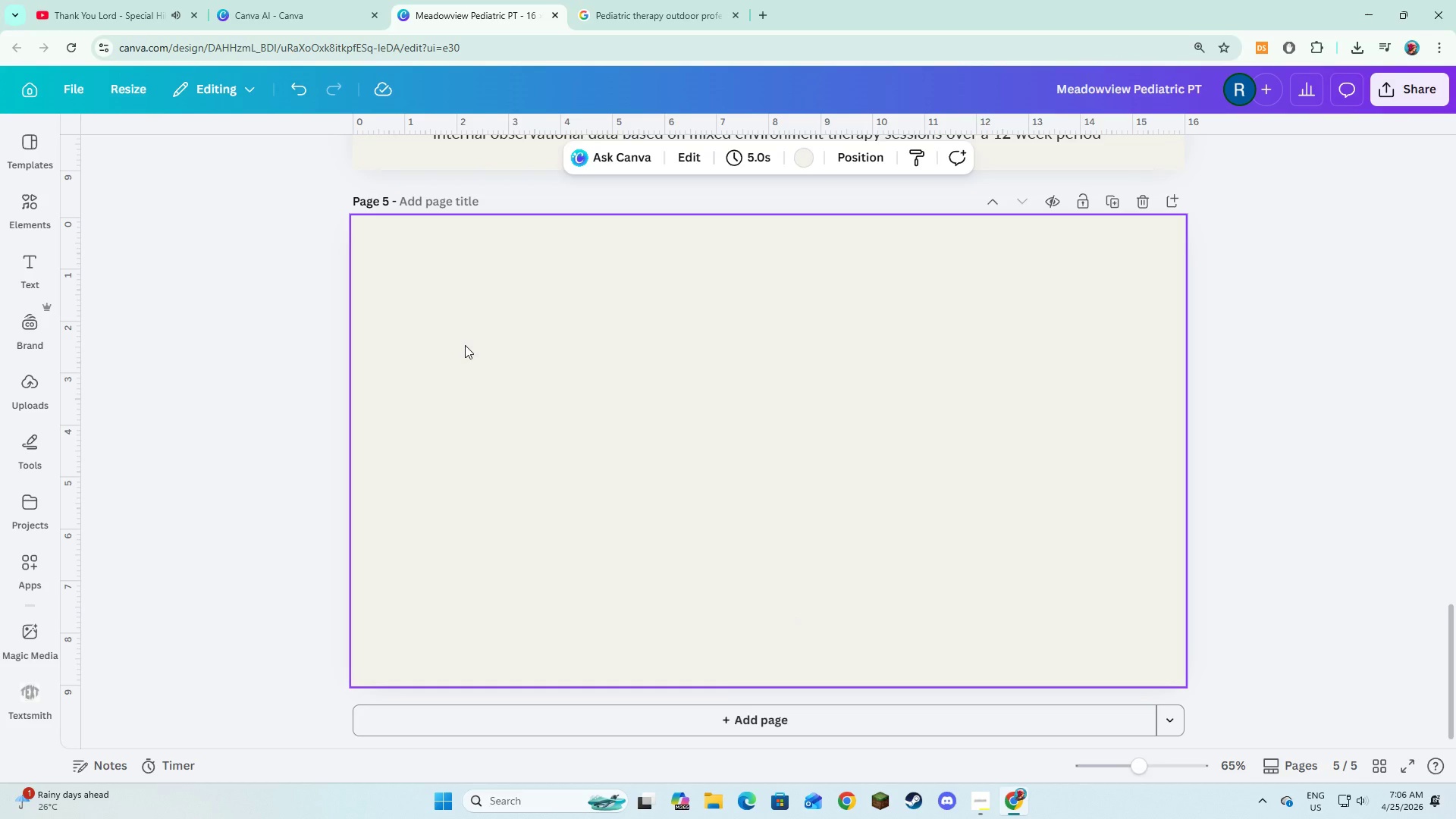 
wait(6.06)
 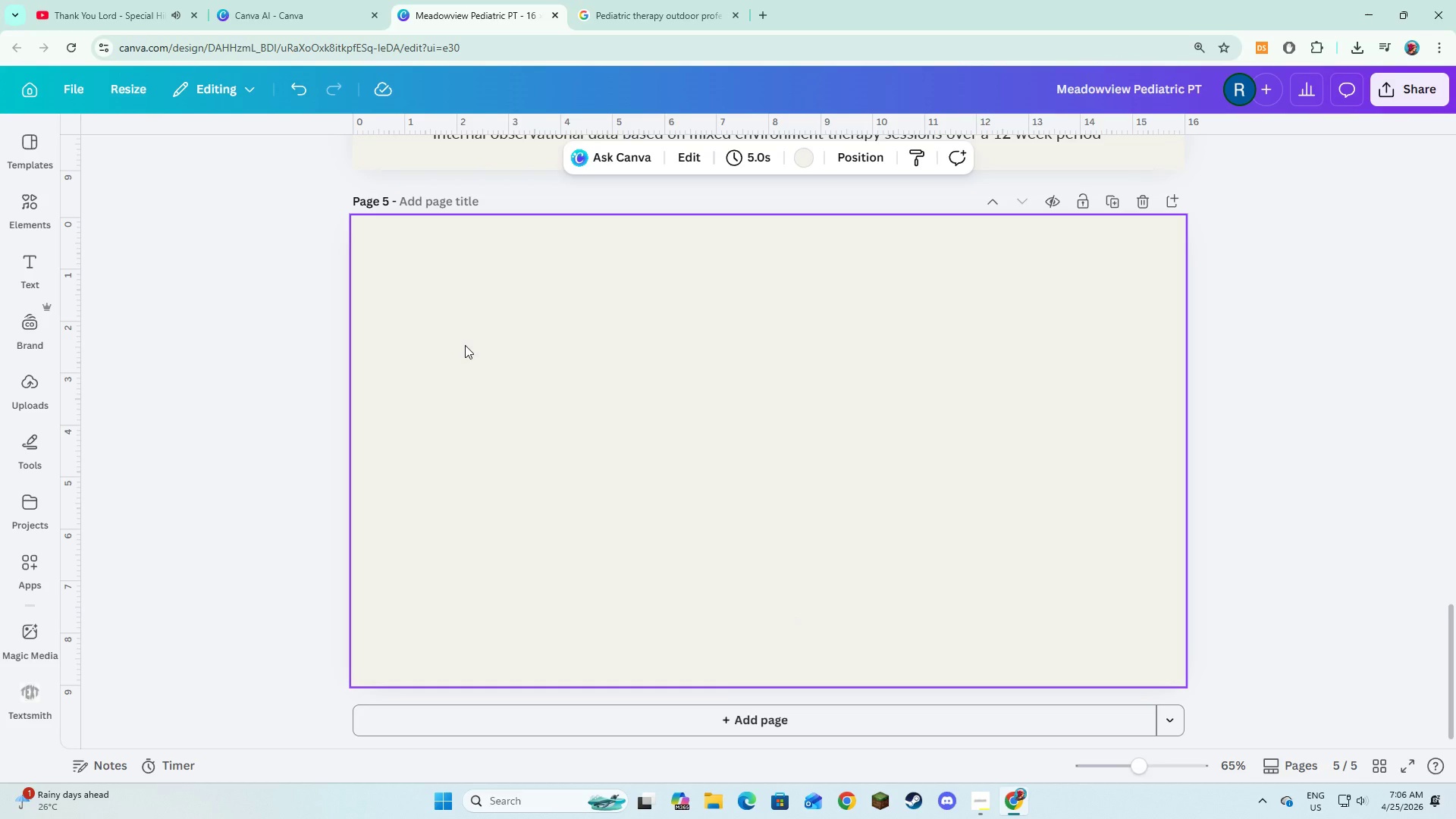 
left_click([42, 272])
 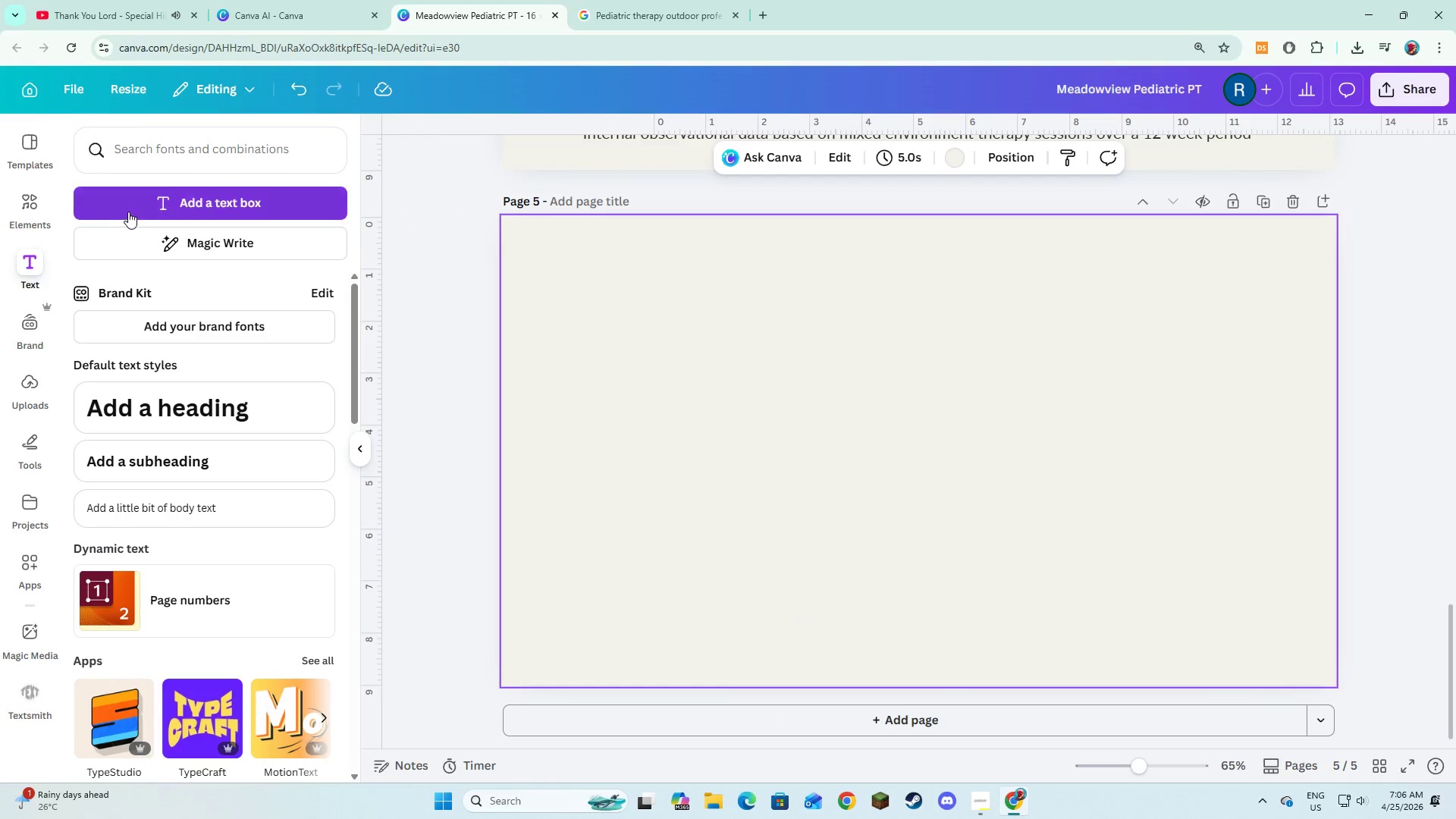 
left_click([130, 208])
 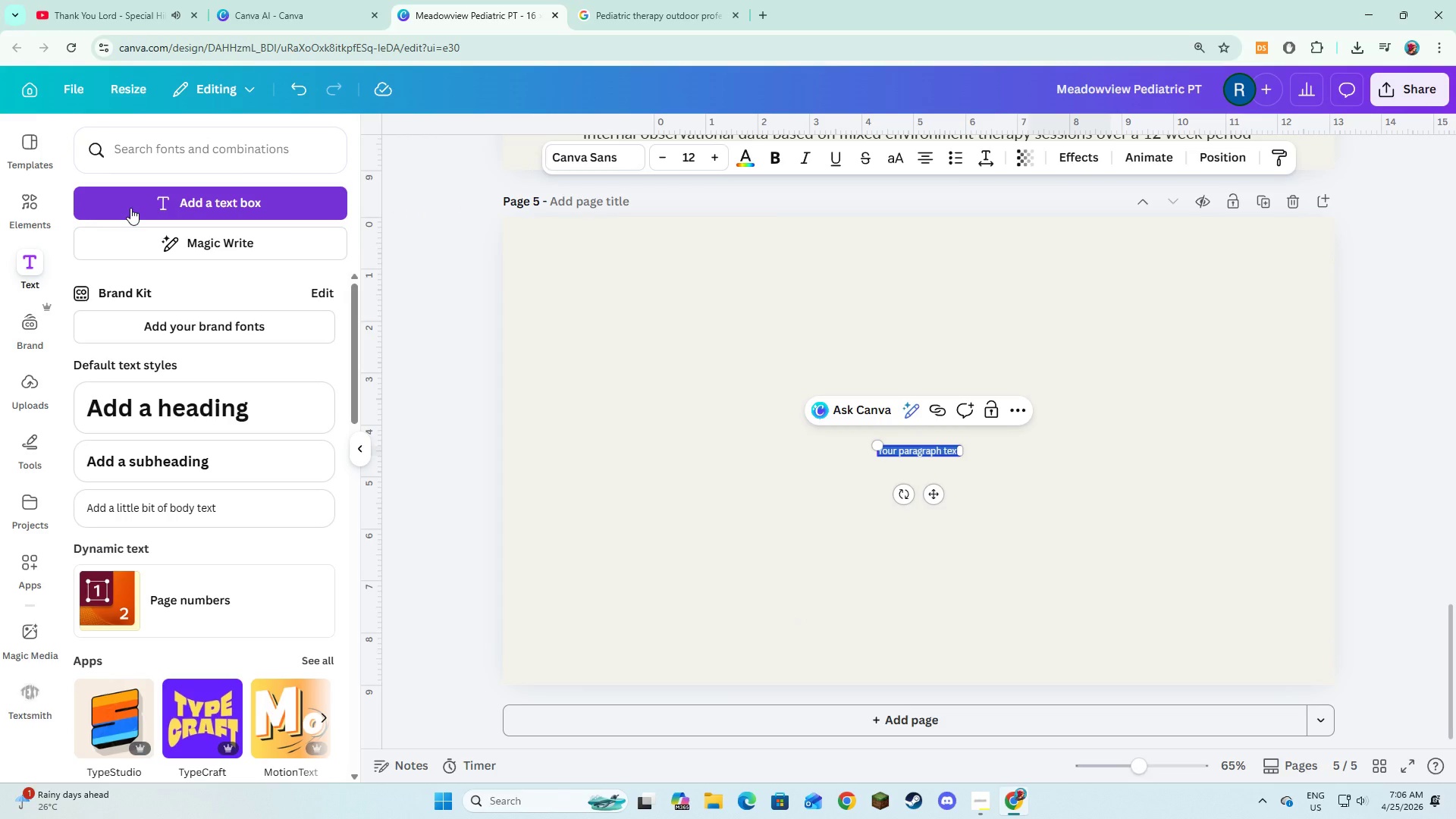 
type(A Nature-Integrated Therapy Model)
 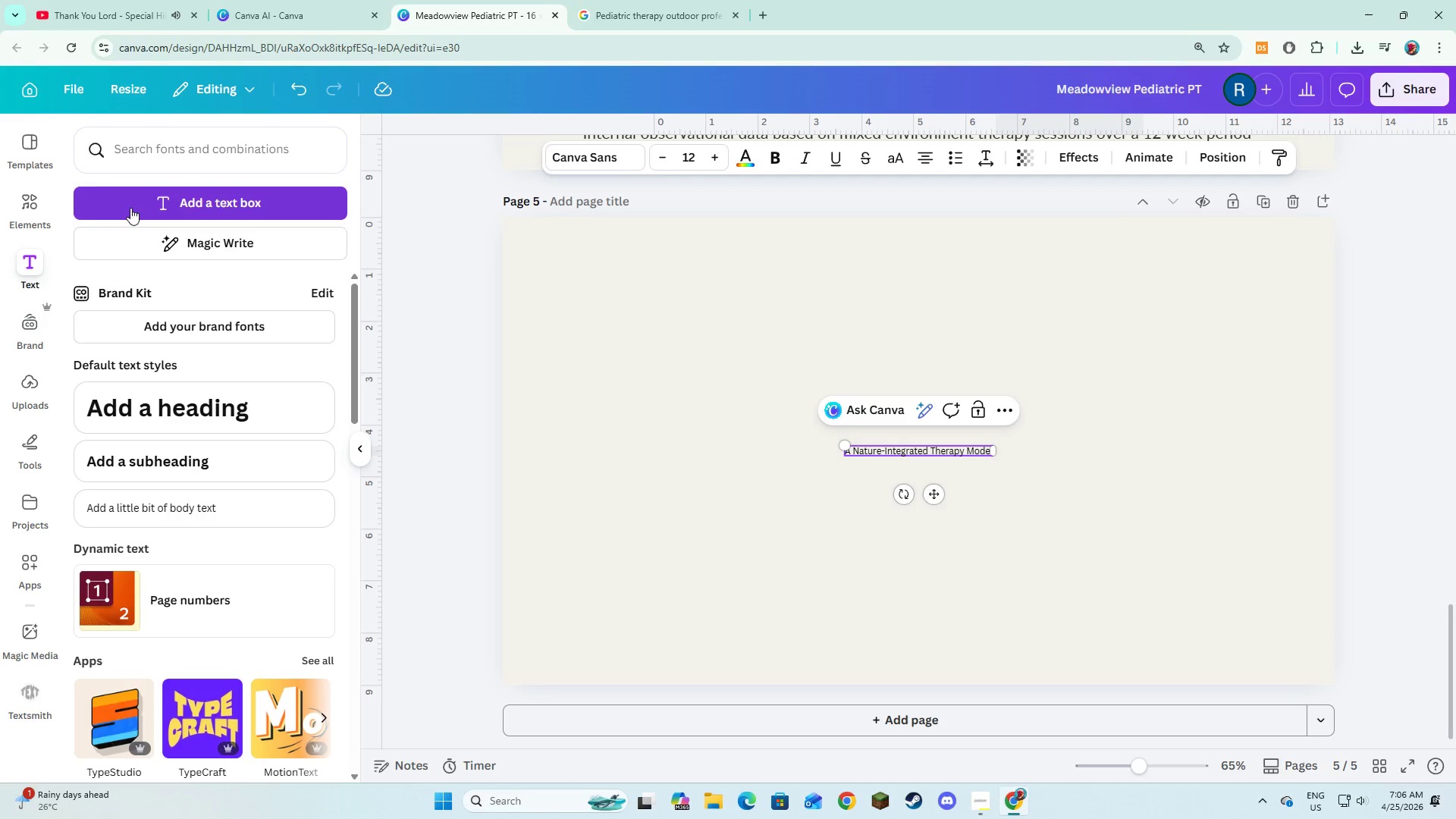 
key(Control+ControlLeft)
 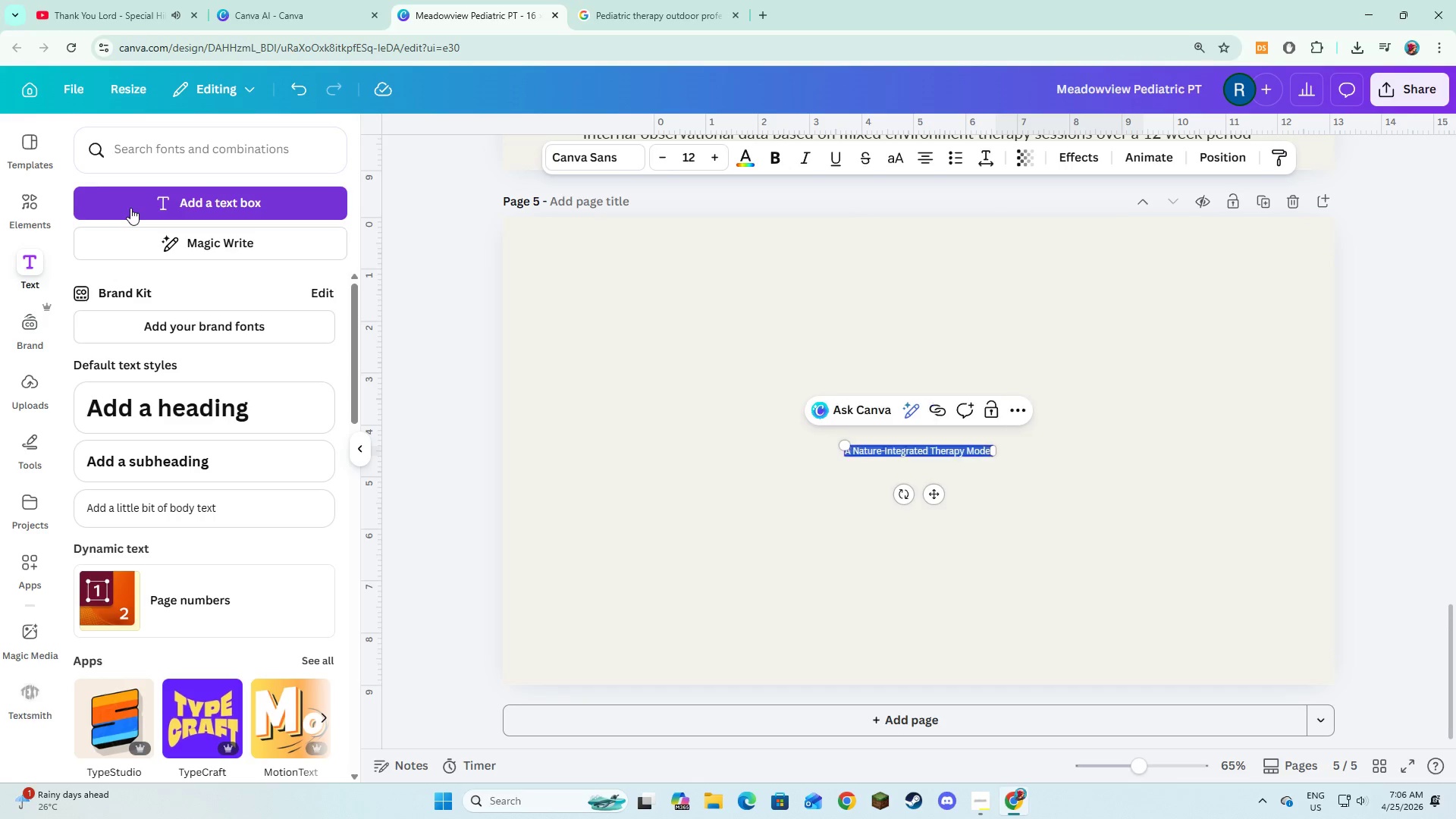 
key(Control+A)
 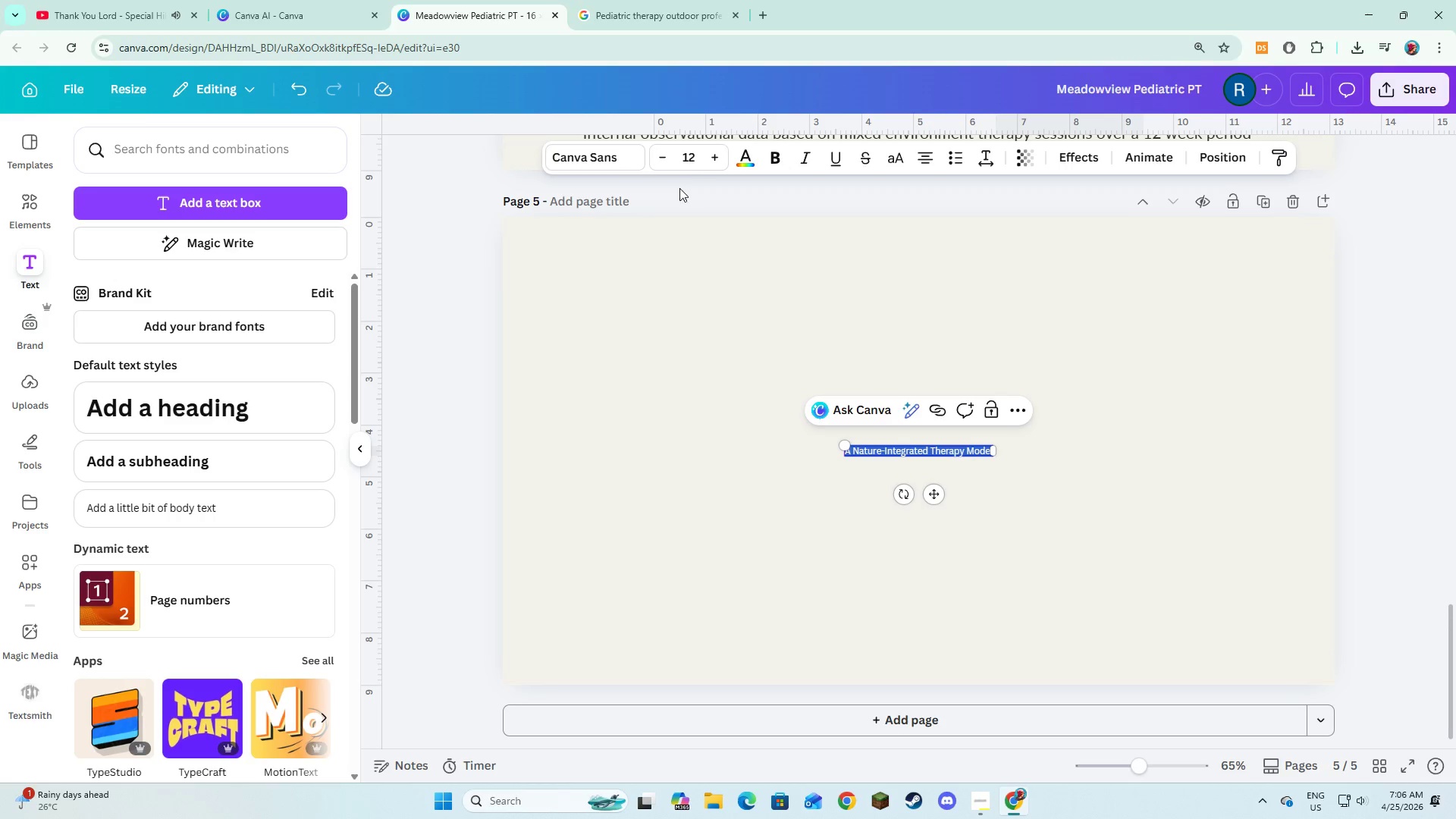 
left_click([617, 165])
 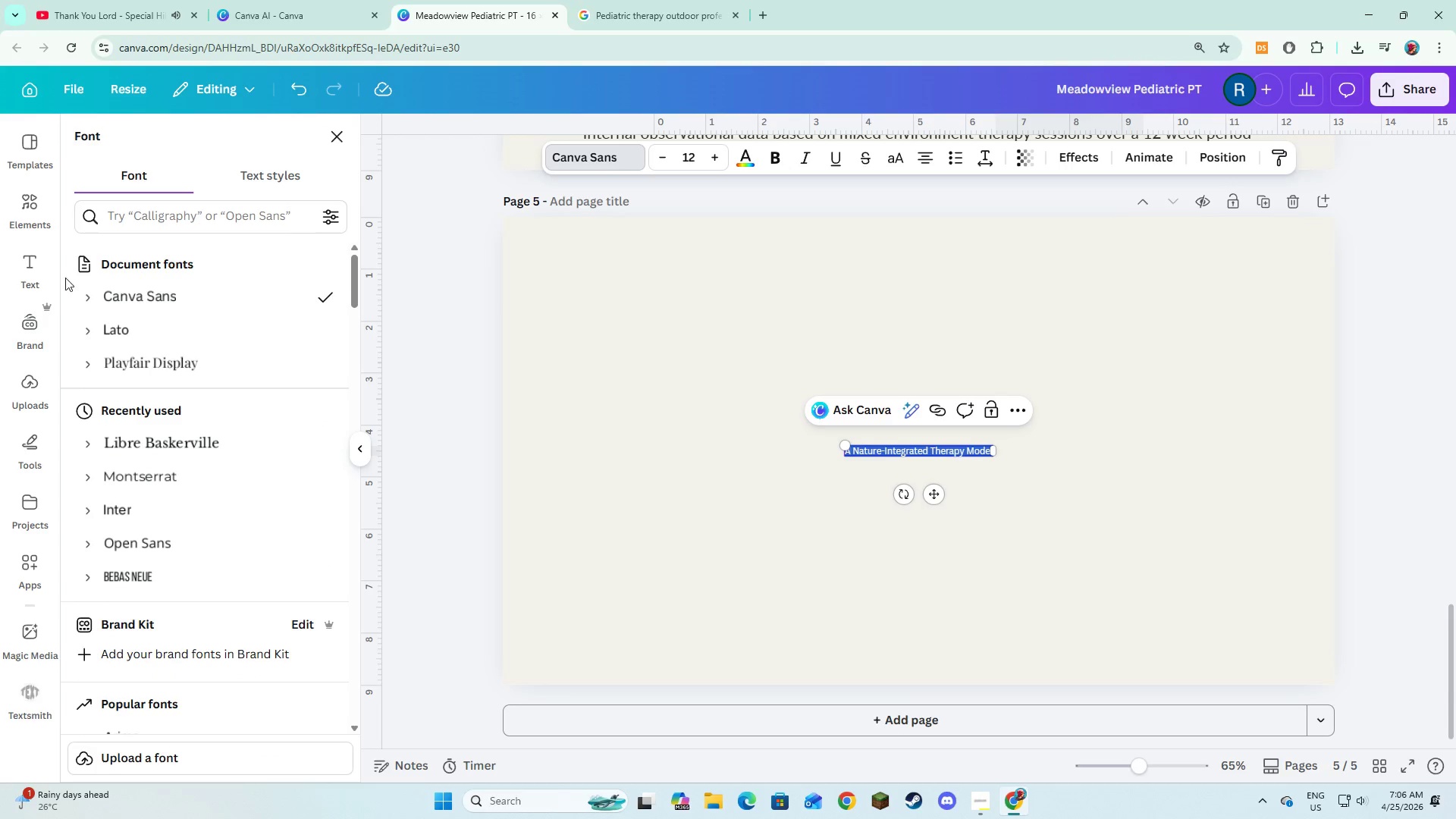 
left_click([85, 362])
 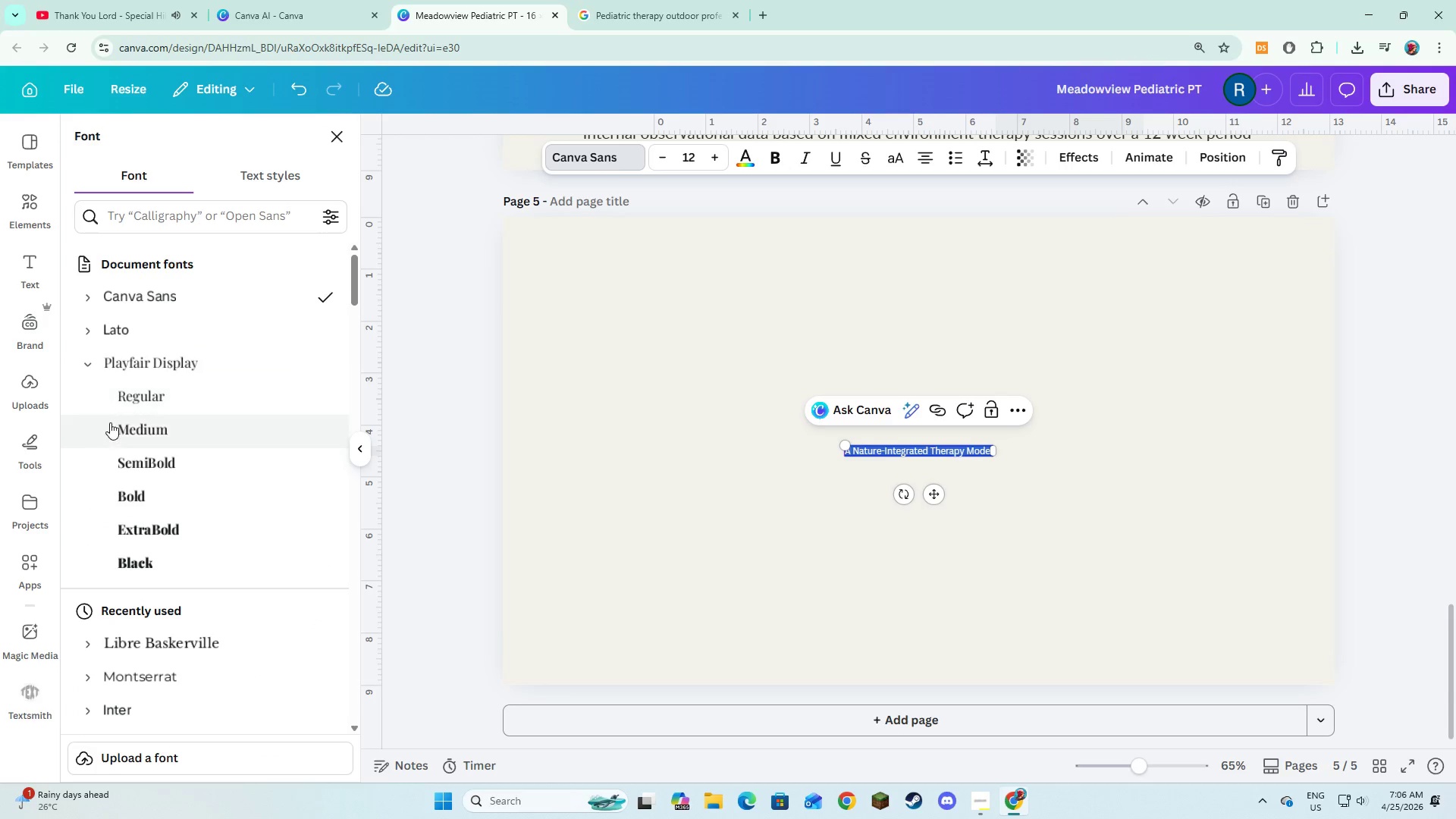 
left_click([110, 423])
 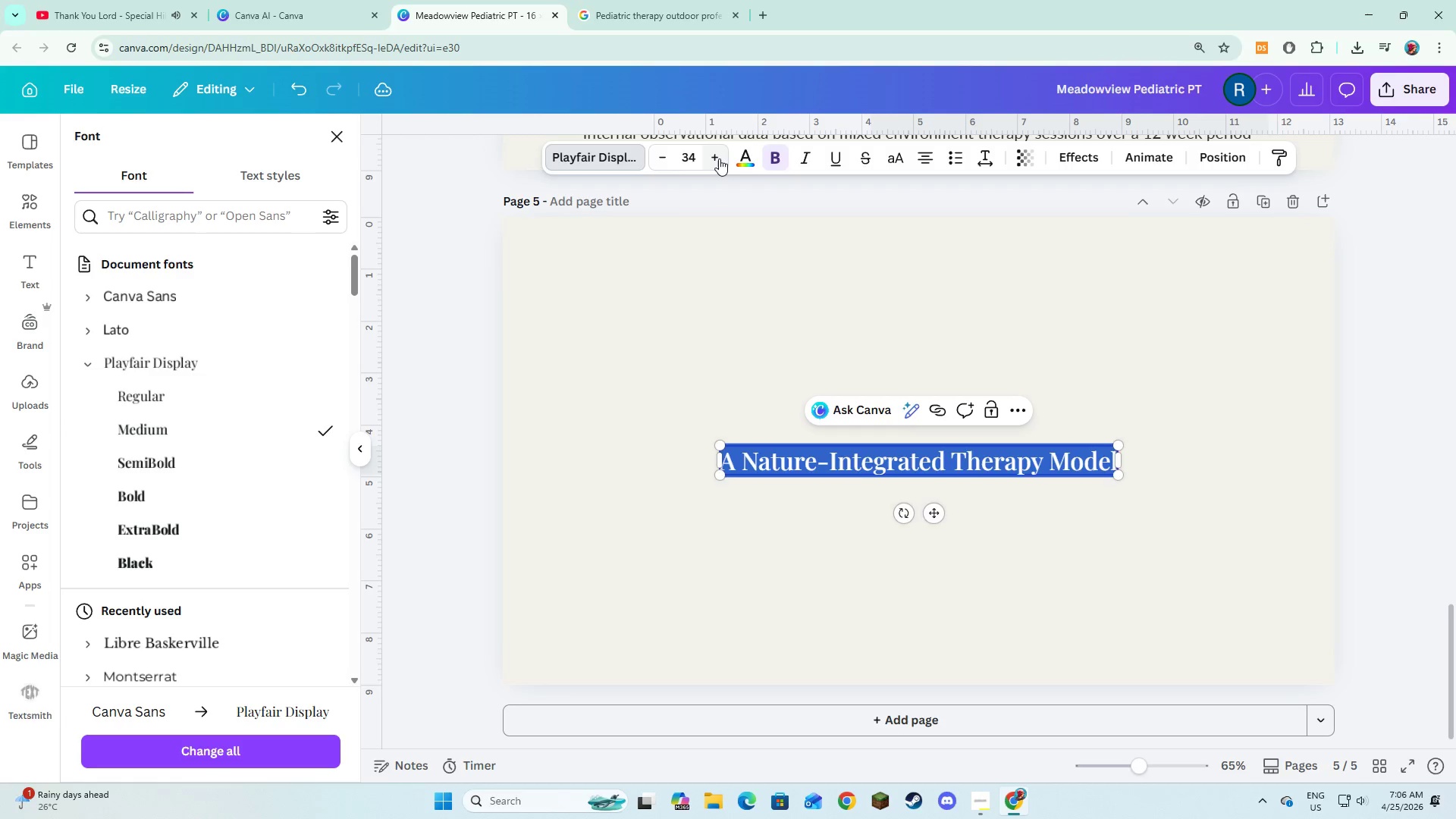 
wait(7.03)
 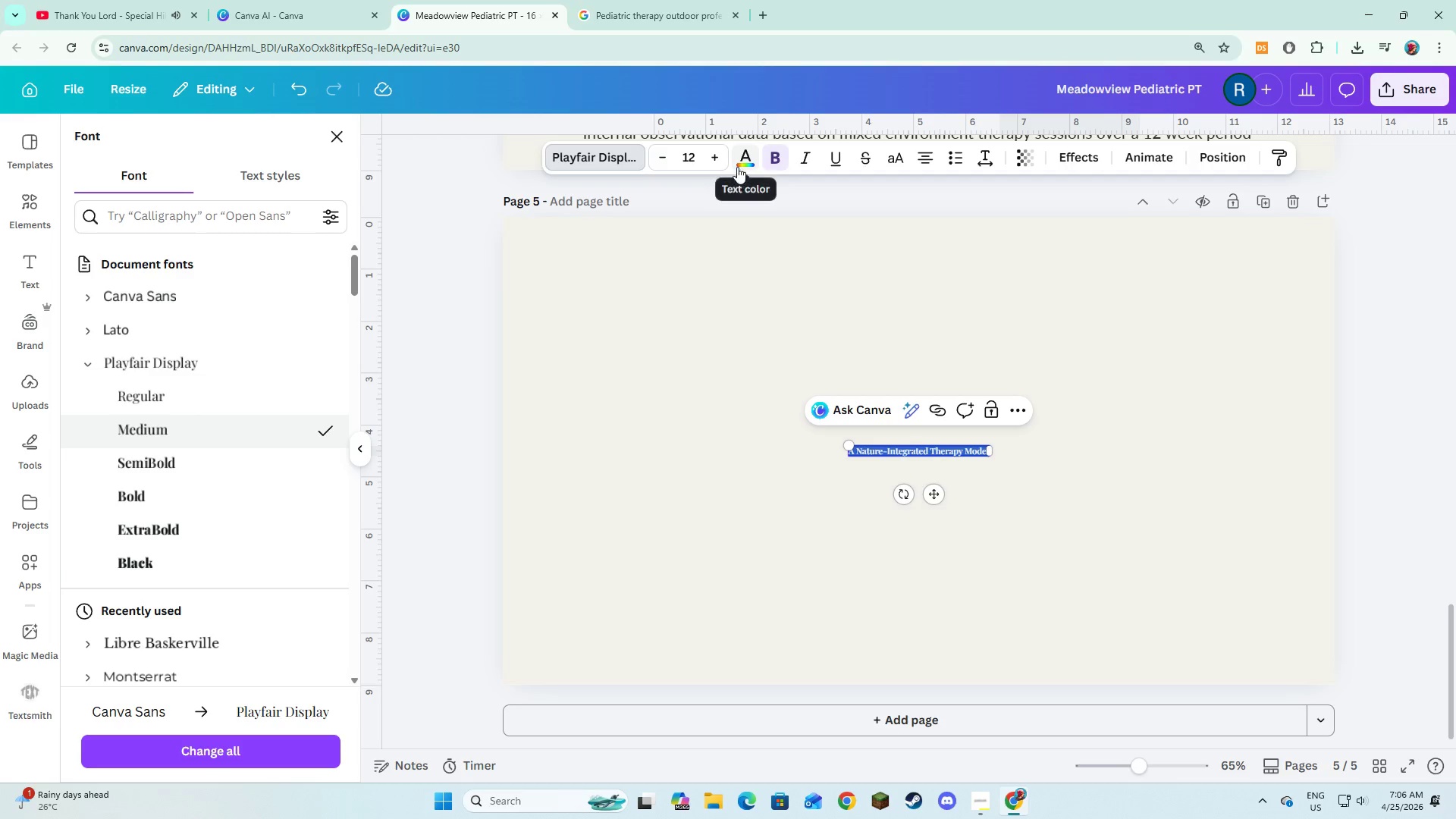 
triple_click([719, 158])
 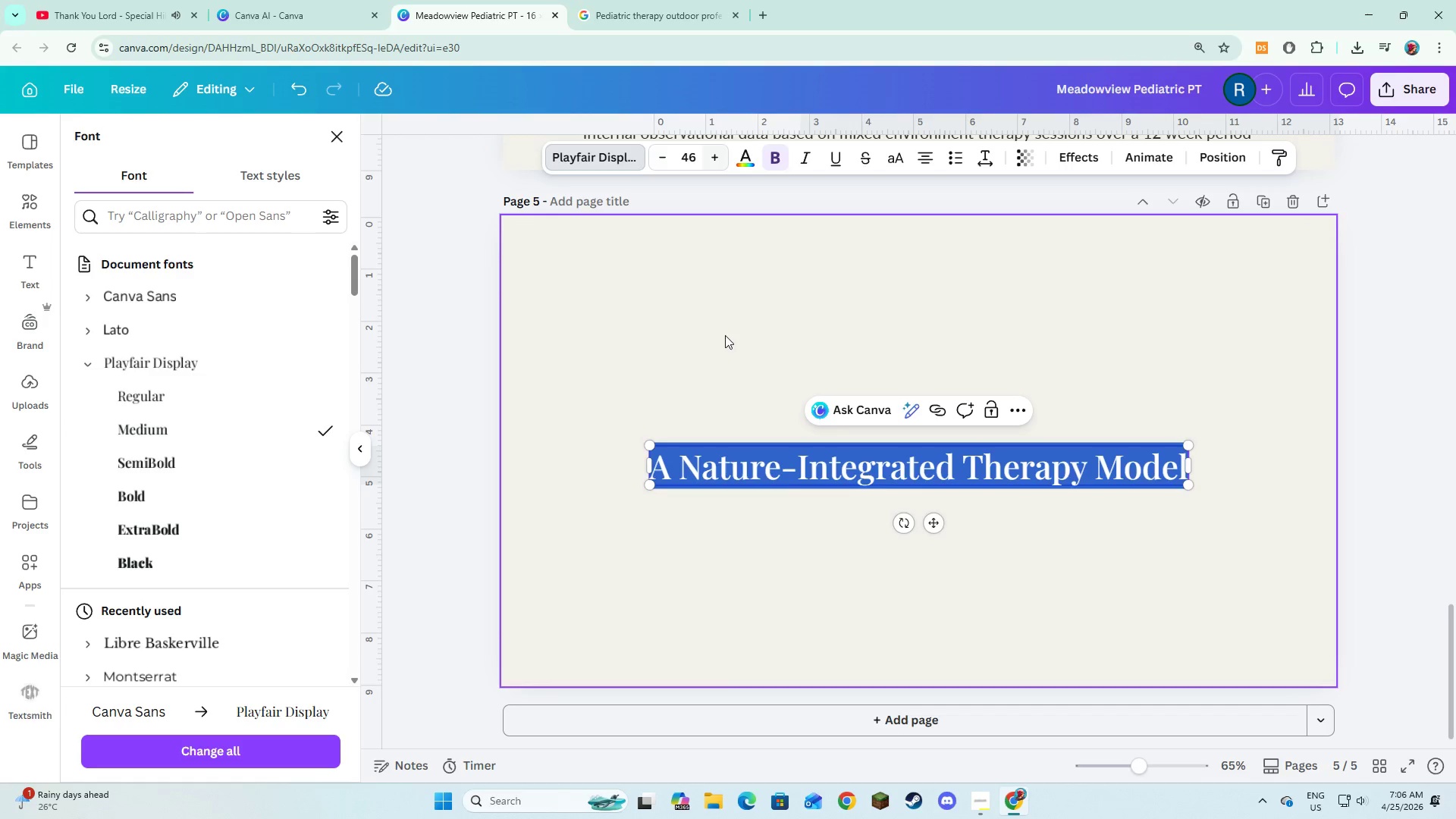 
left_click([725, 336])
 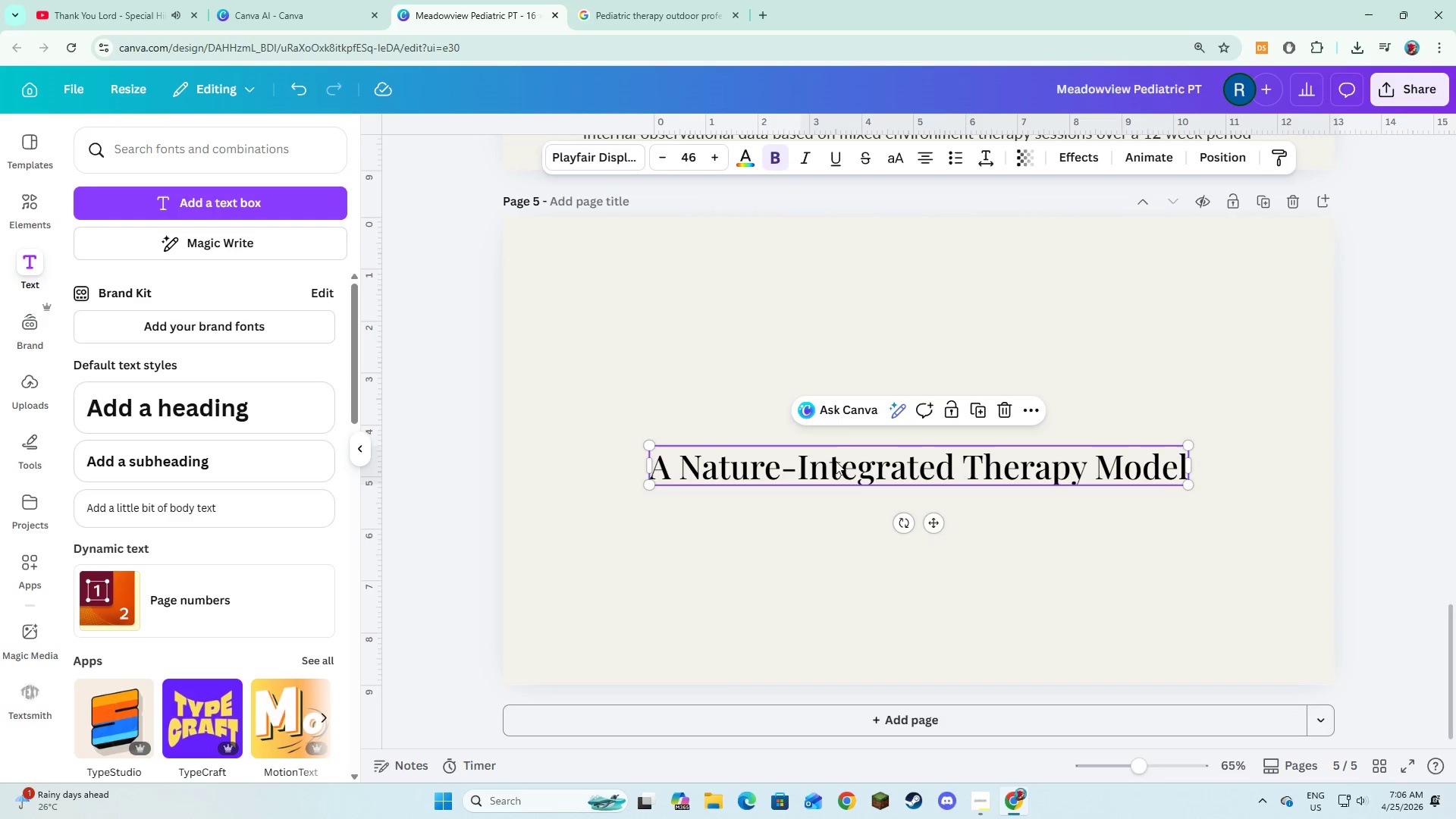 
left_click_drag(start_coordinate=[844, 464], to_coordinate=[726, 315])
 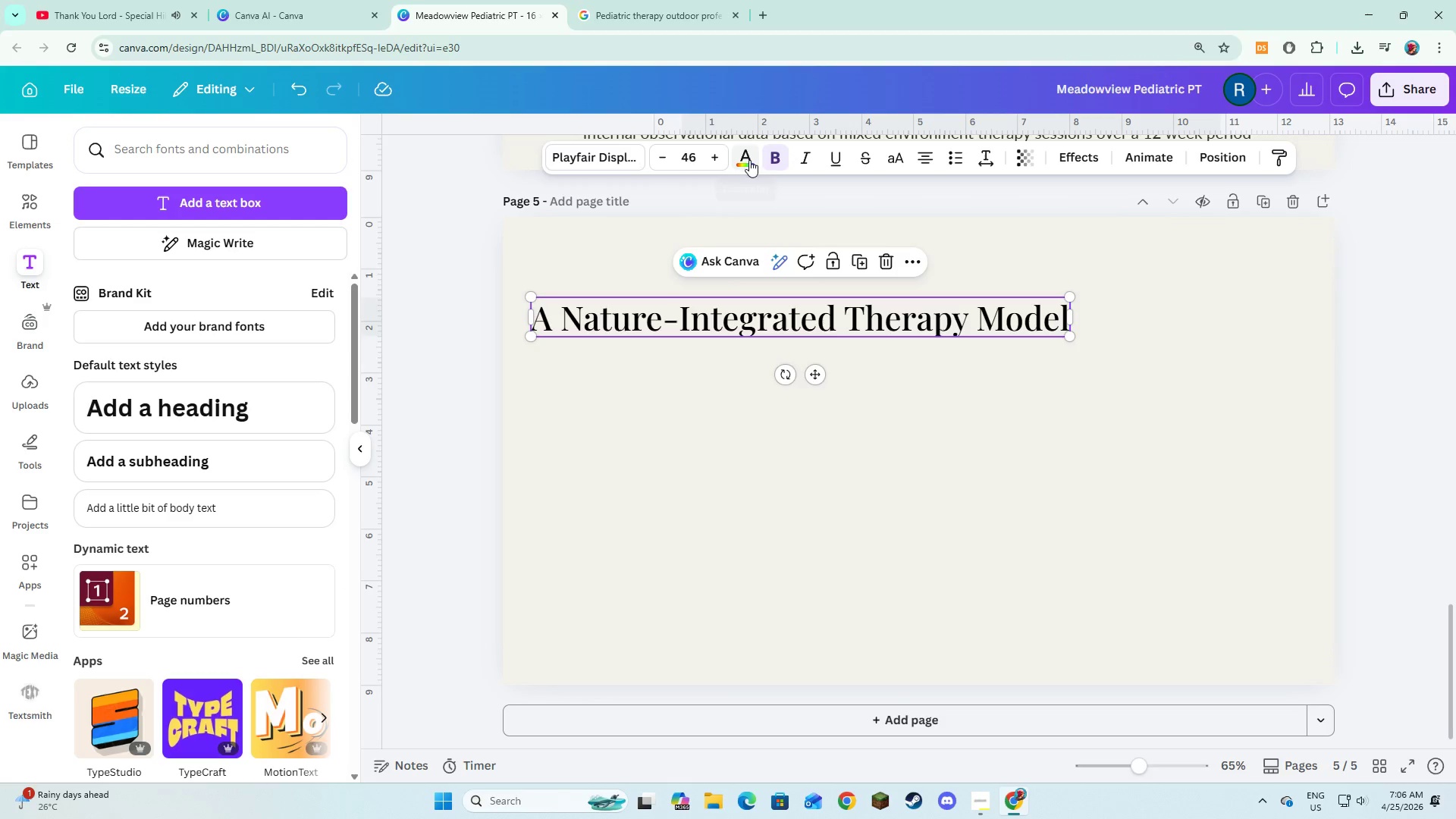 
left_click([749, 159])
 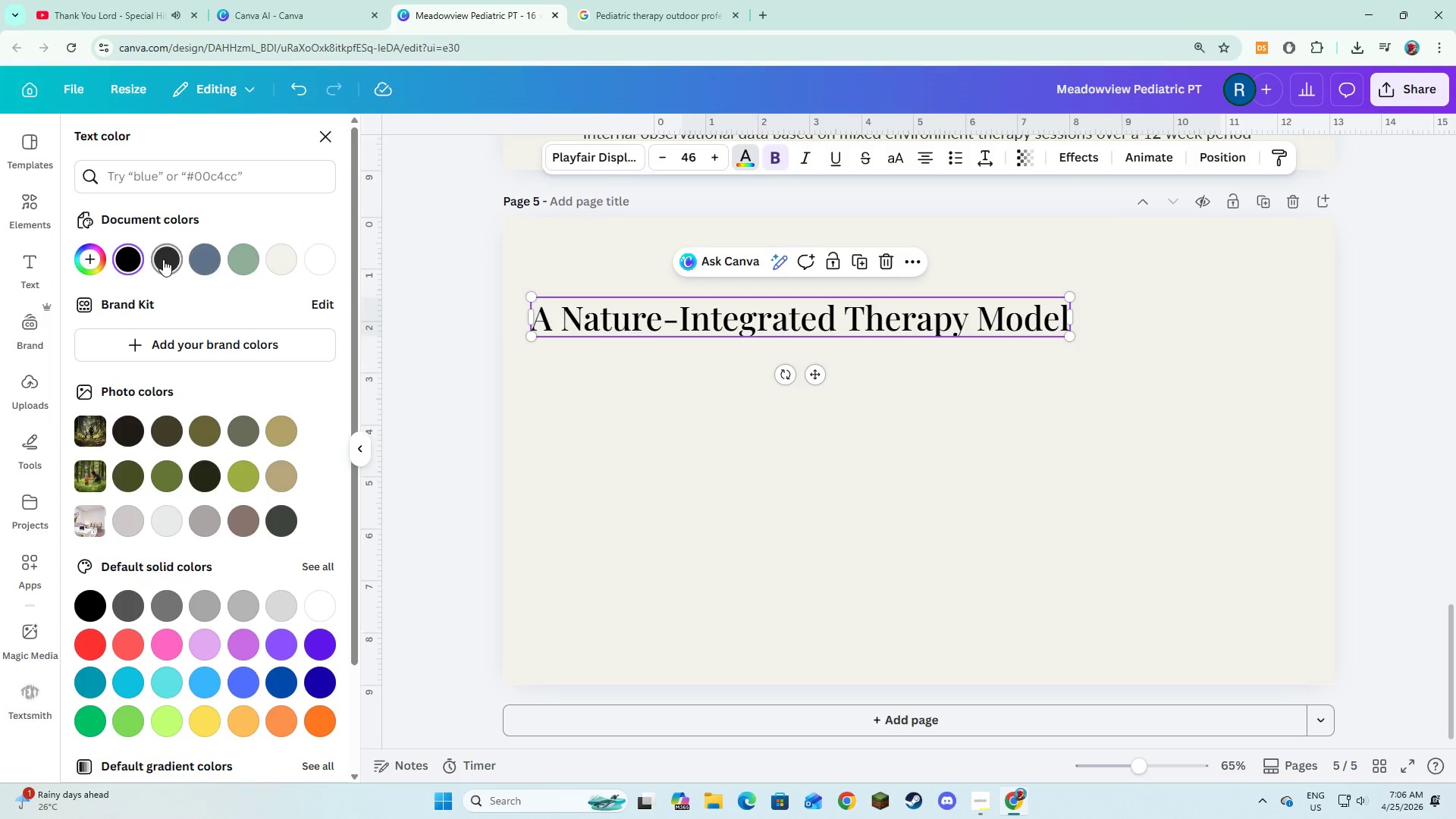 
double_click([671, 424])
 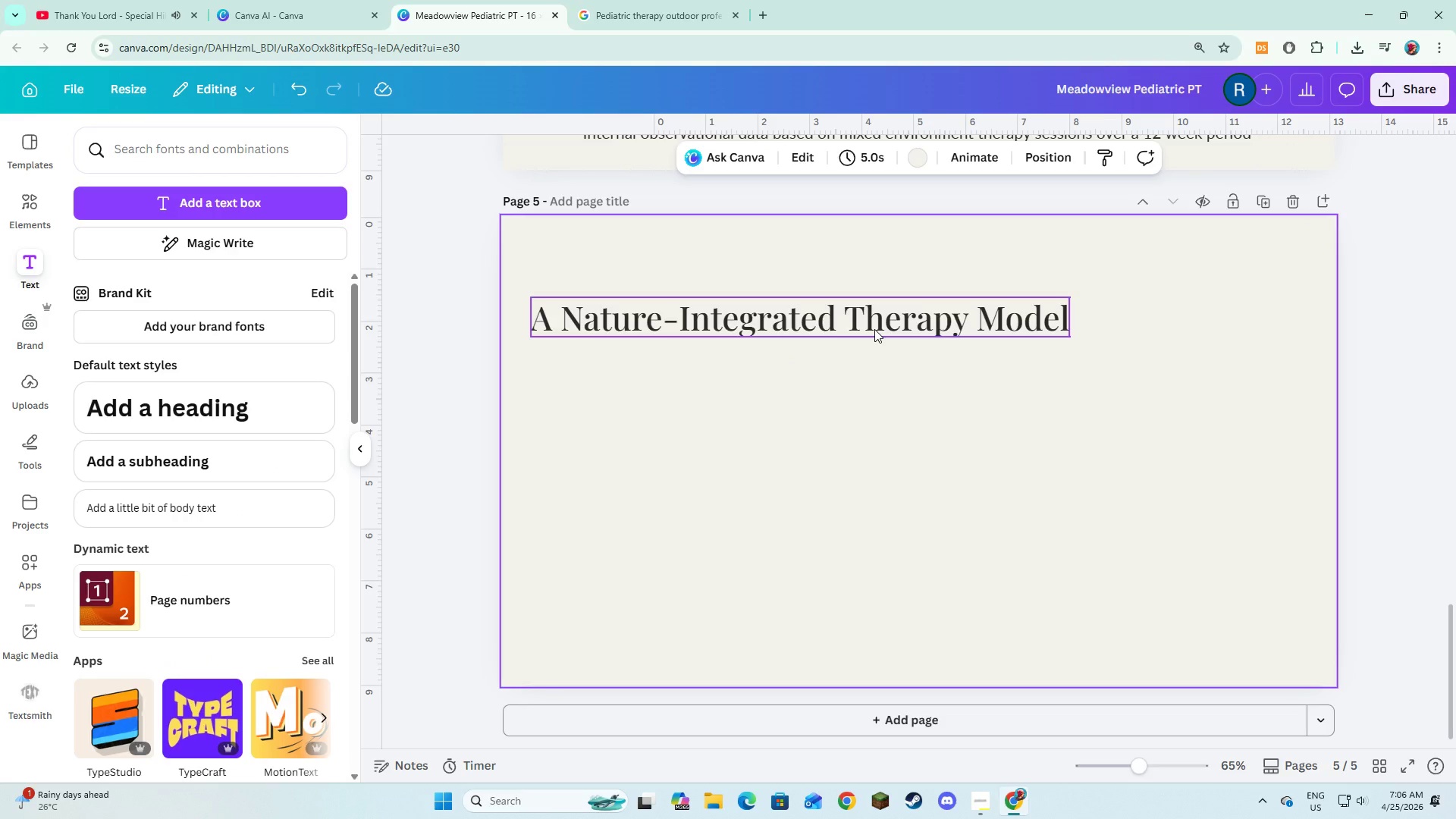 
left_click([874, 329])
 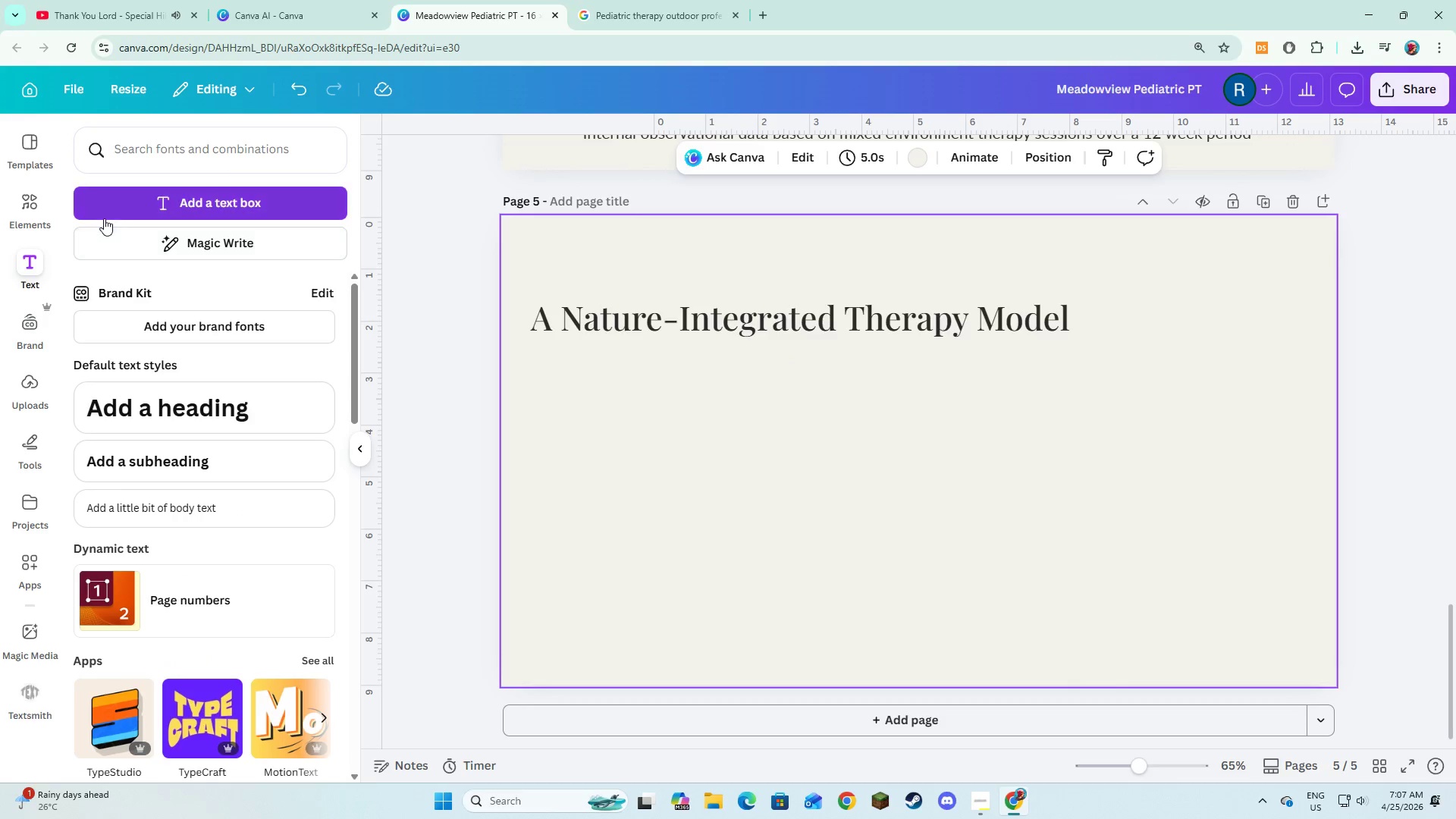 
left_click([119, 206])
 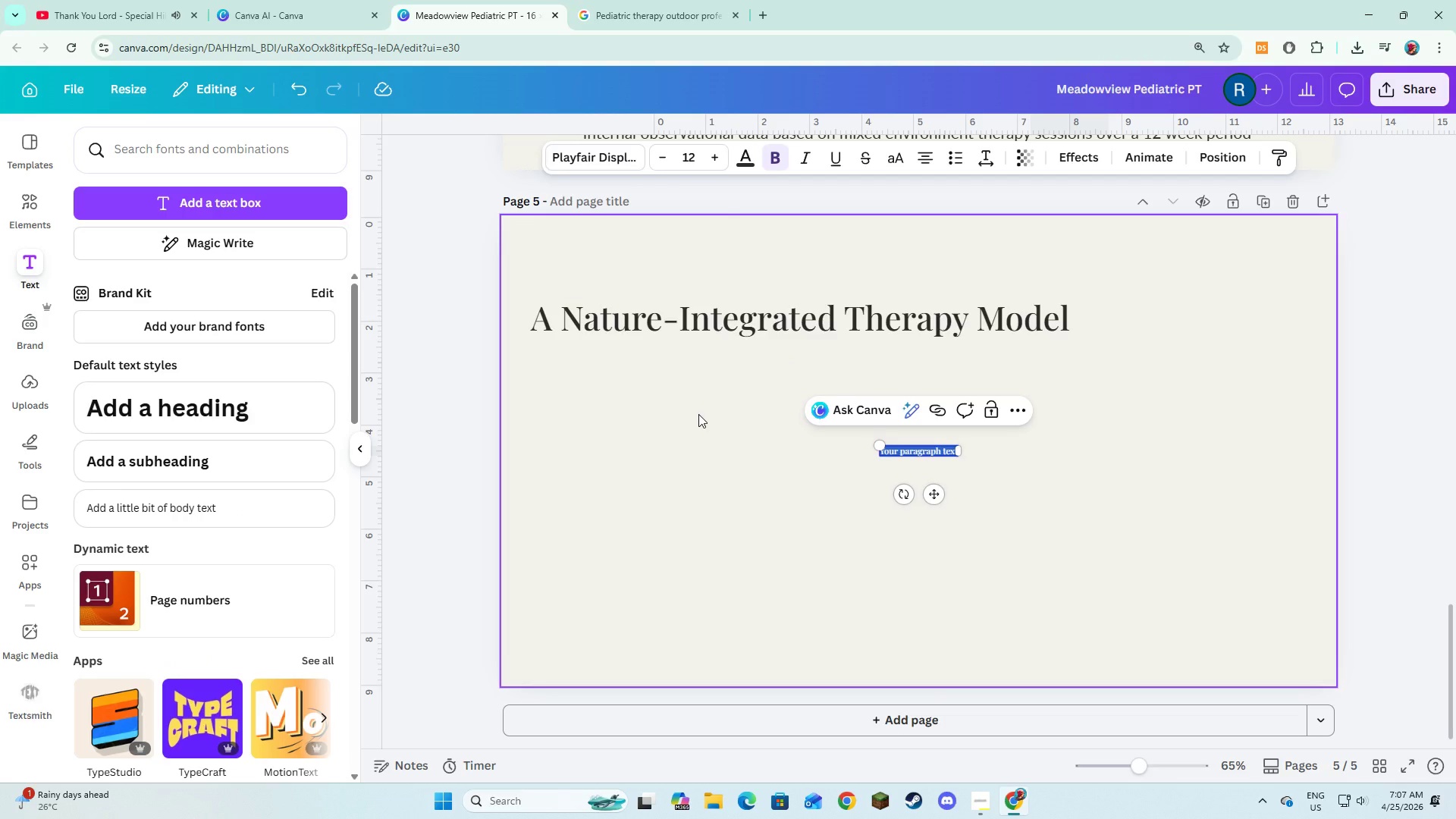 
type(Meadow )
key(Backspace)
type(view expands traditional pediatric)
 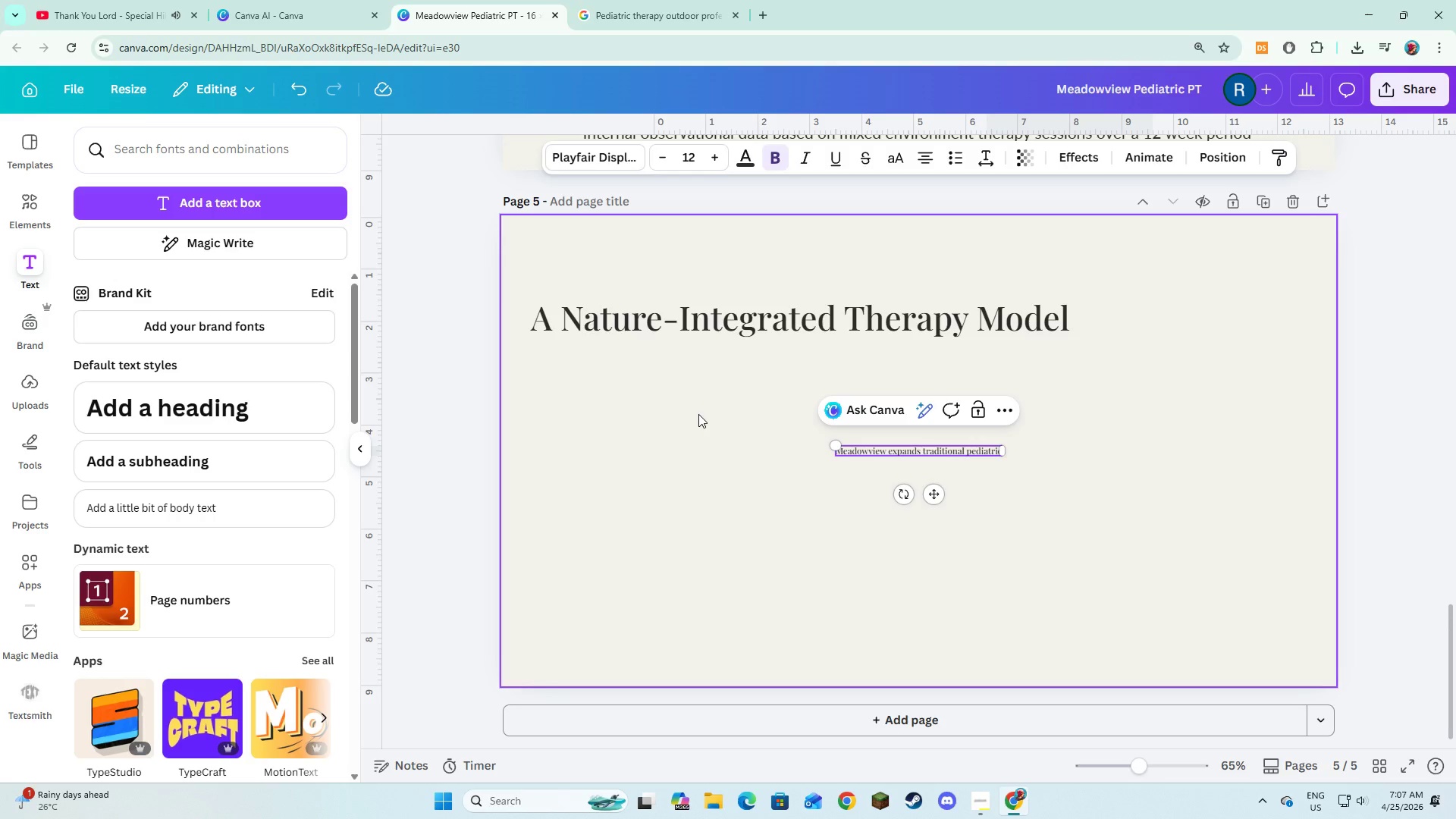 
wait(8.06)
 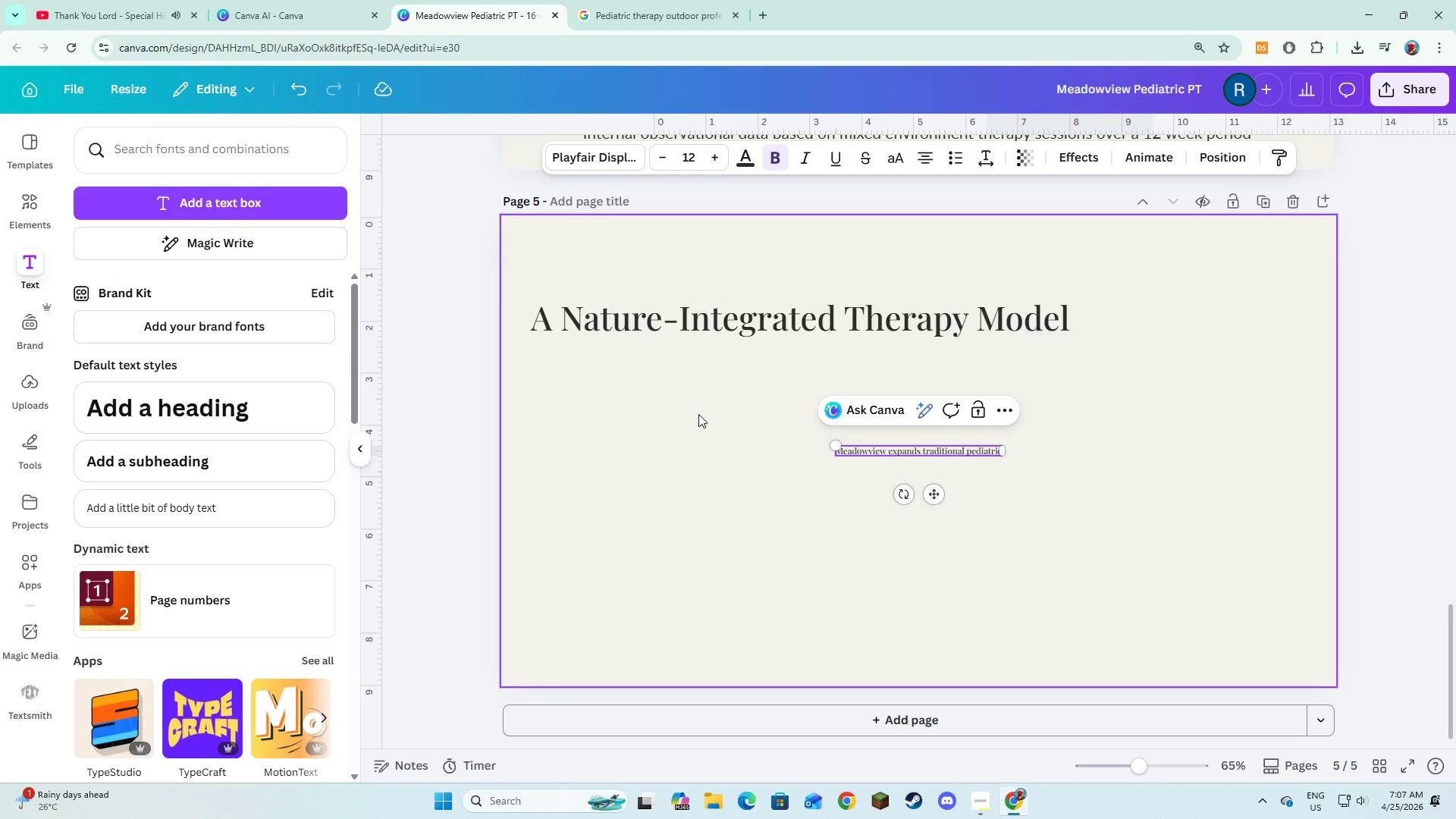 
type( physical)
 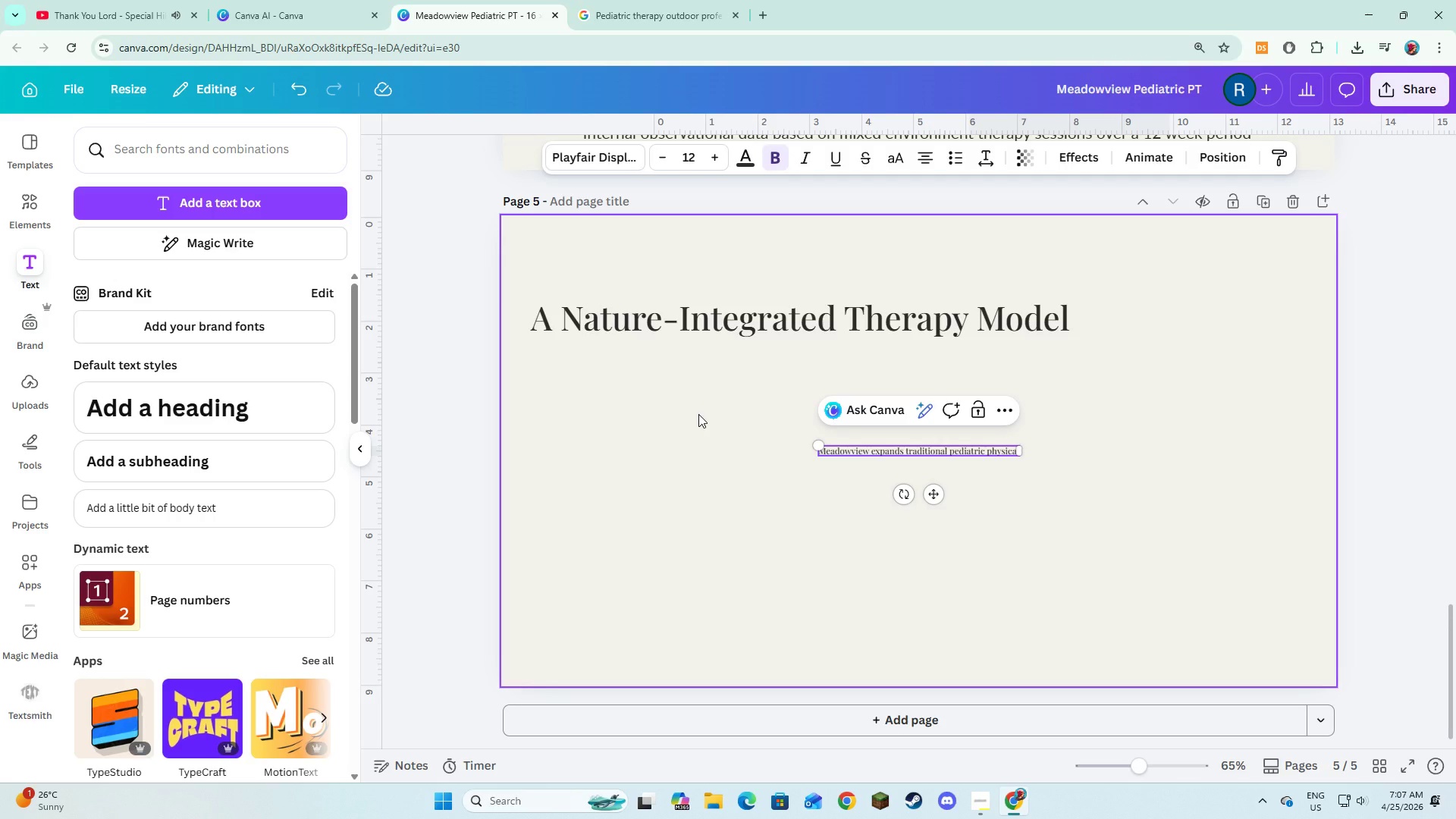 
wait(8.72)
 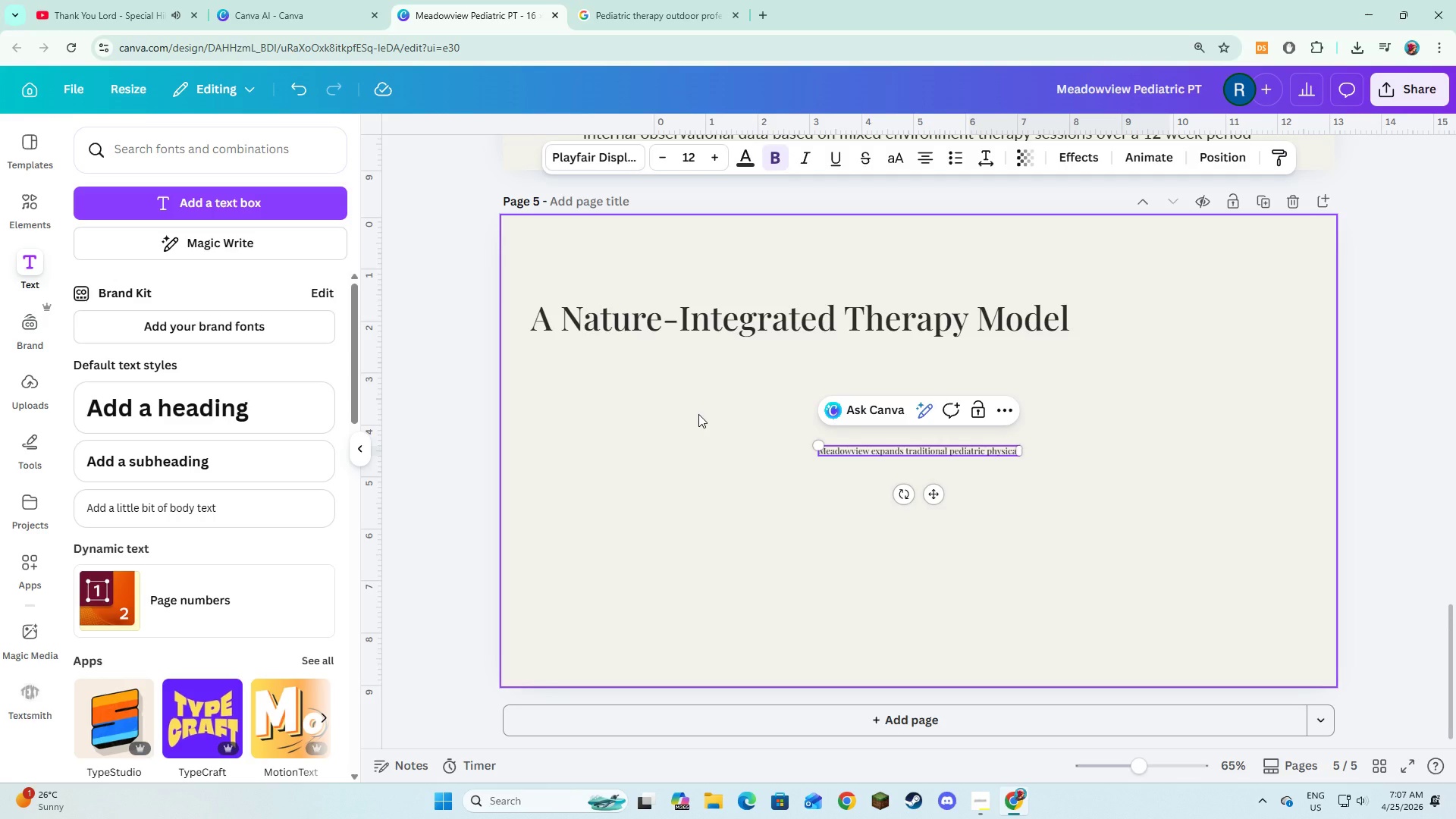 
type(therapy )
key(Backspace)
key(Backspace)
key(Backspace)
key(Backspace)
key(Backspace)
key(Backspace)
key(Backspace)
key(Backspace)
type( therapy by incorporating structures)
key(Backspace)
type(d outdoor environmane )
key(Backspace)
type(s as par )
key(Backspace)
type(t of the treatment proces.)
key(Backspace)
type(s.)
 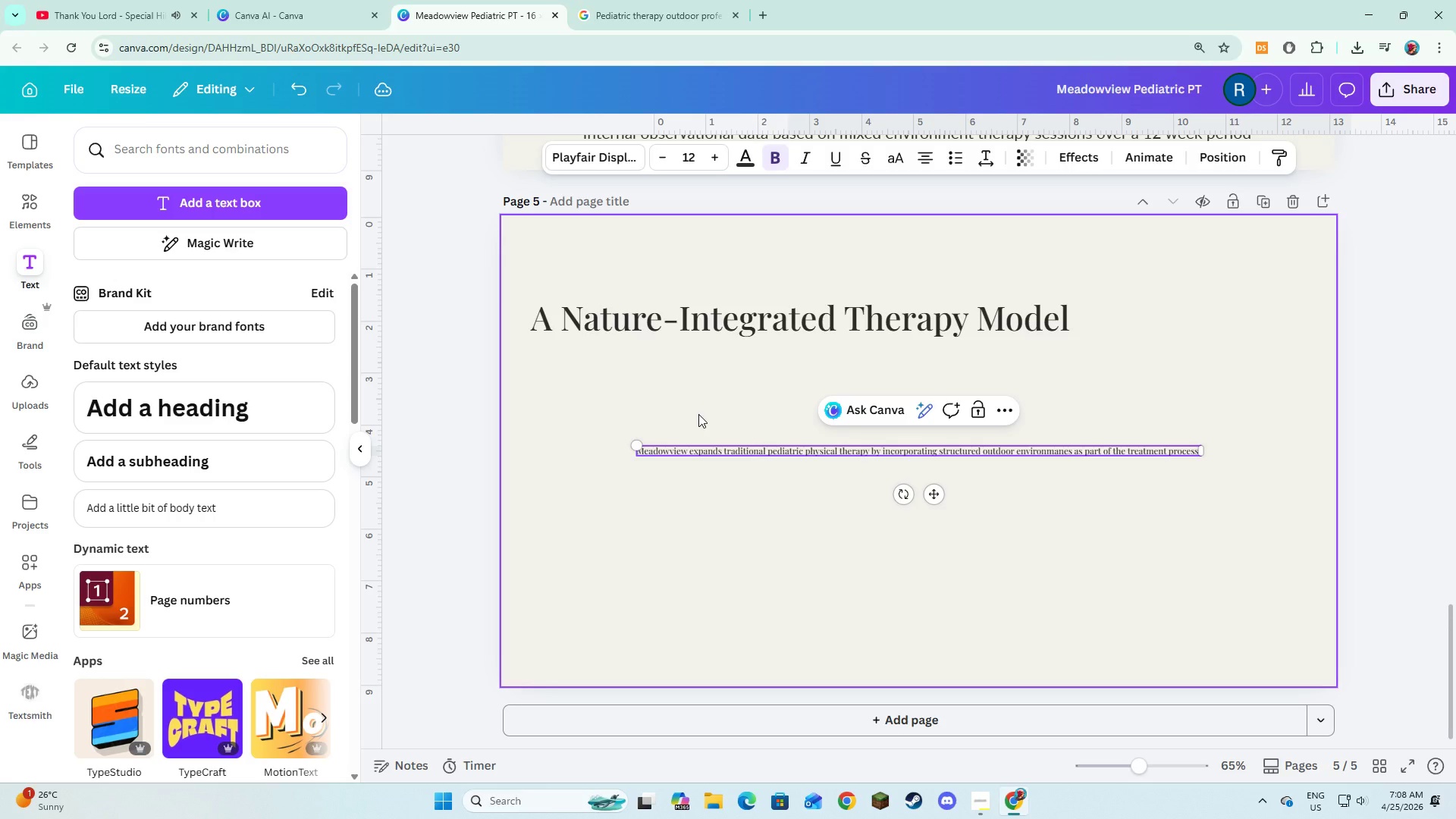 
key(Control+A)
 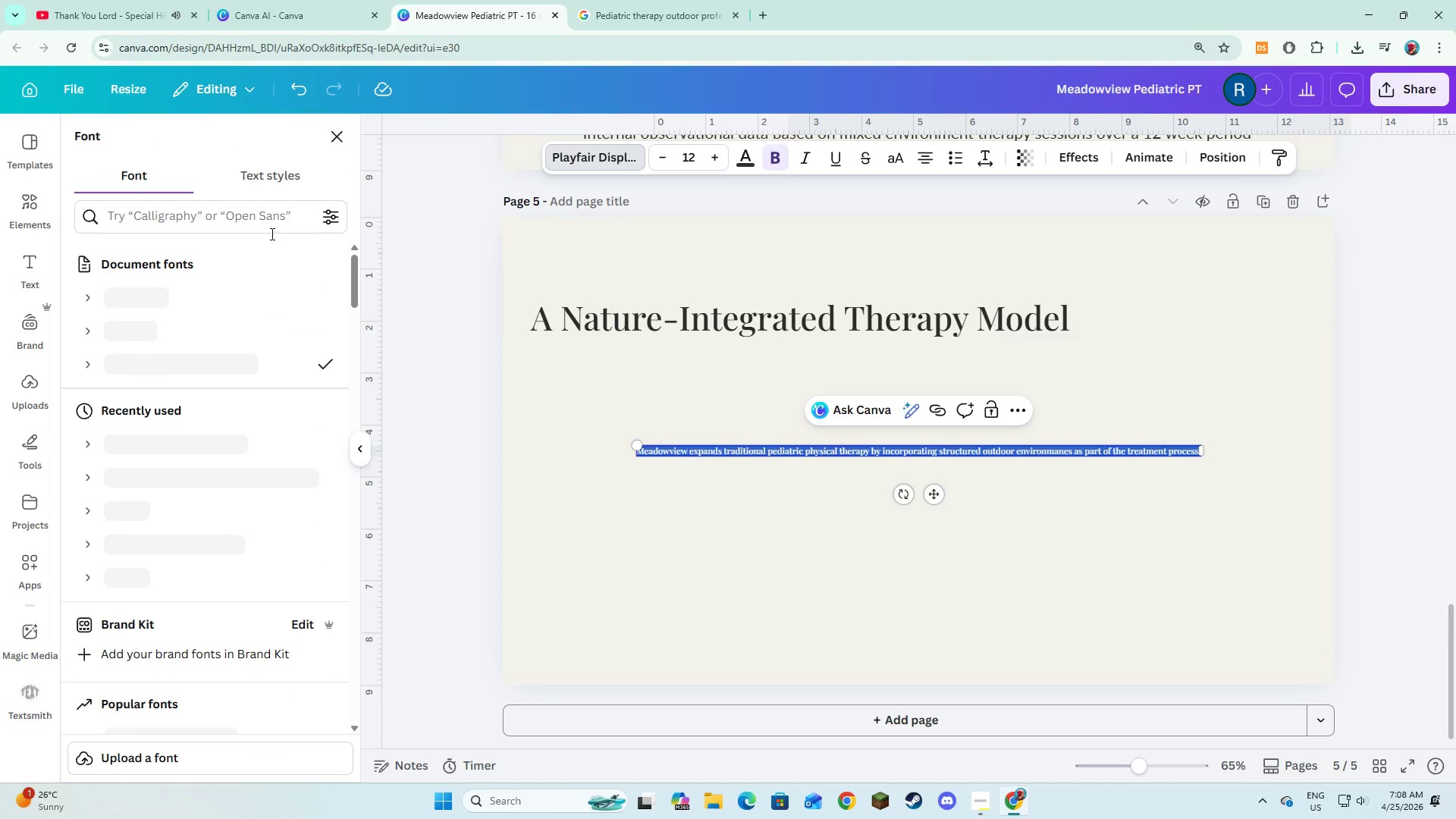 
left_click([228, 337])
 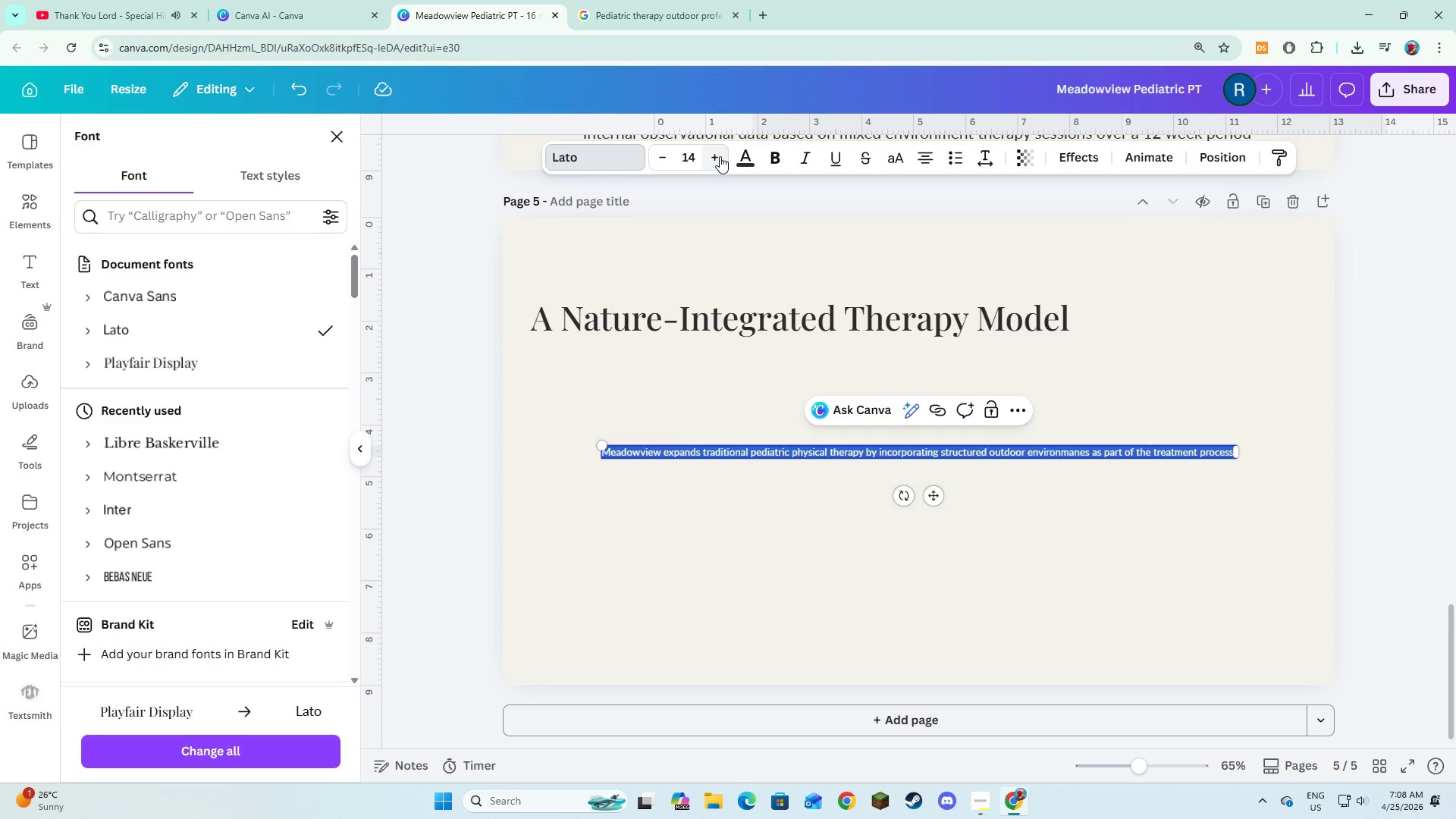 
left_click([720, 156])
 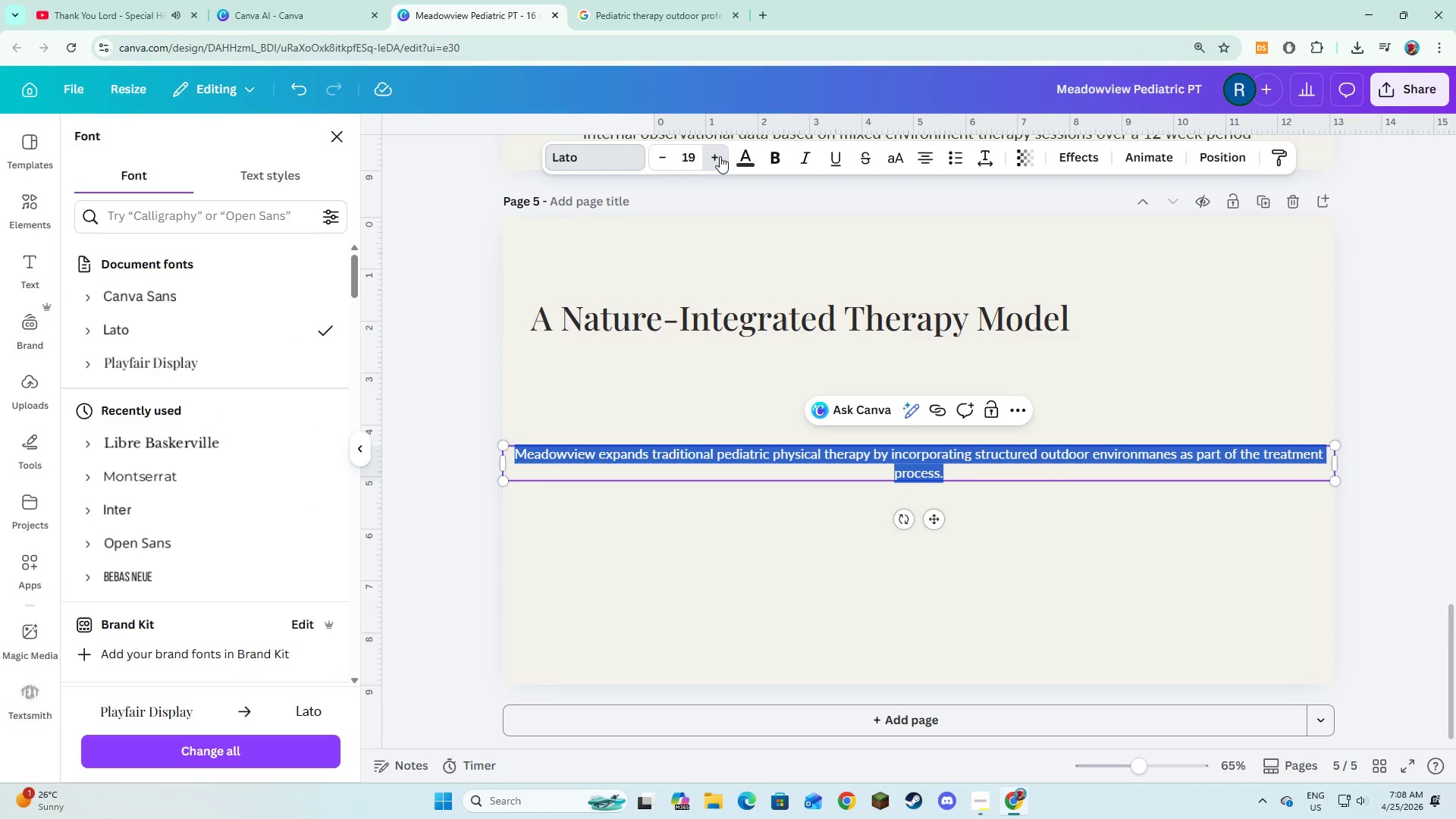 
double_click([720, 156])
 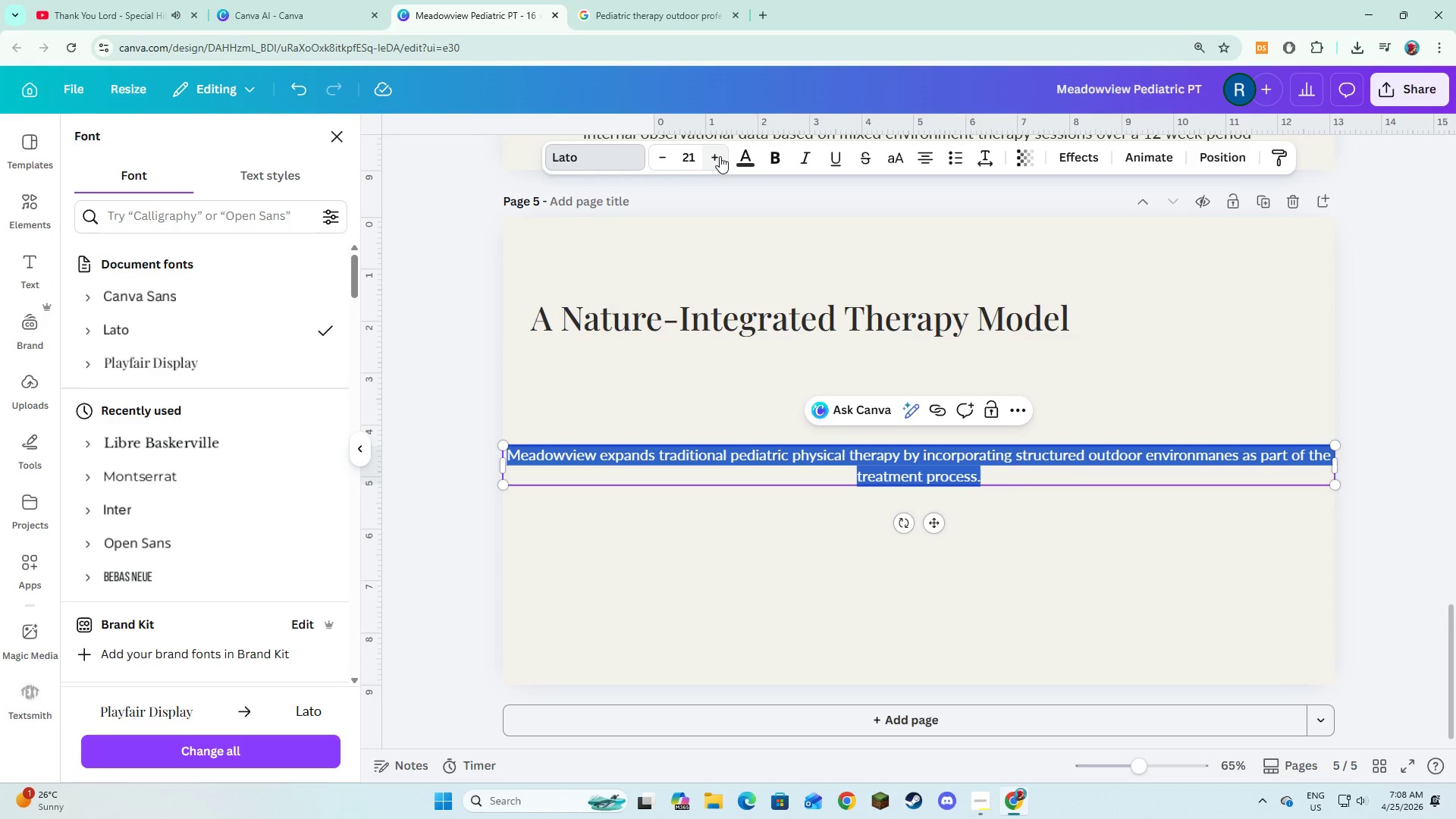 
left_click([720, 156])
 